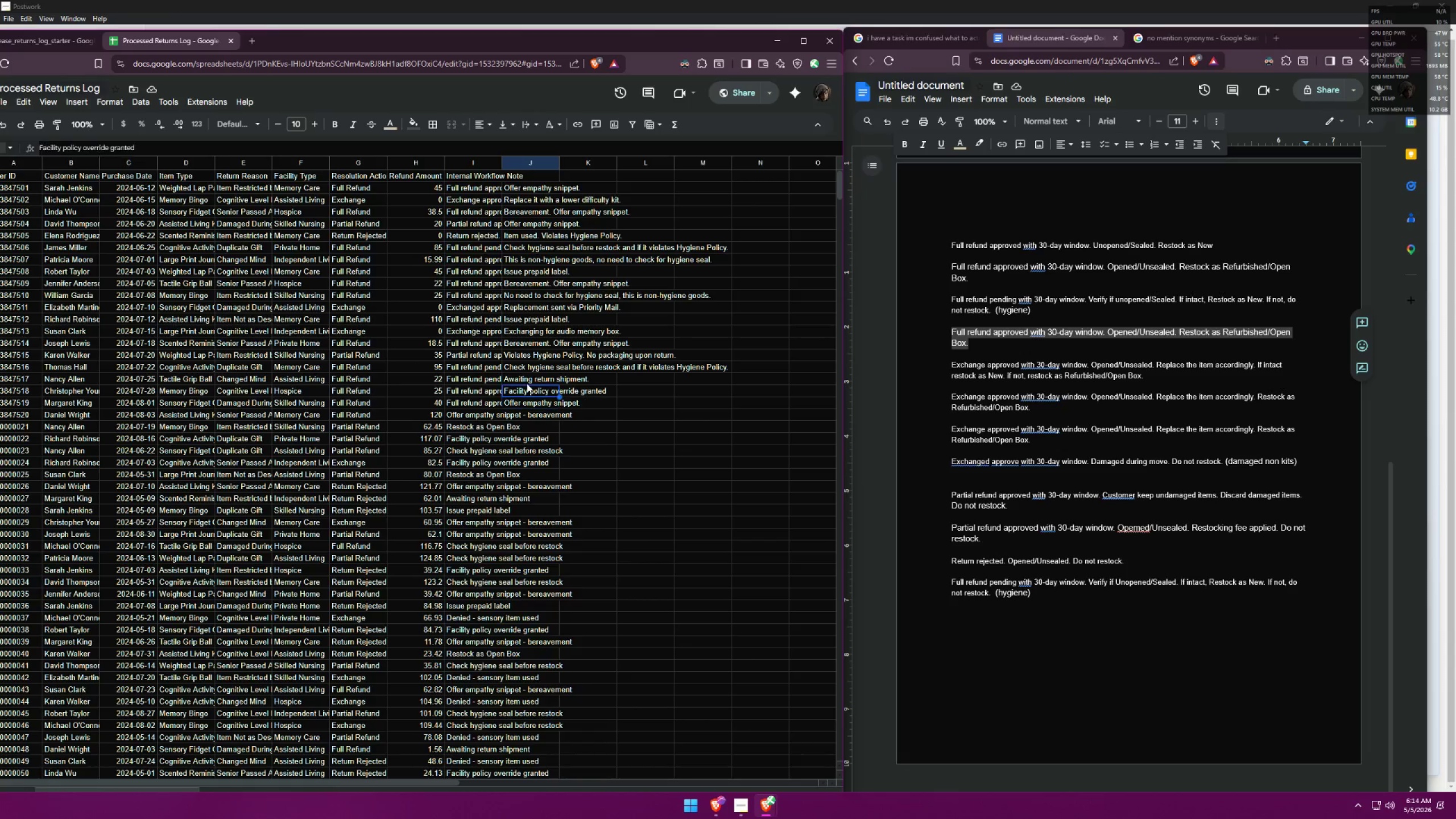 
key(ArrowUp)
 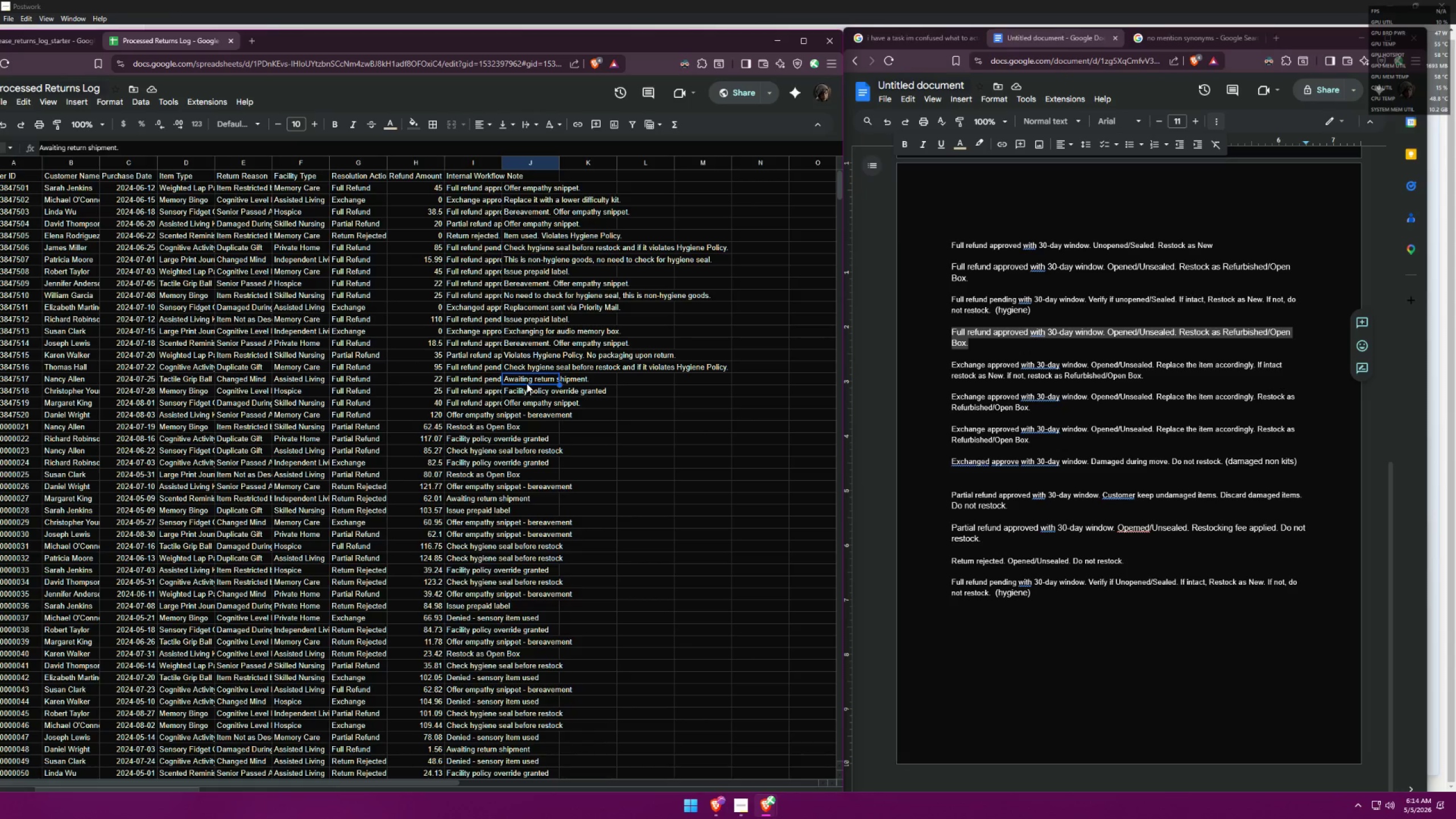 
key(ArrowUp)
 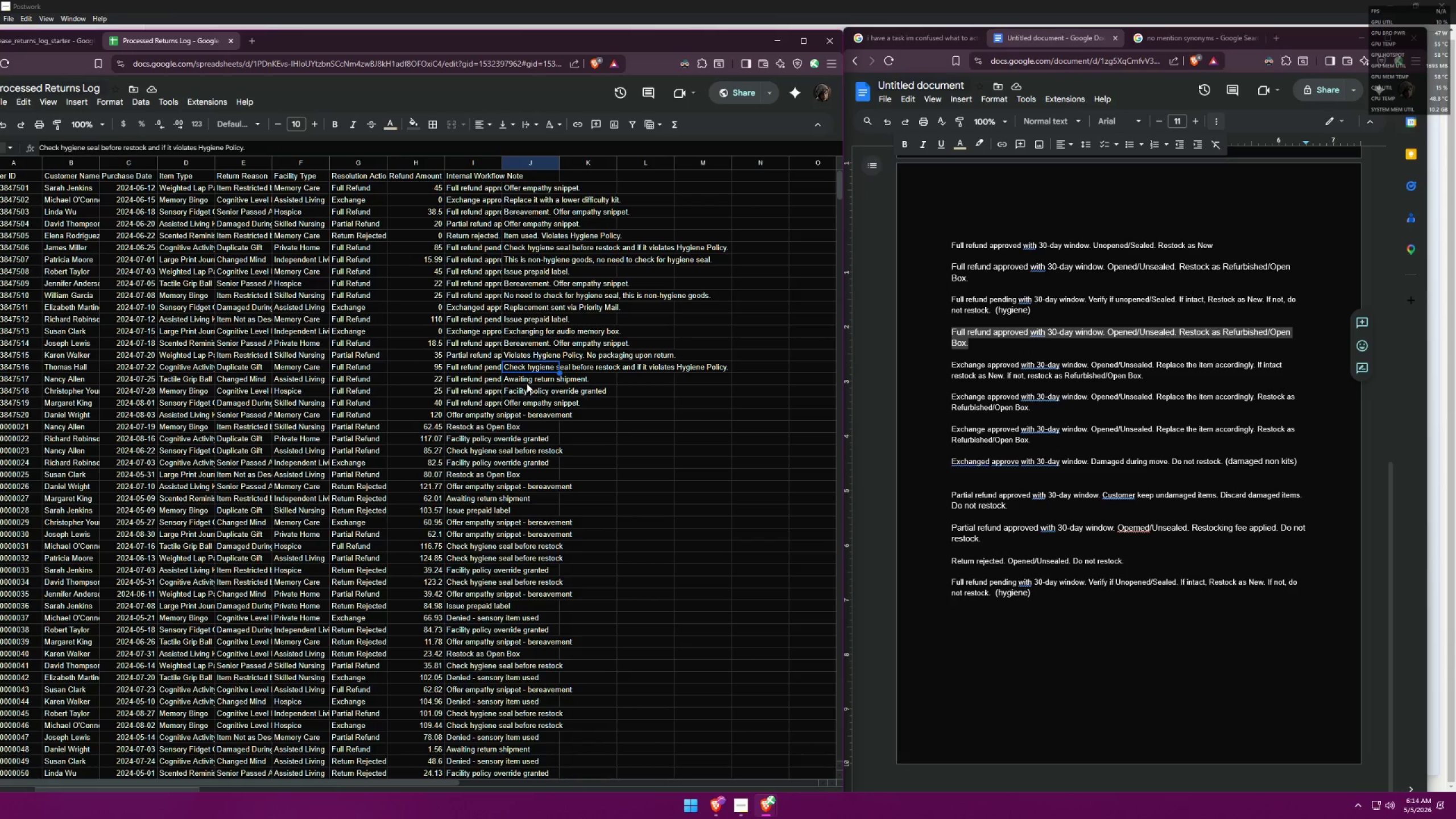 
key(ArrowUp)
 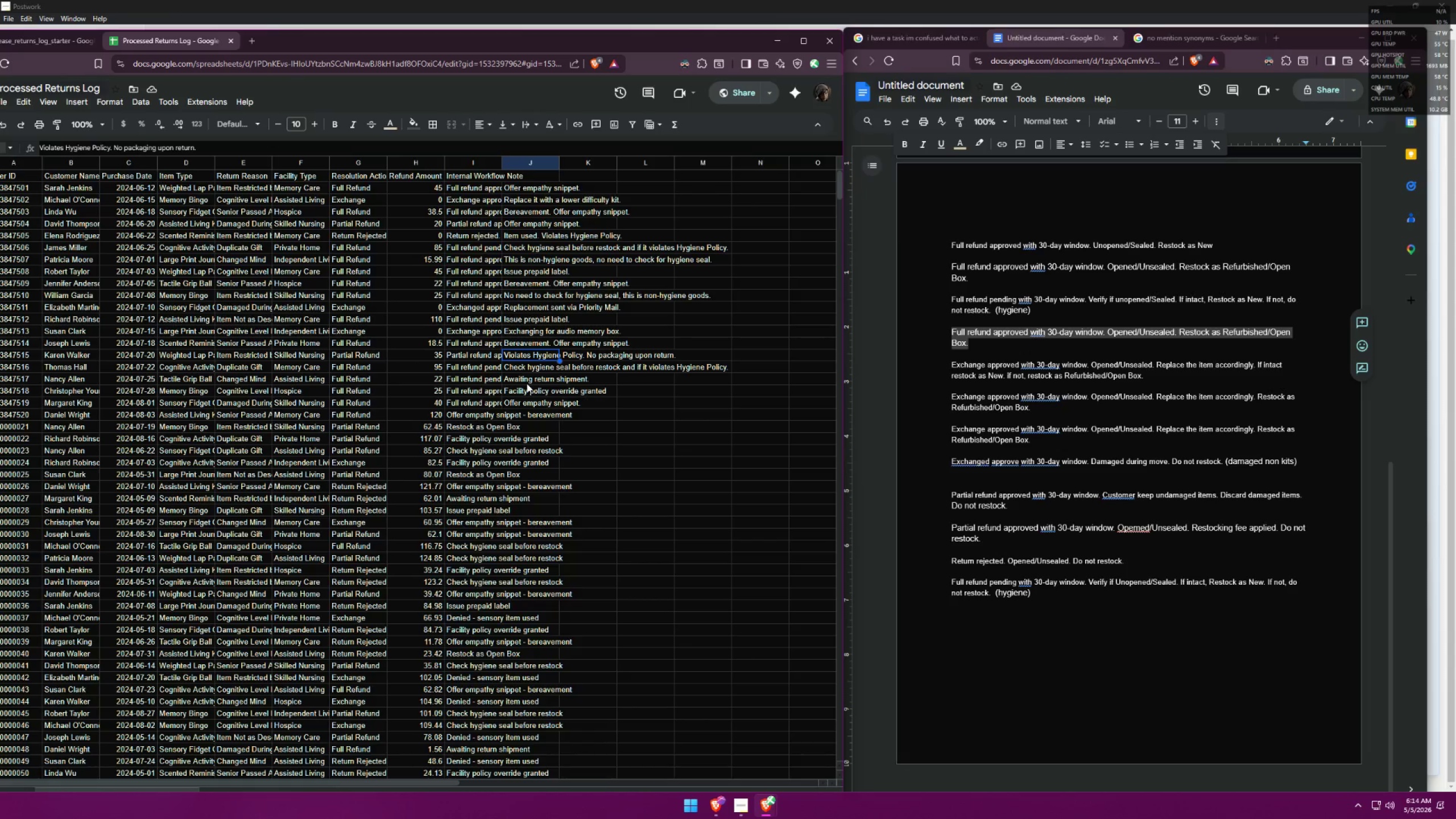 
key(ArrowUp)
 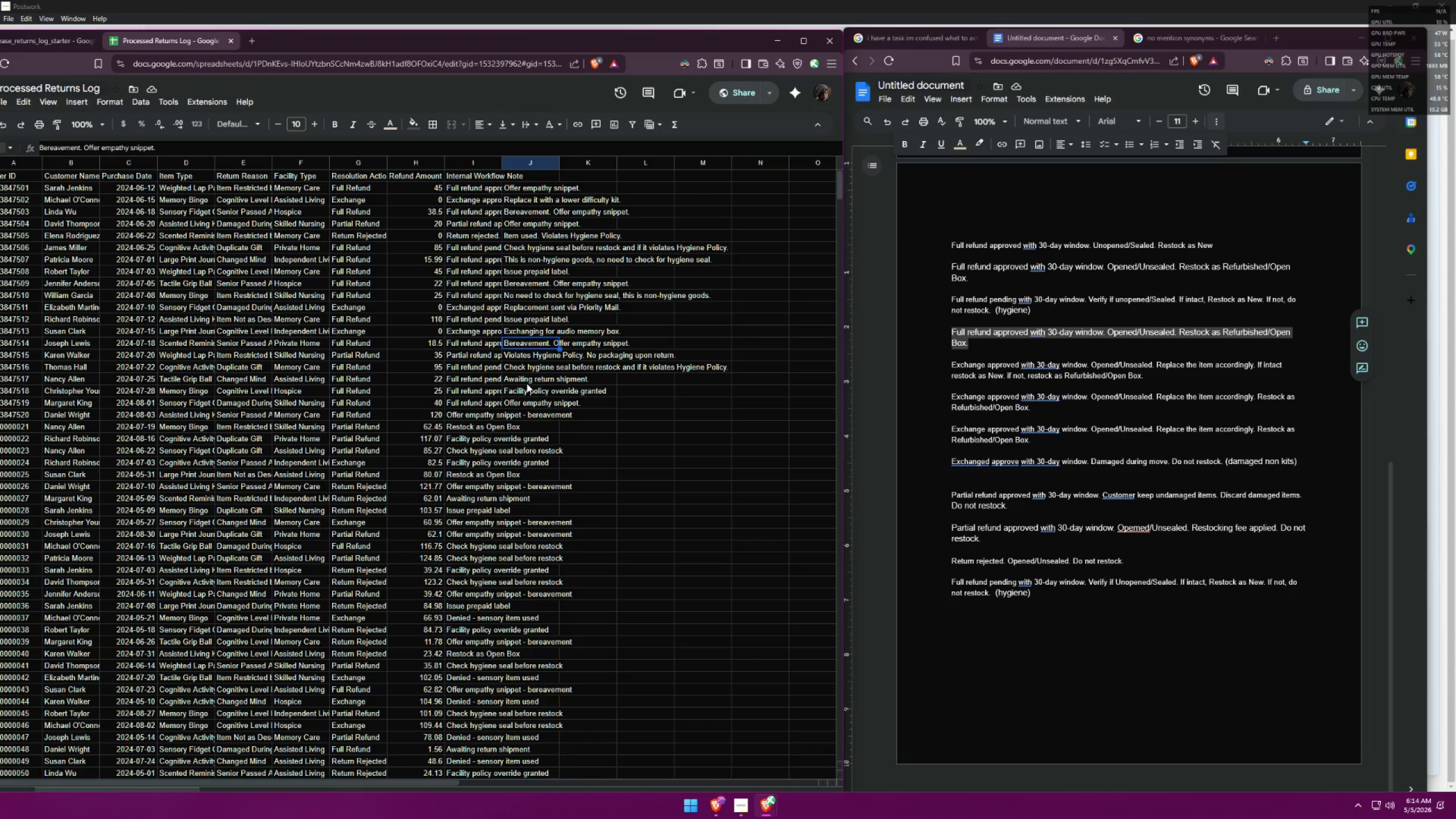 
key(ArrowUp)
 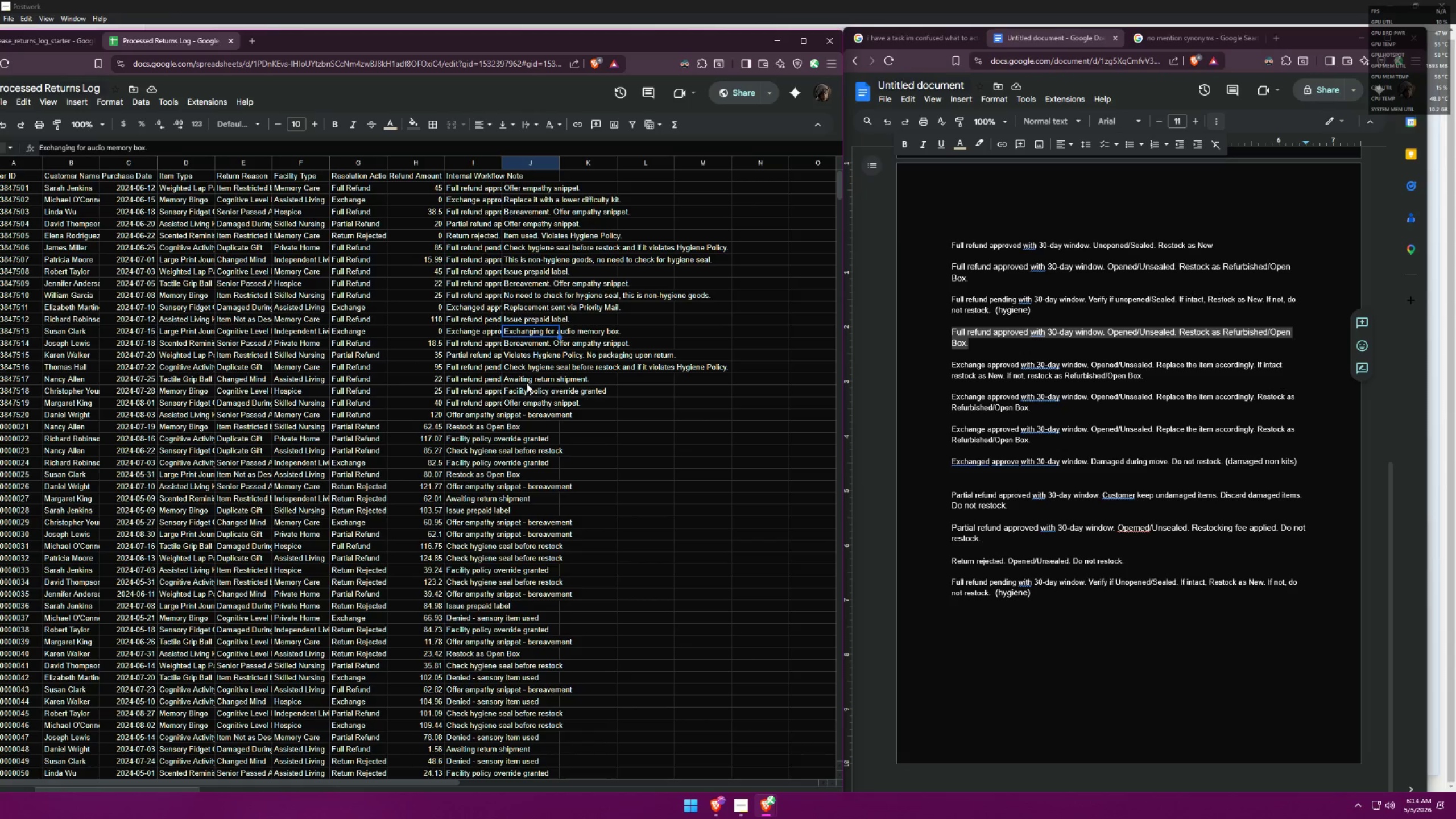 
key(ArrowUp)
 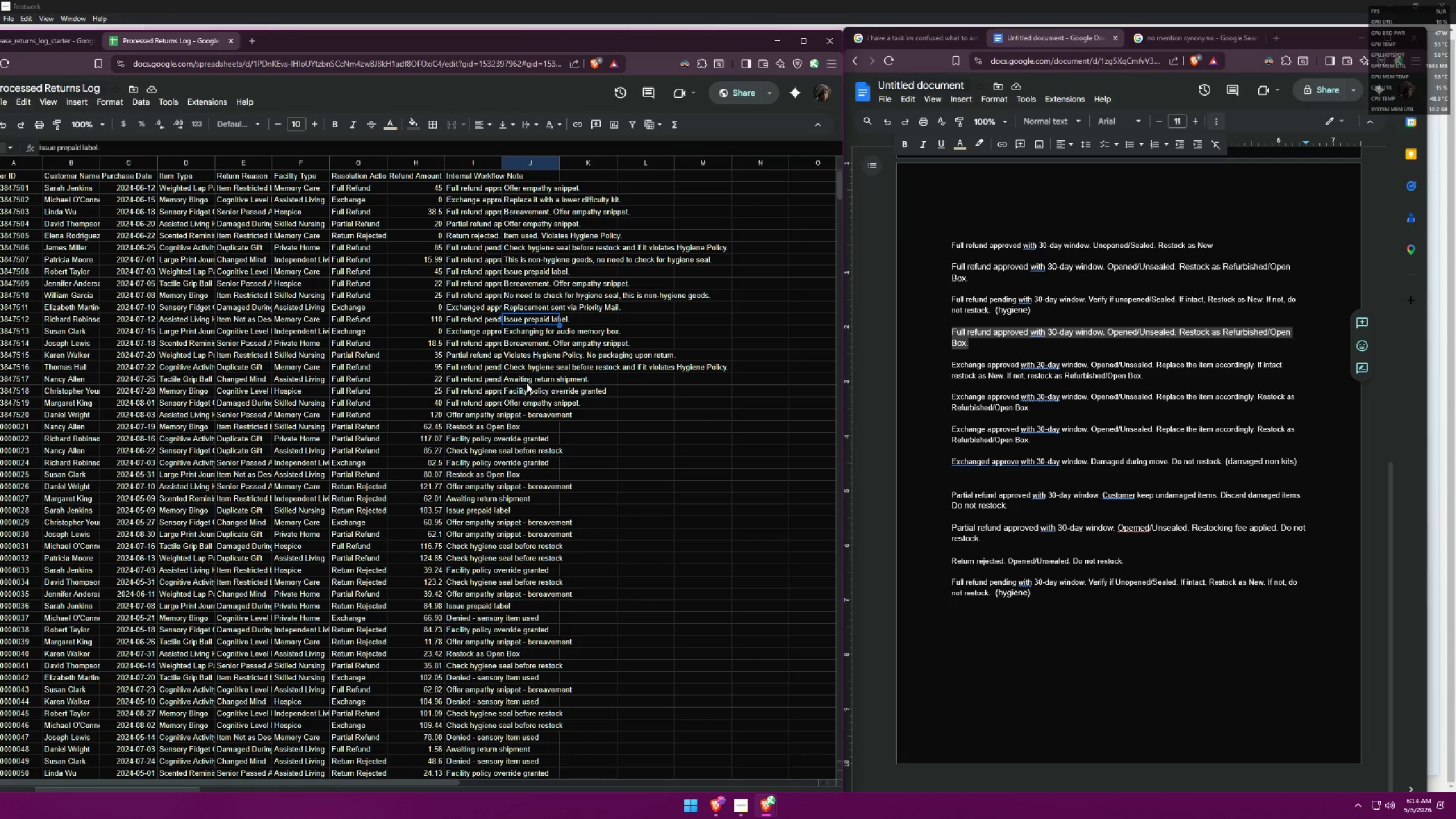 
key(ArrowUp)
 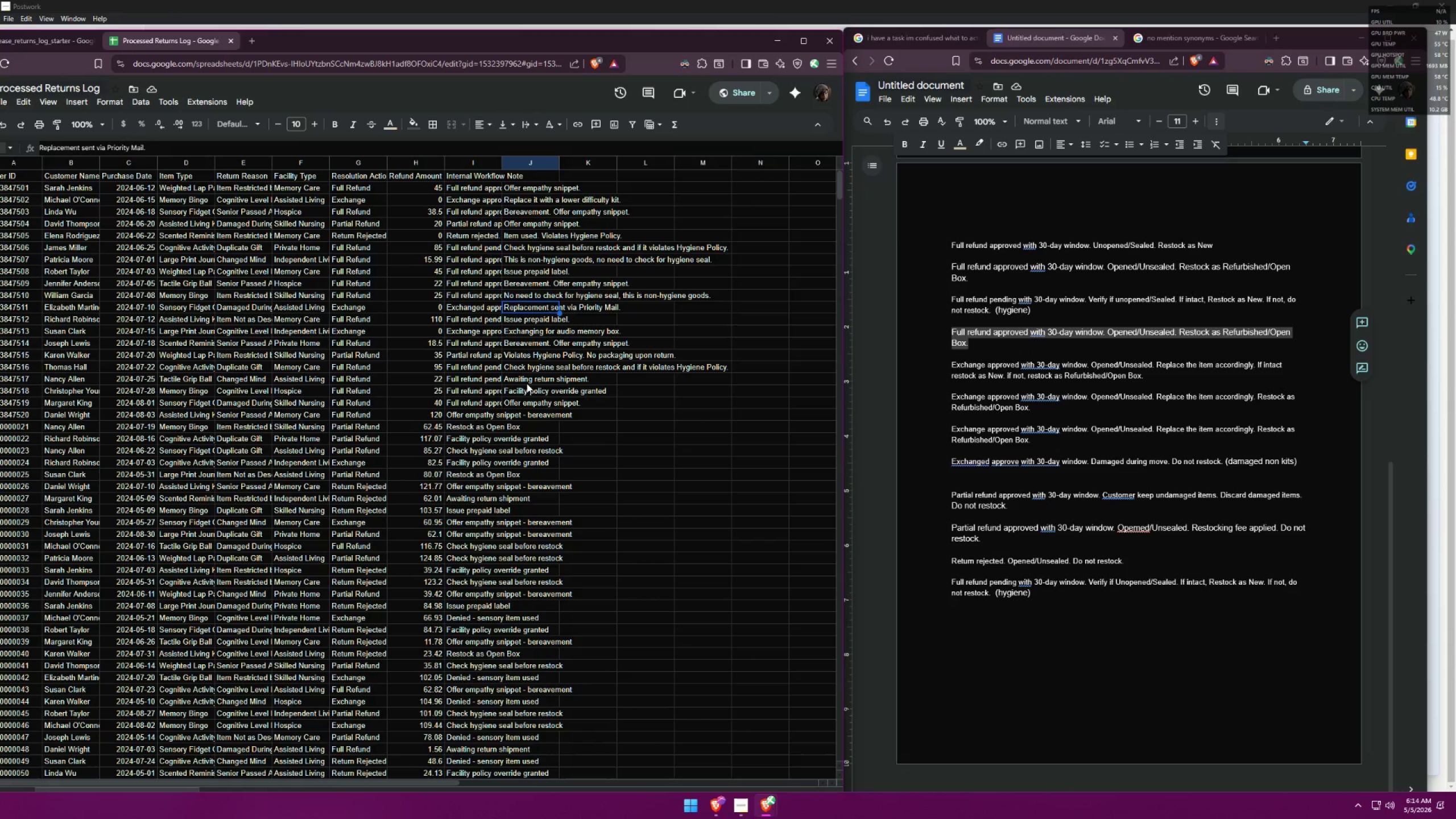 
key(ArrowUp)
 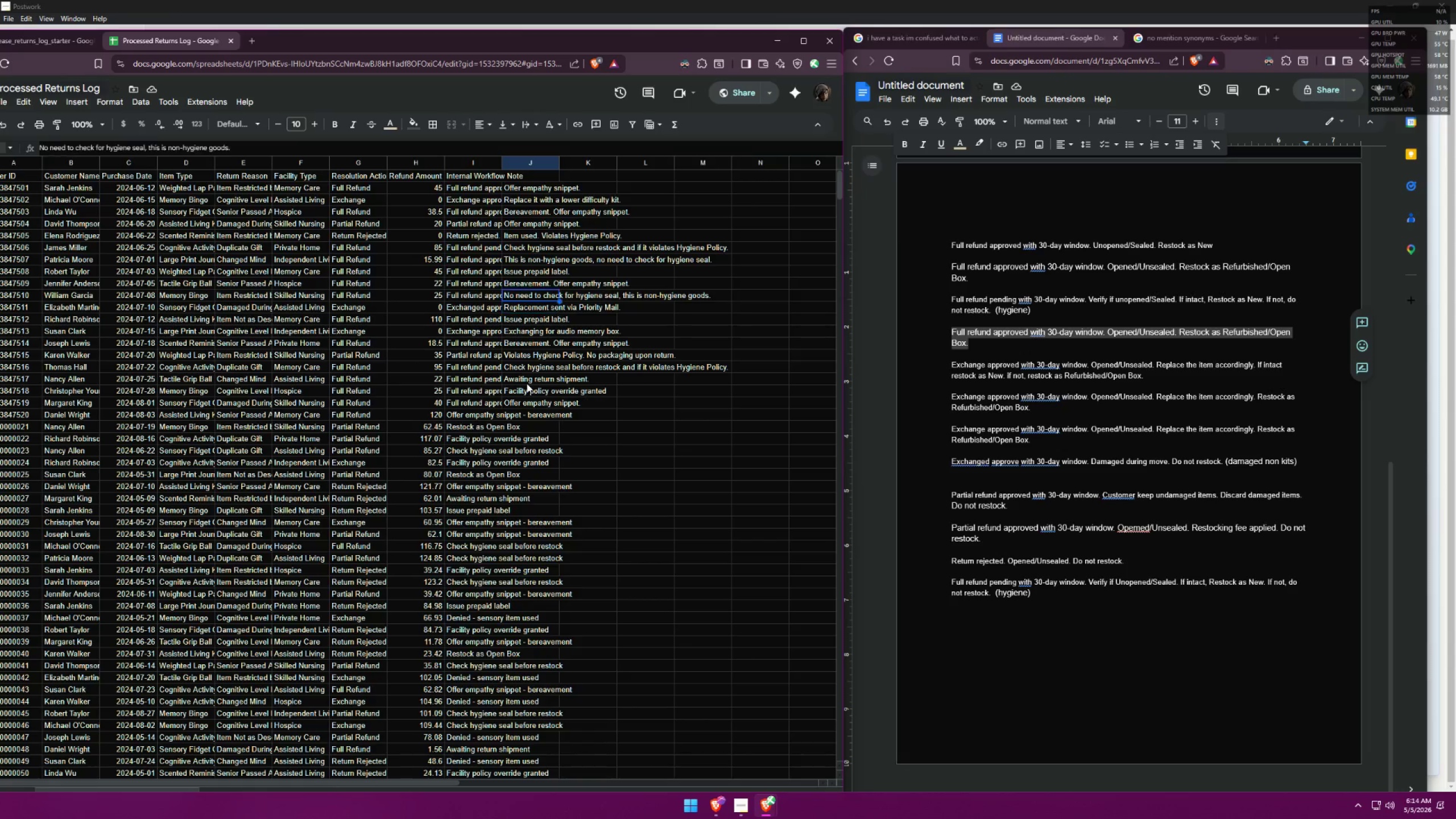 
key(ArrowUp)
 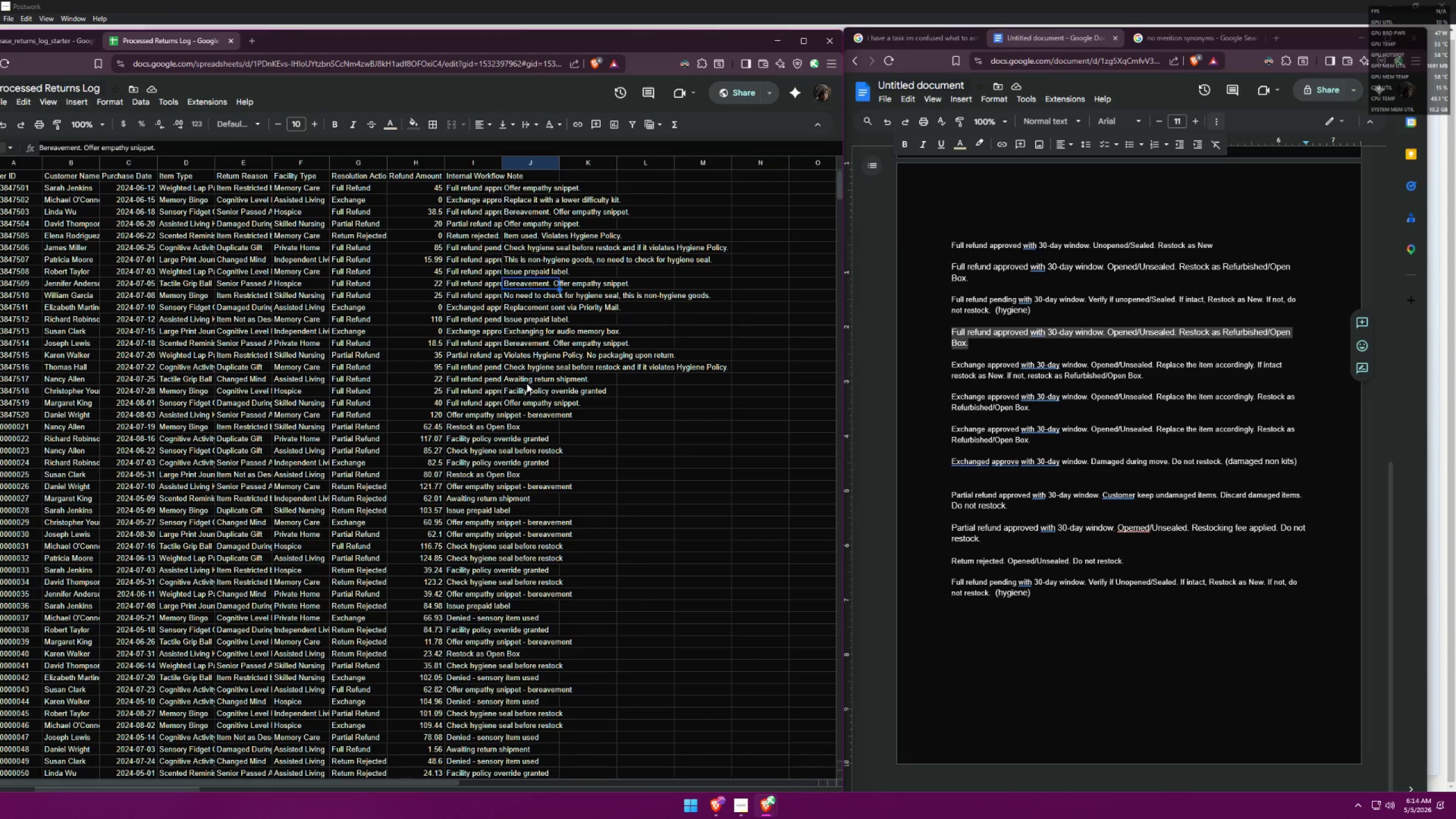 
hold_key(key=ArrowUp, duration=0.5)
 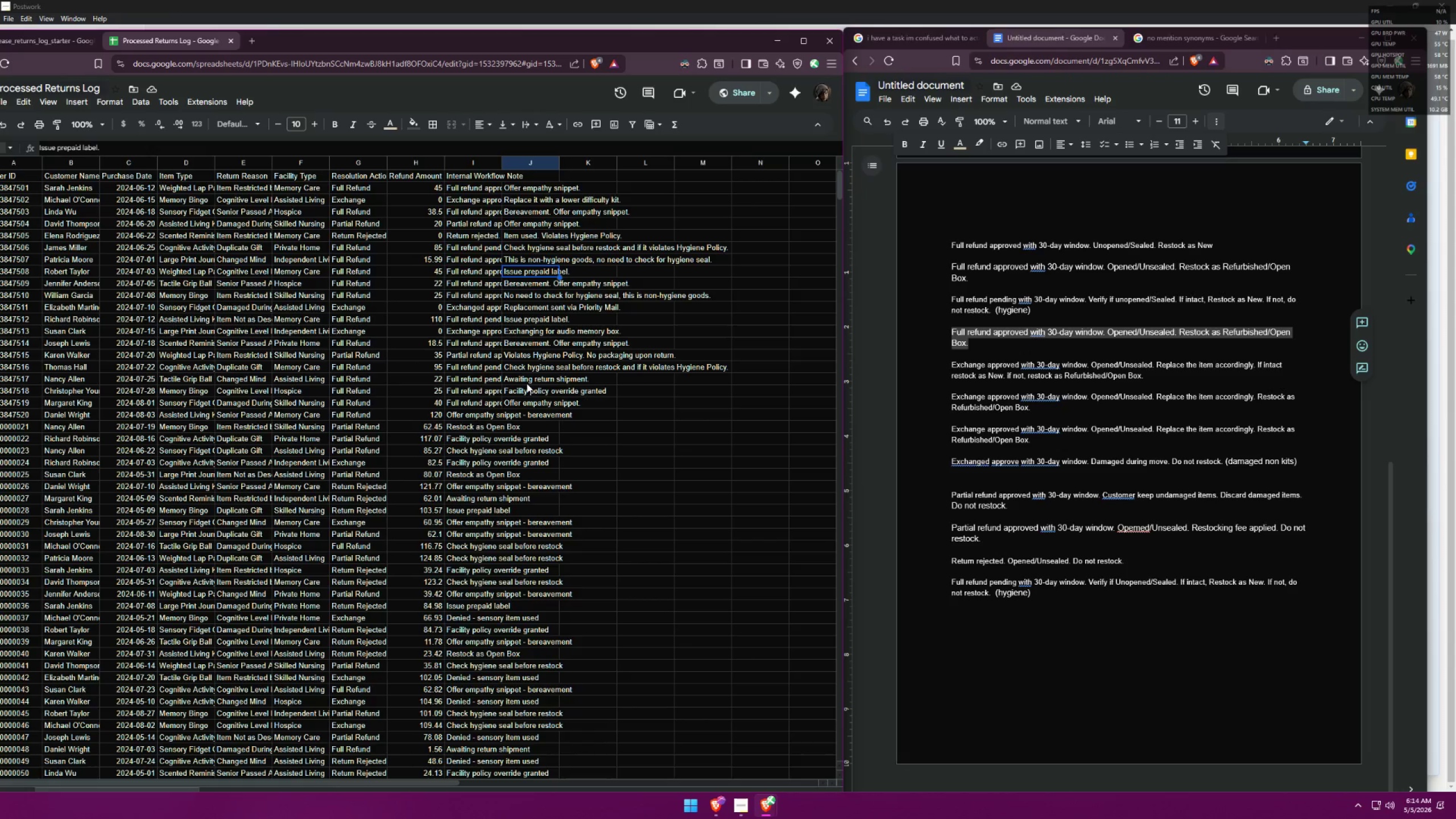 
hold_key(key=ArrowDown, duration=0.9)
 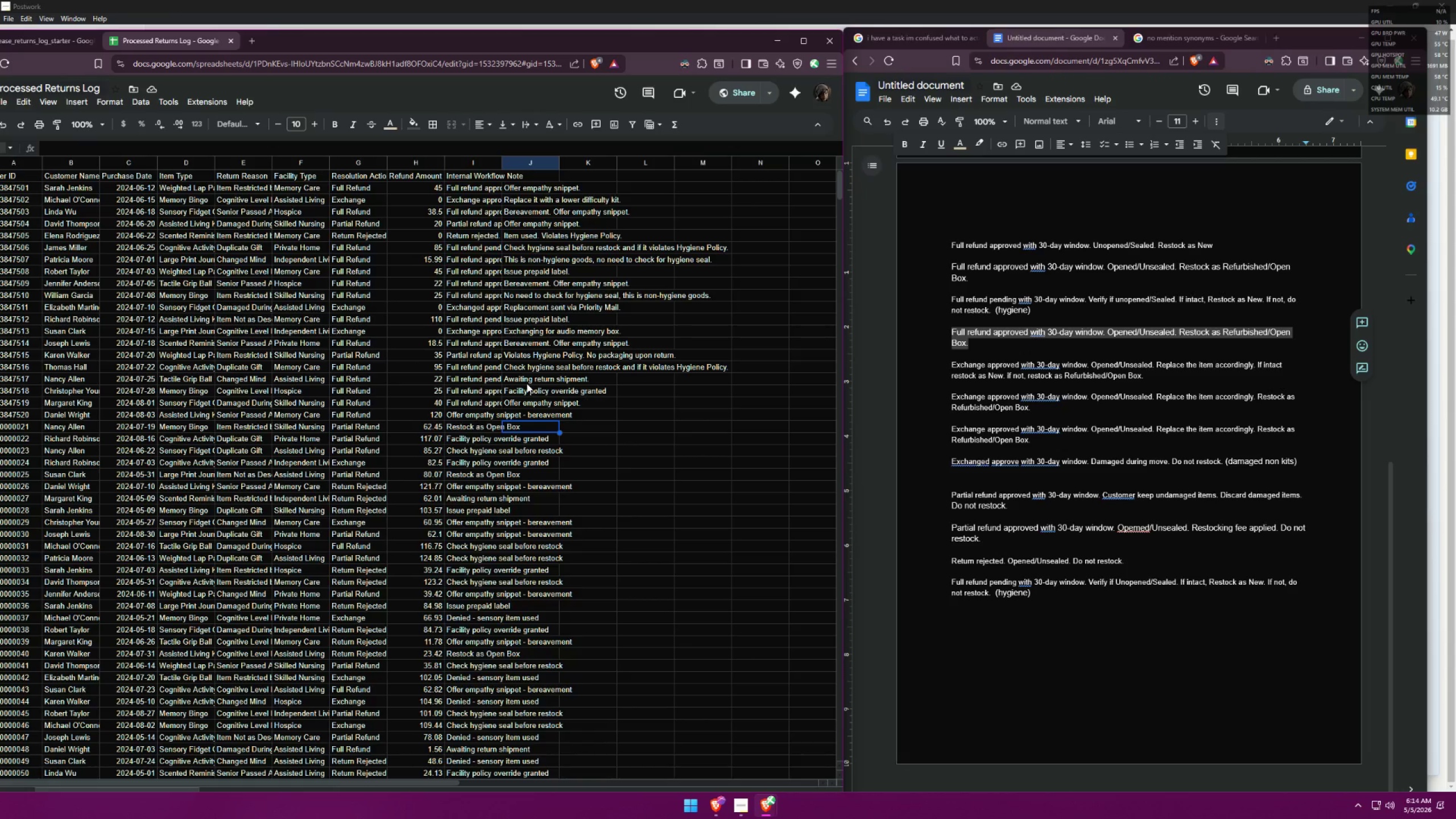 
key(ArrowUp)
 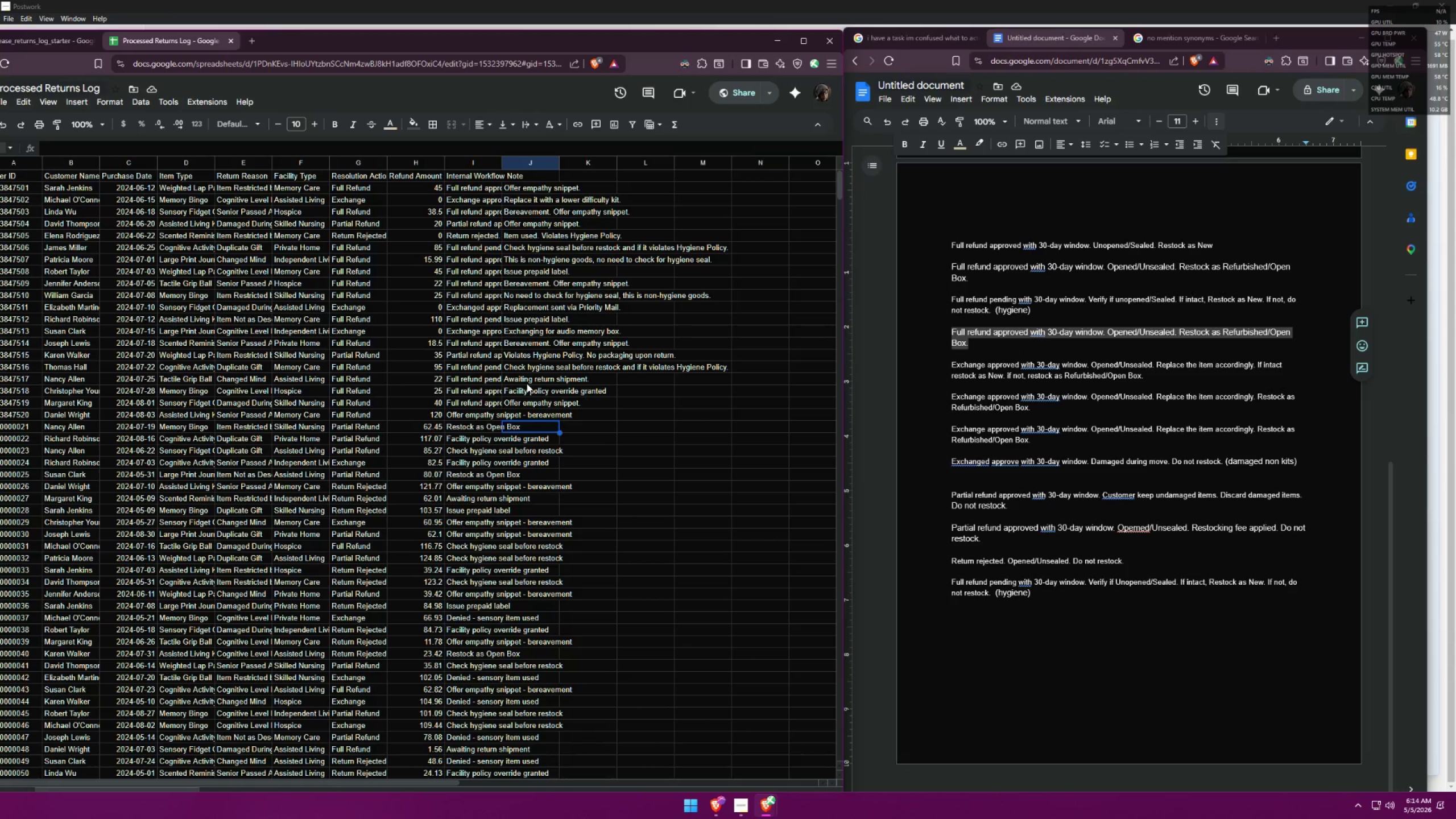 
key(ArrowUp)
 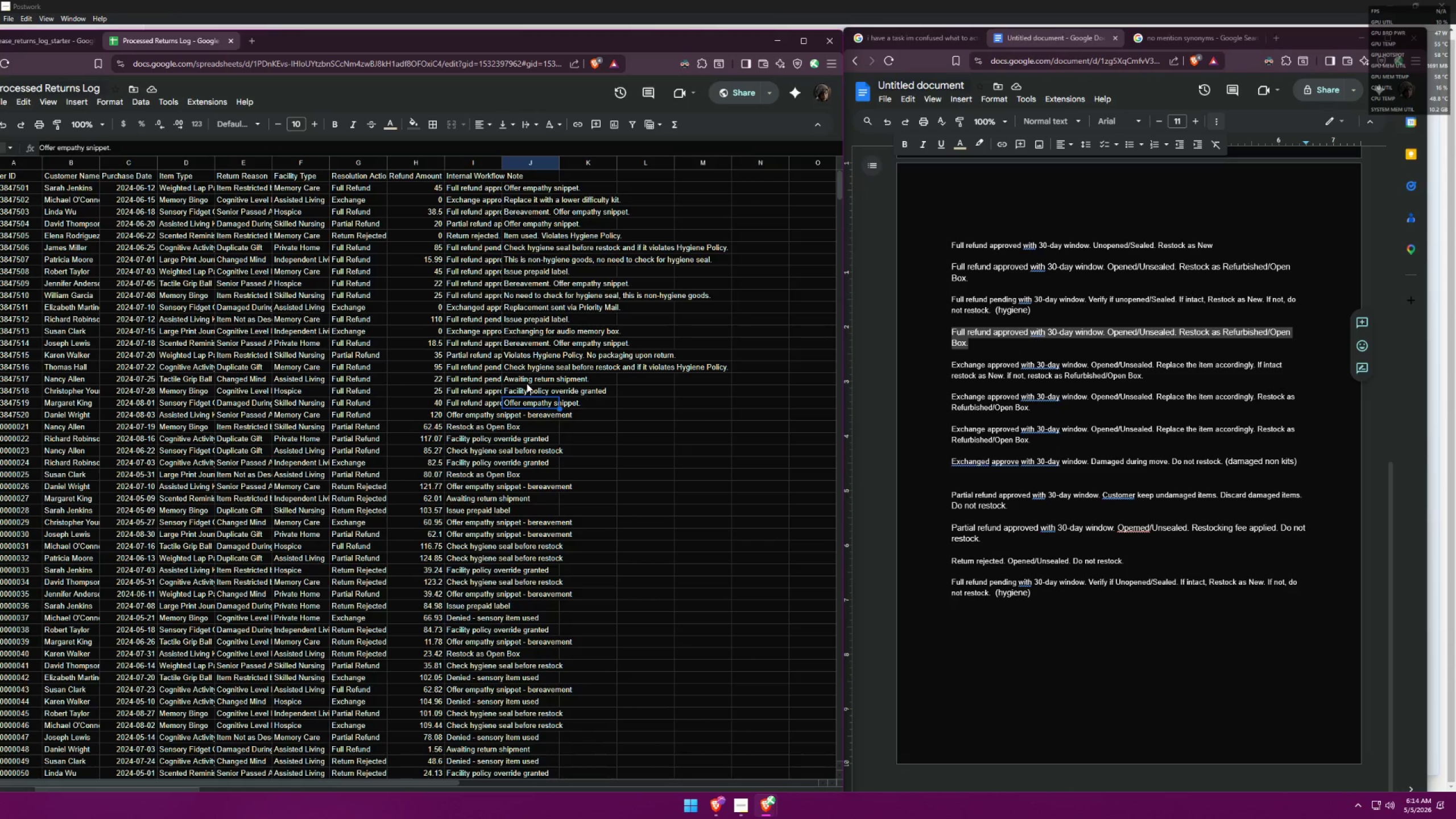 
key(ArrowUp)
 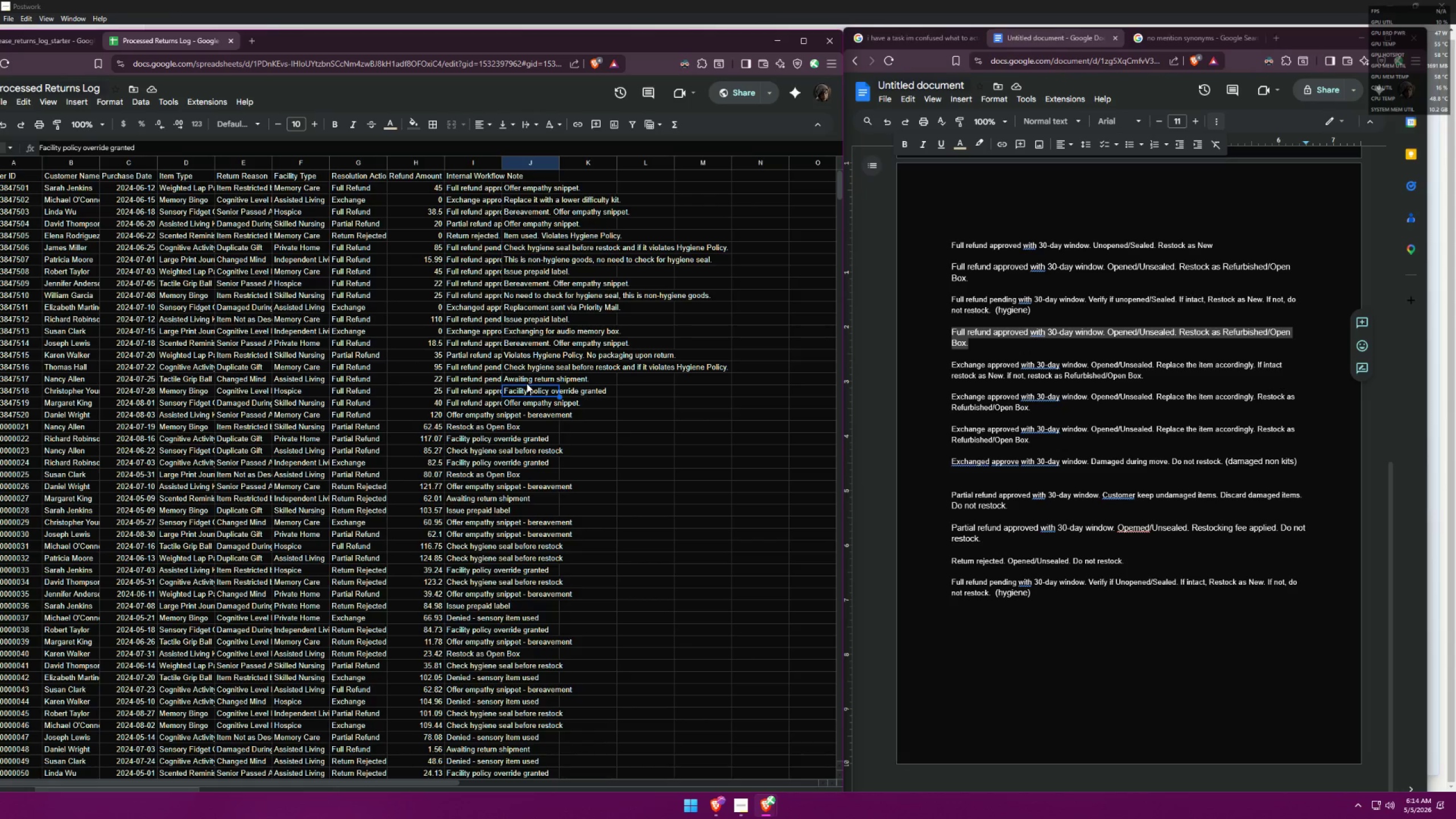 
key(ArrowDown)
 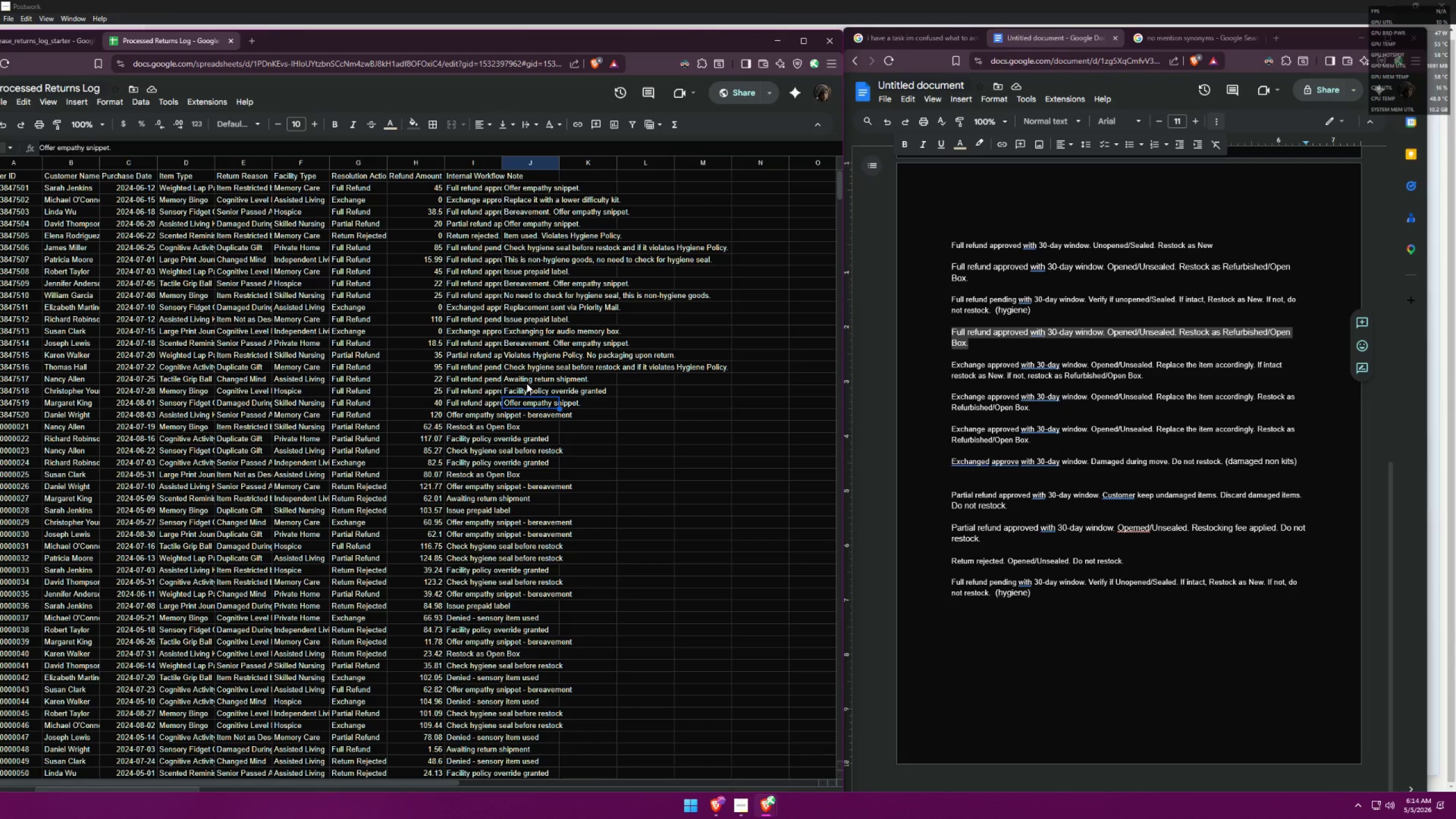 
key(ArrowLeft)
 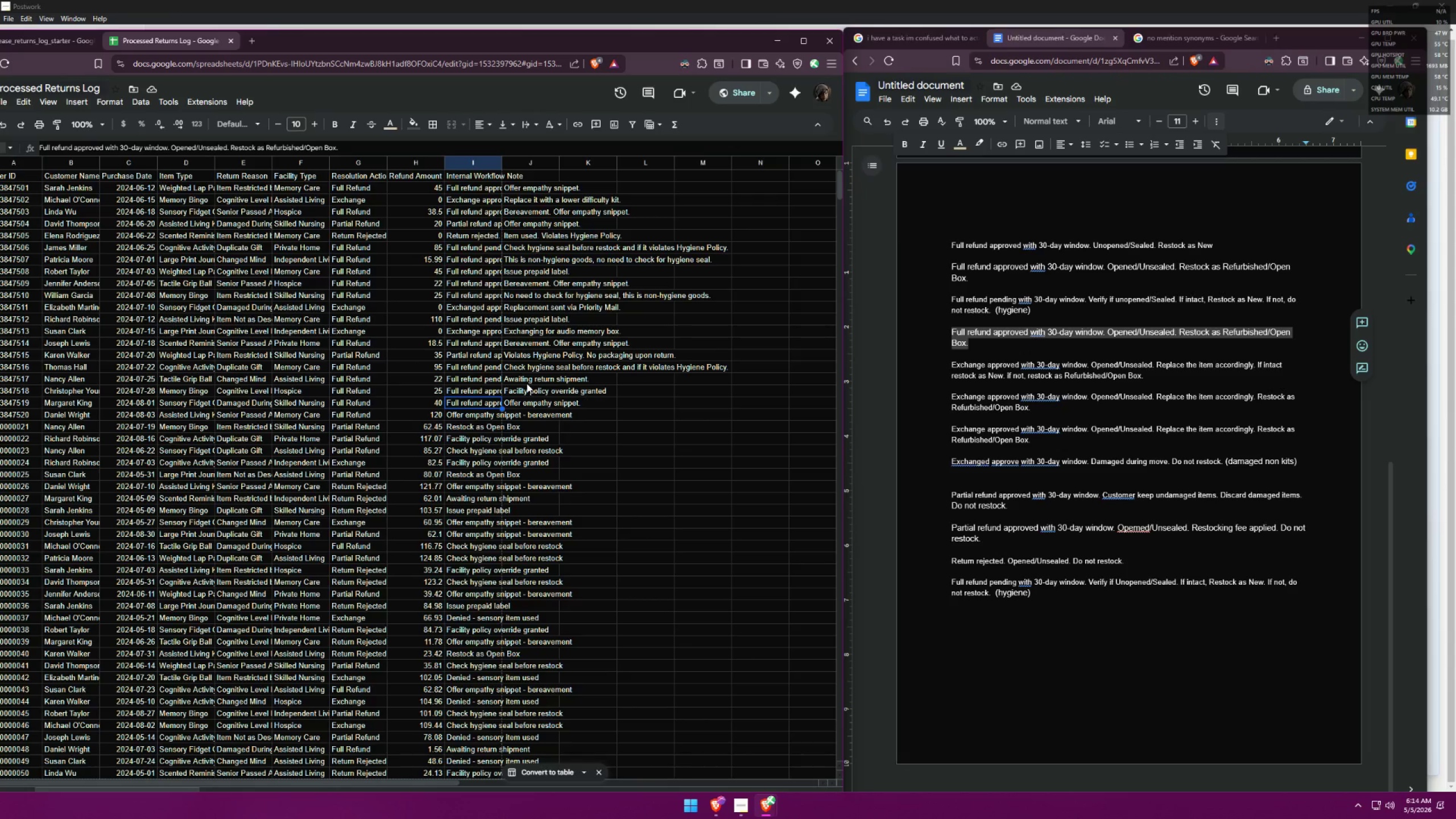 
left_click([542, 400])
 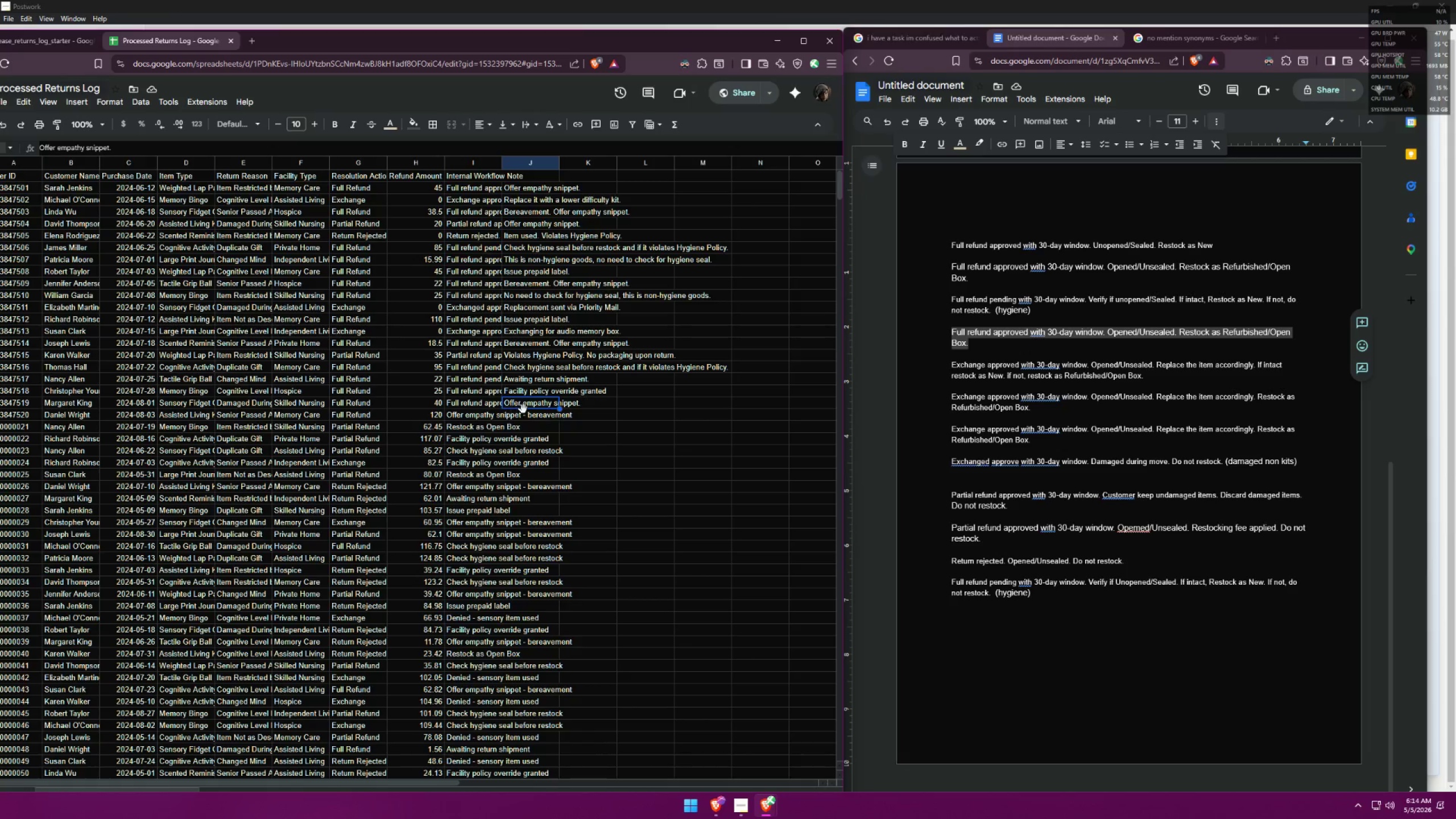 
double_click([536, 417])
 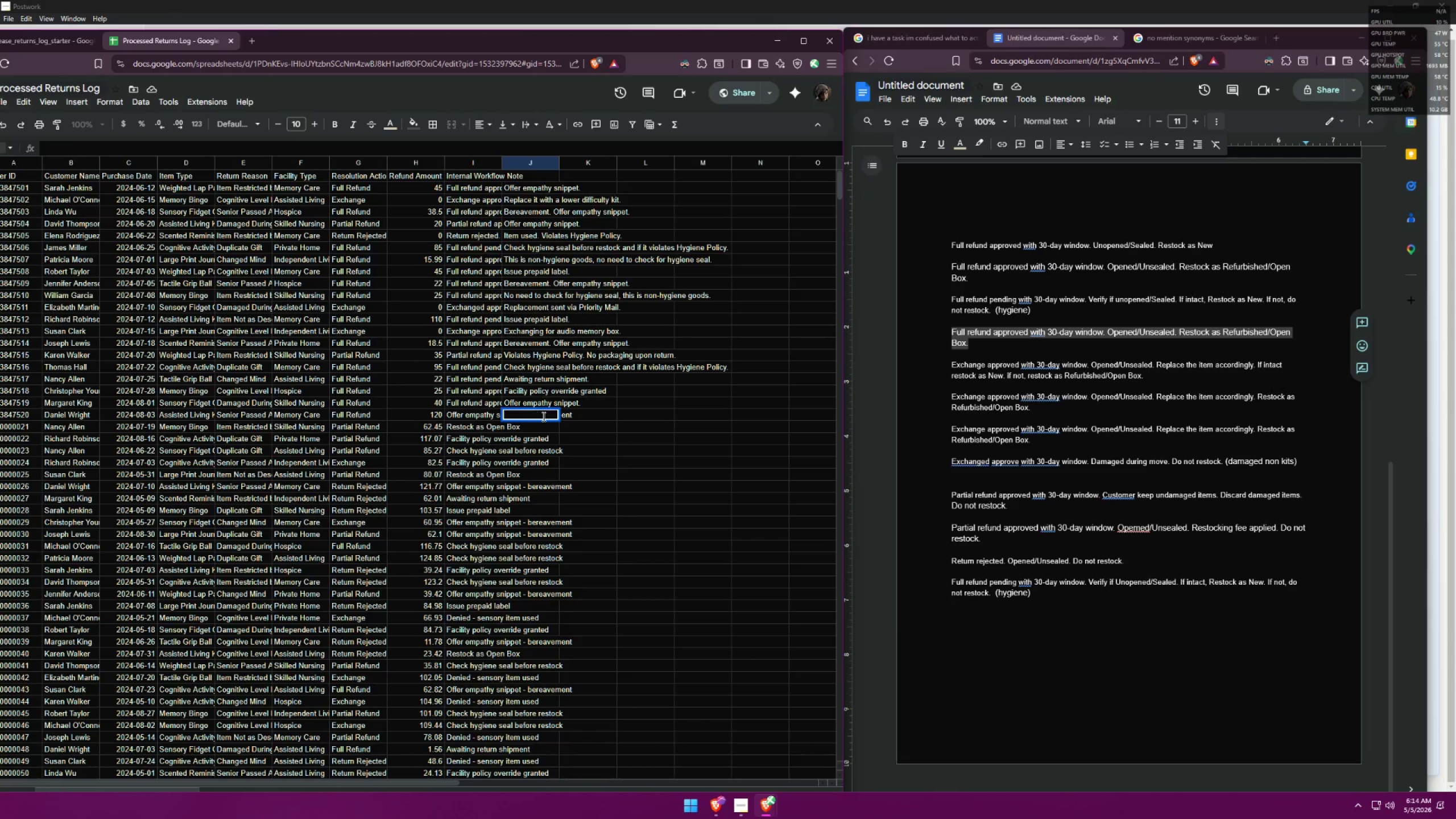 
type(Be)
 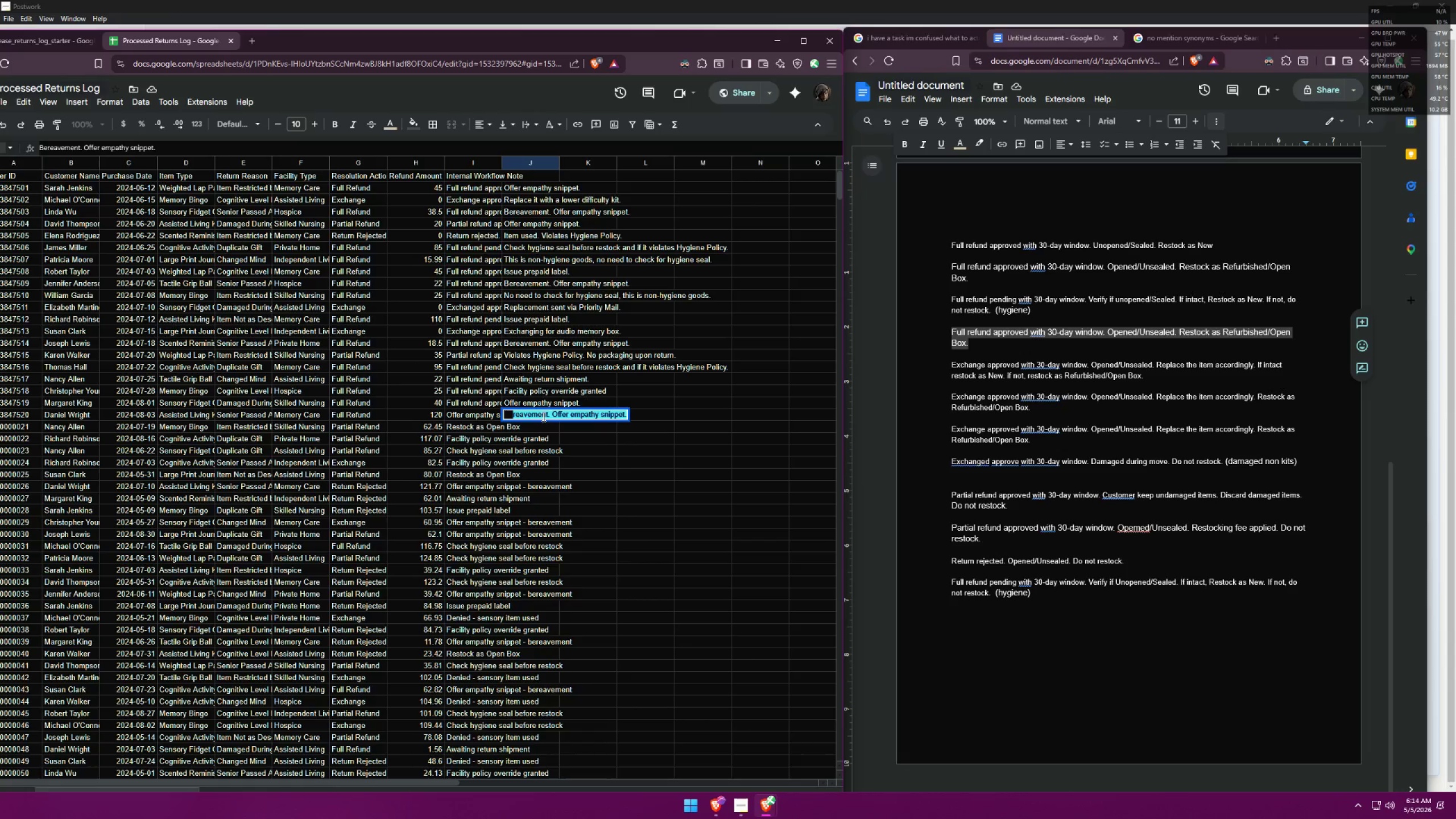 
key(Enter)
 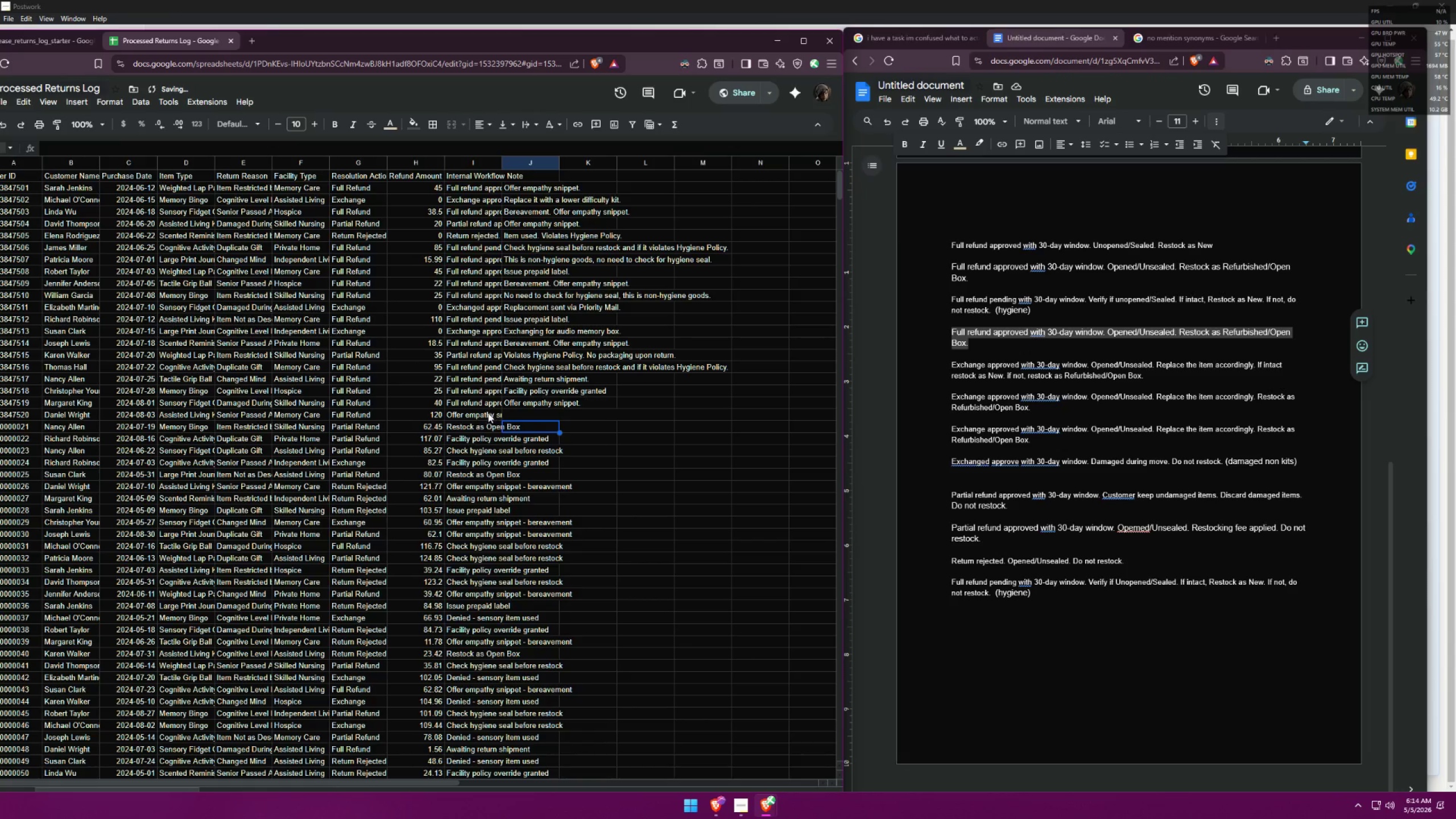 
double_click([480, 412])
 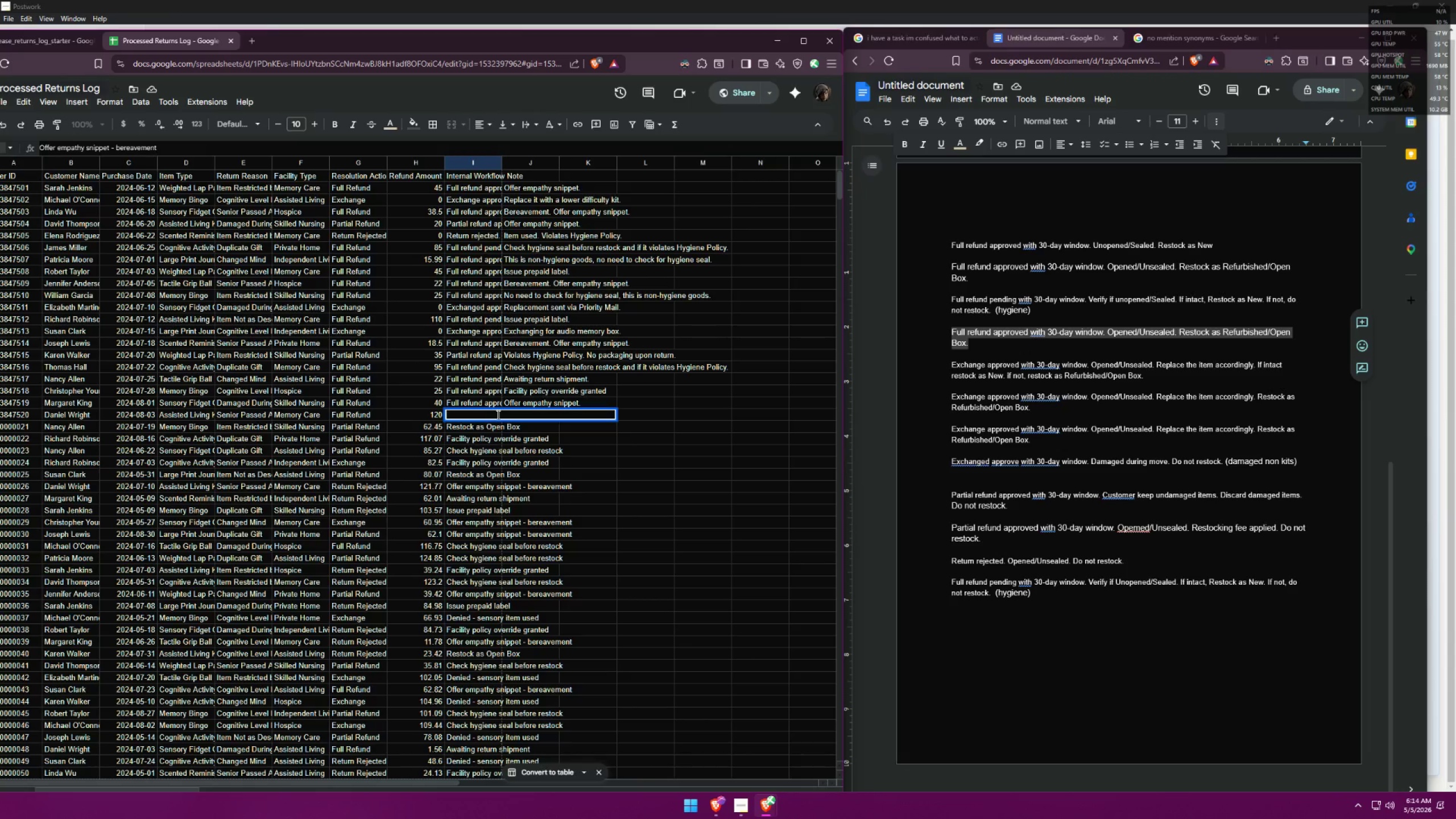 
wait(6.81)
 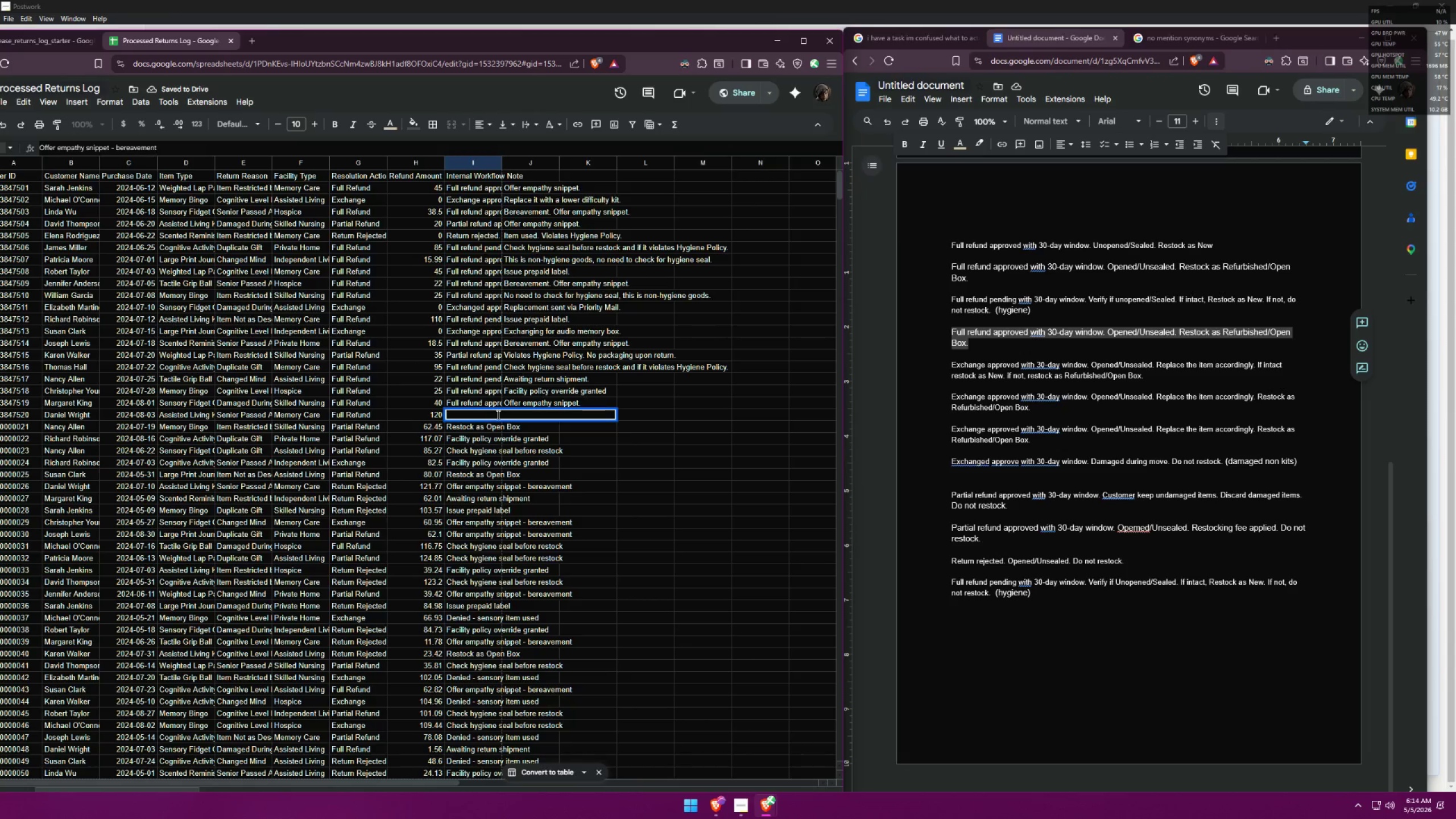 
left_click_drag(start_coordinate=[1219, 245], to_coordinate=[946, 247])
 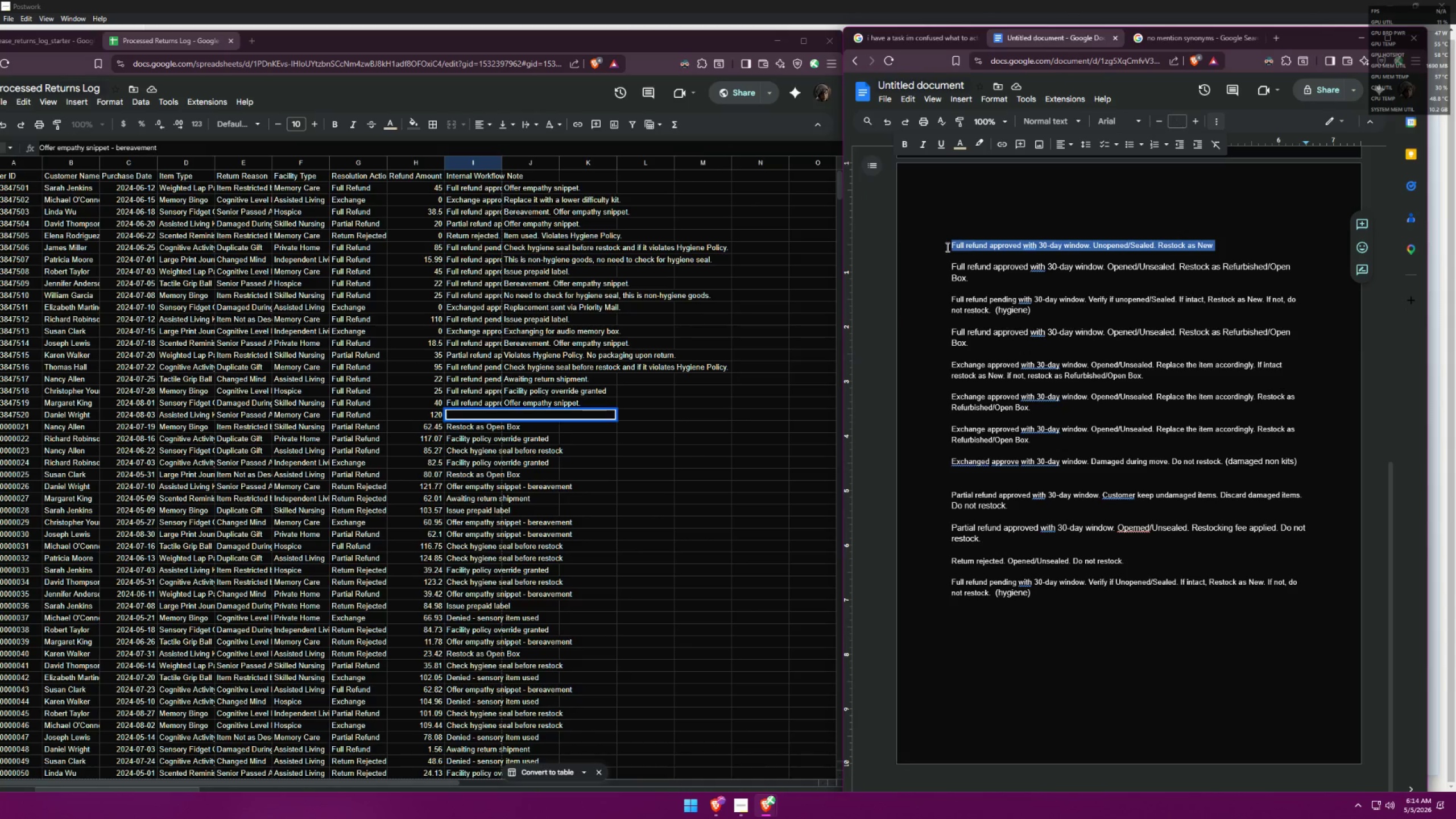 
key(Control+ControlLeft)
 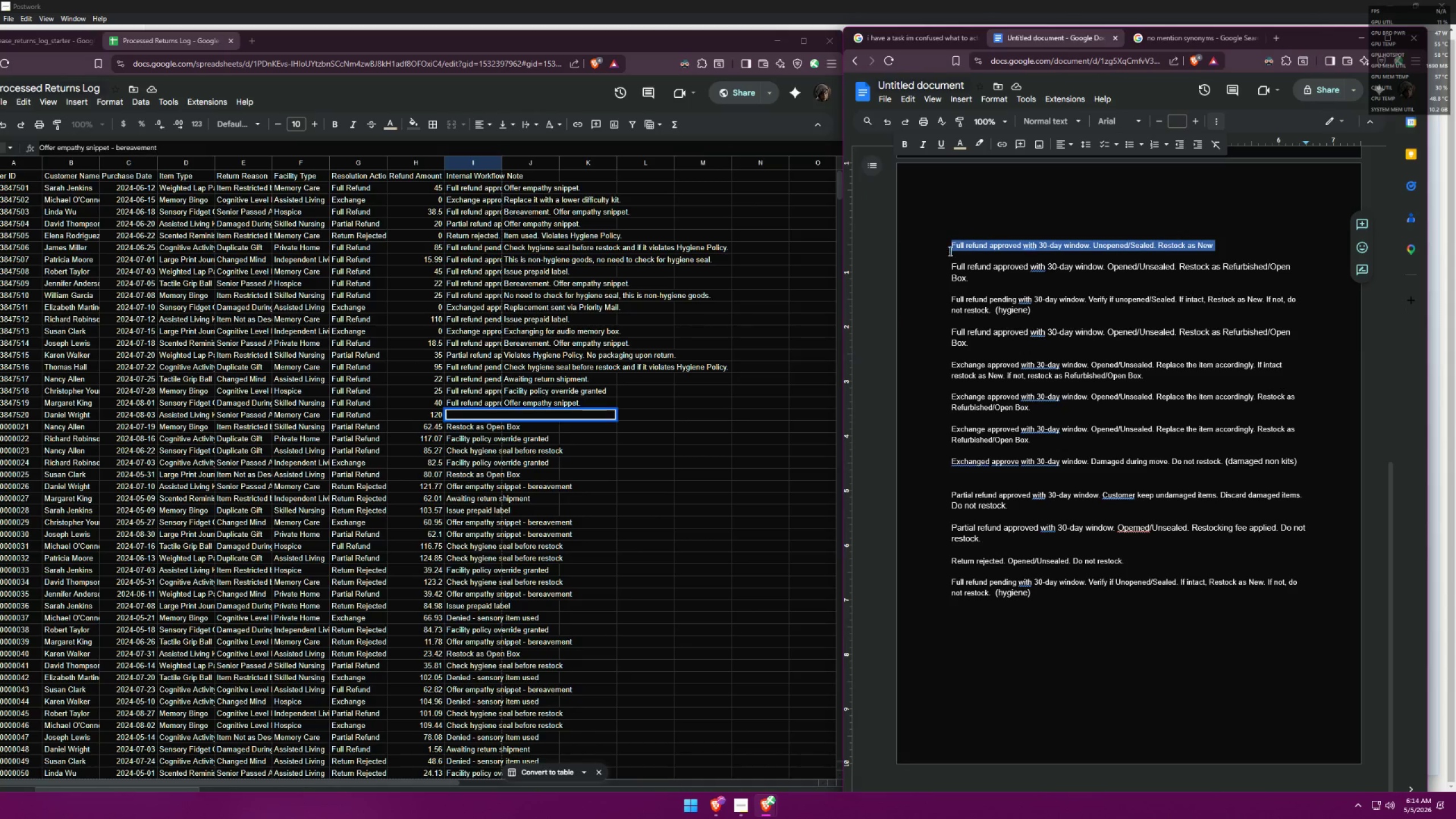 
key(Control+C)
 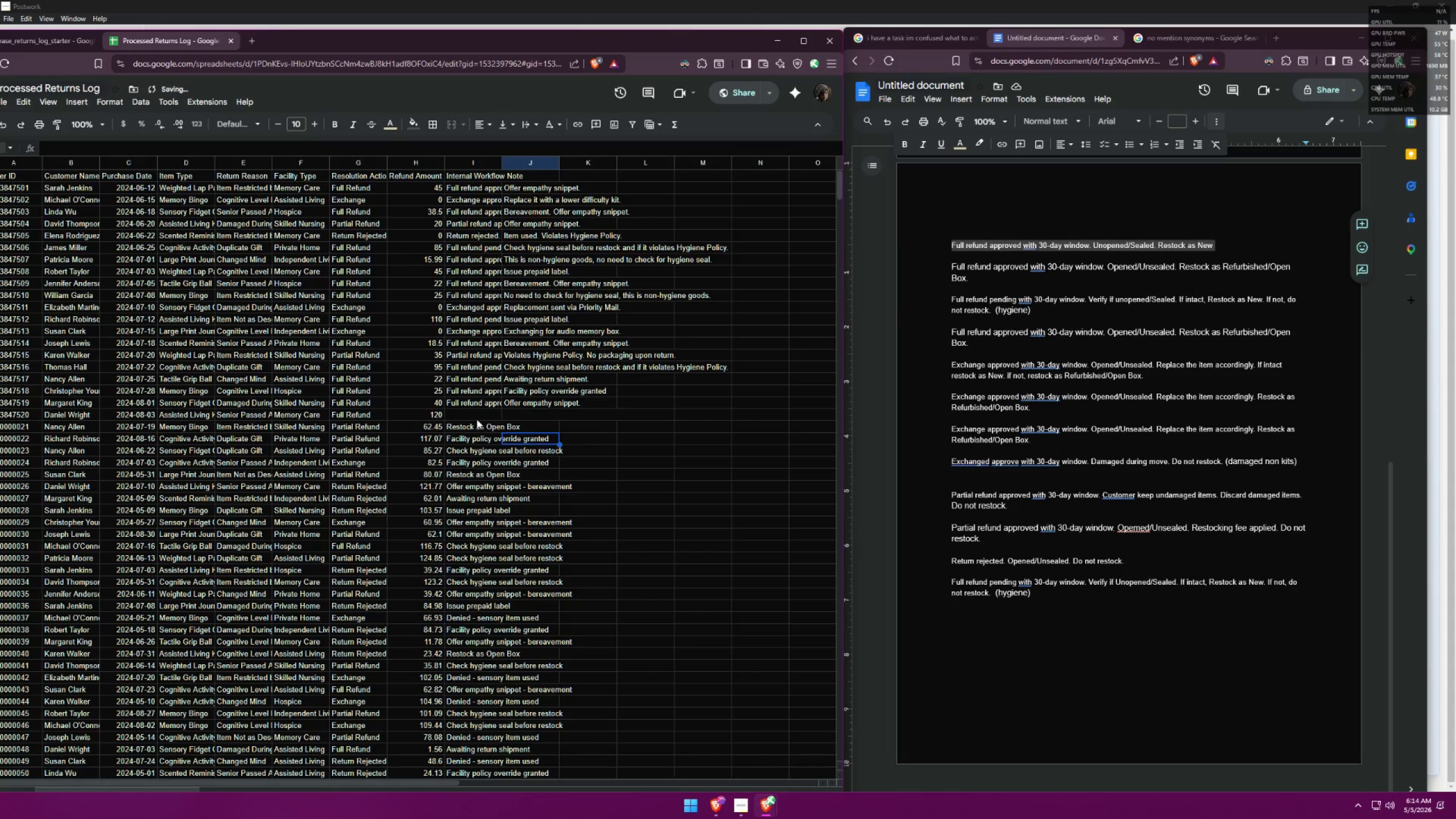 
double_click([477, 416])
 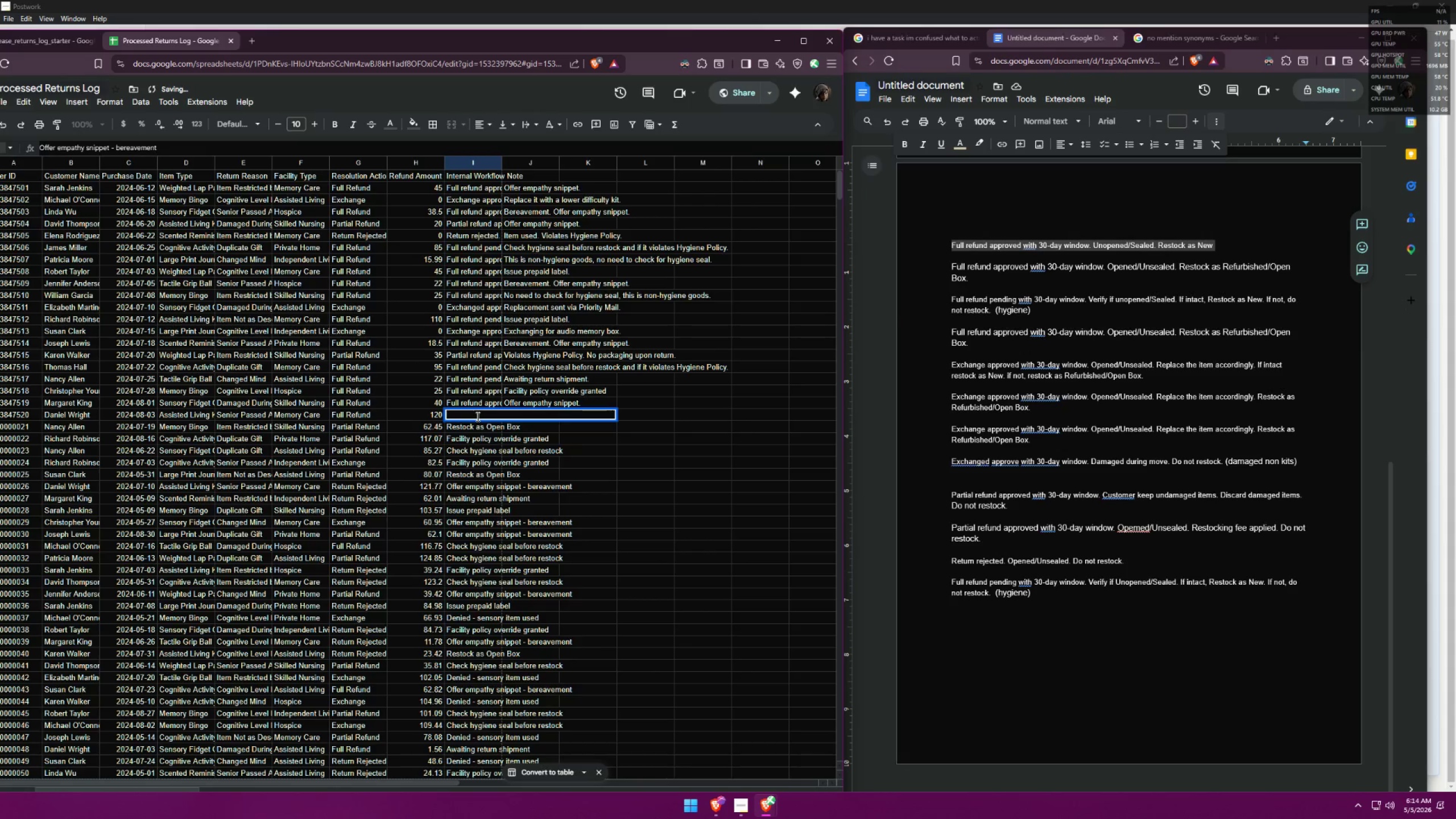 
key(Control+A)
 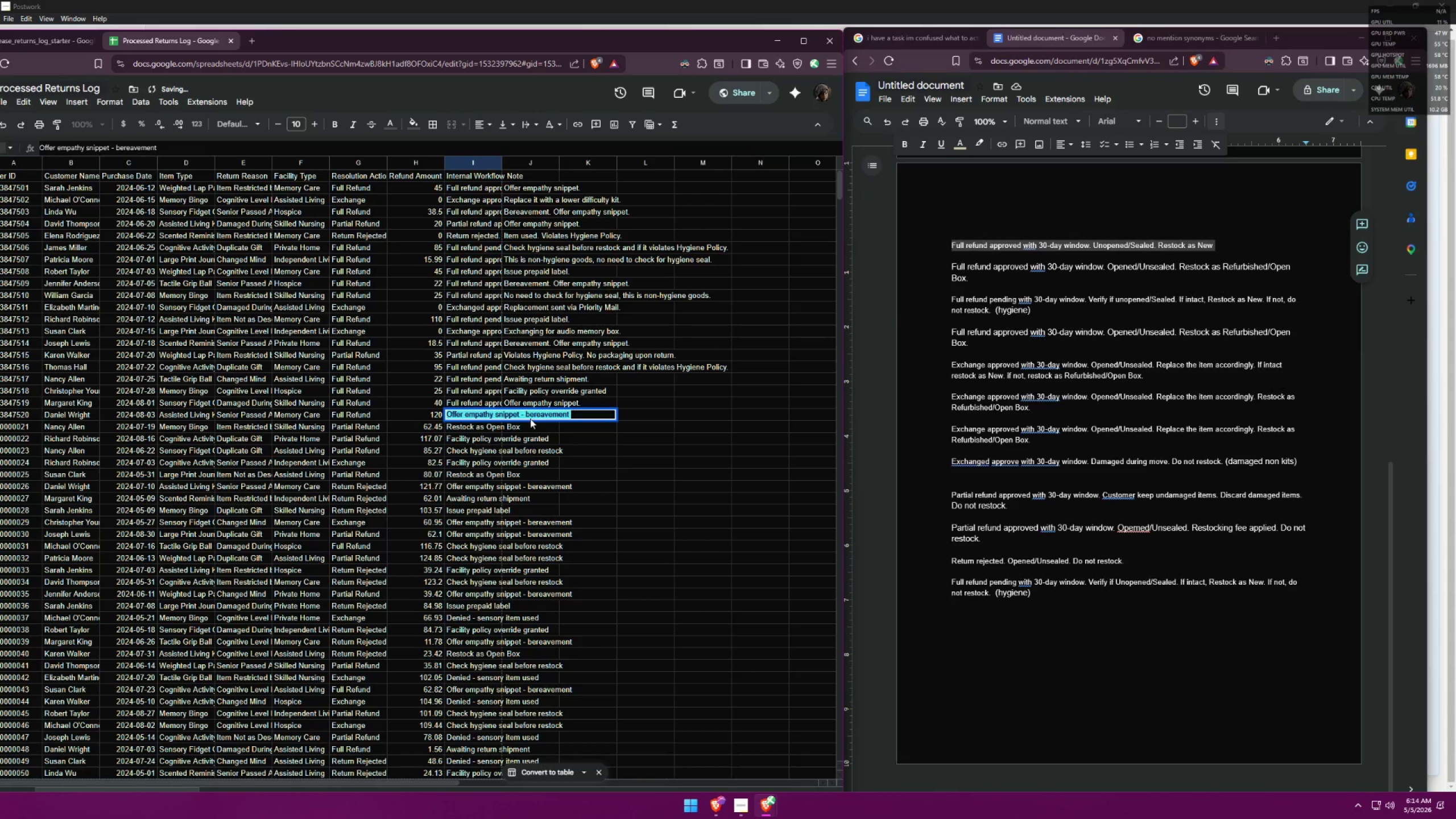 
key(Control+V)
 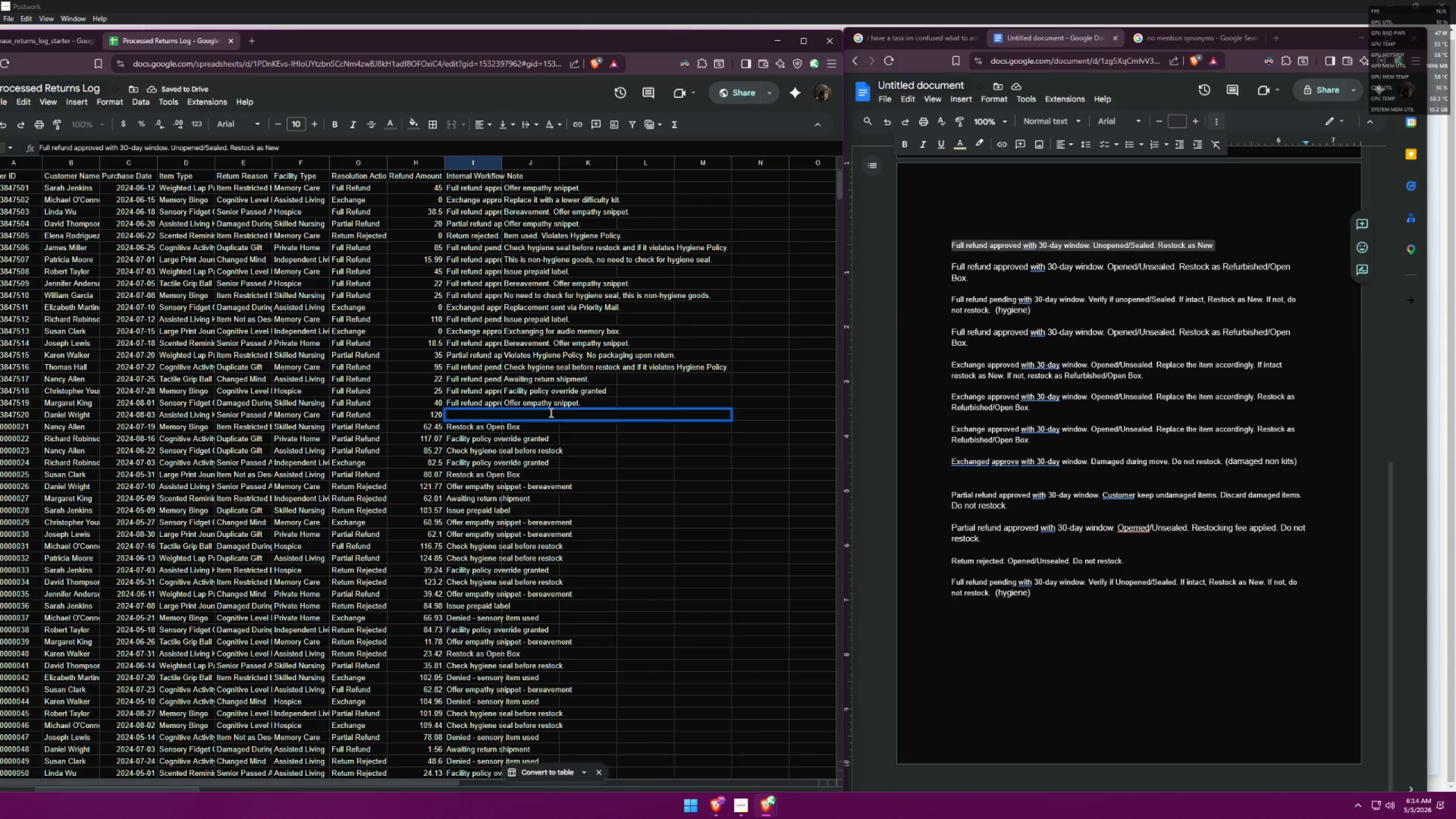 
key(Period)
 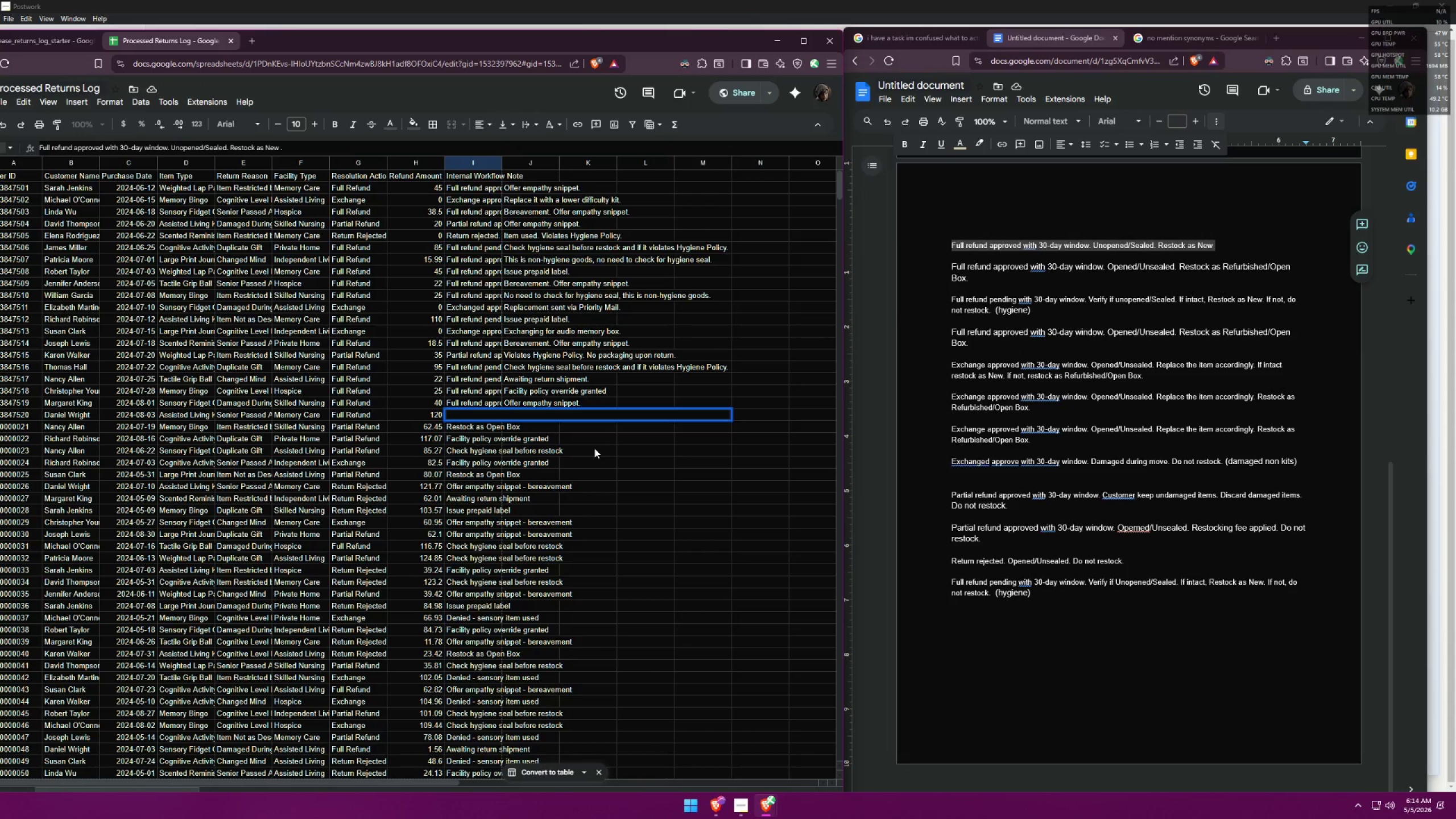 
key(Backspace)
 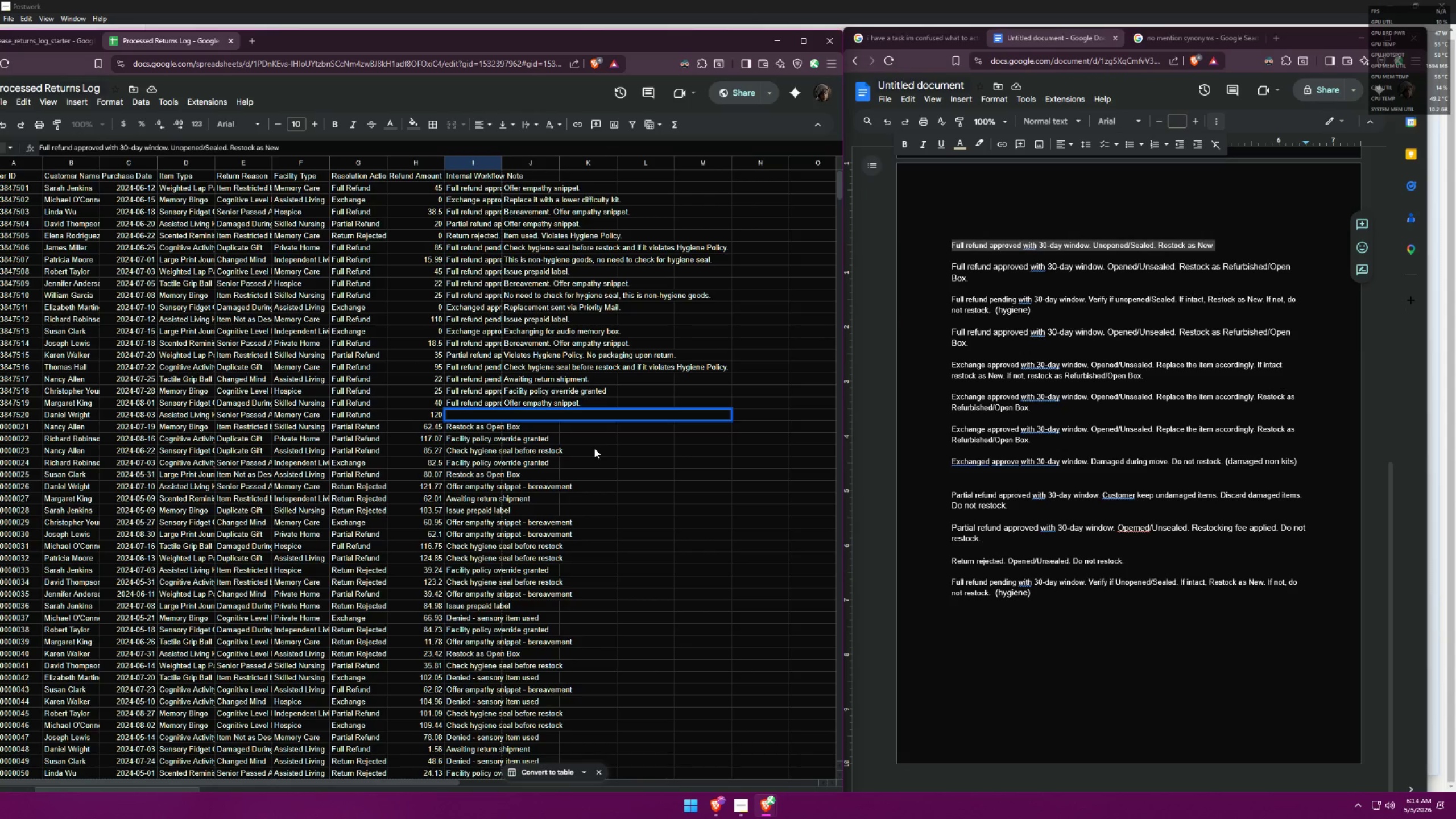 
key(Period)
 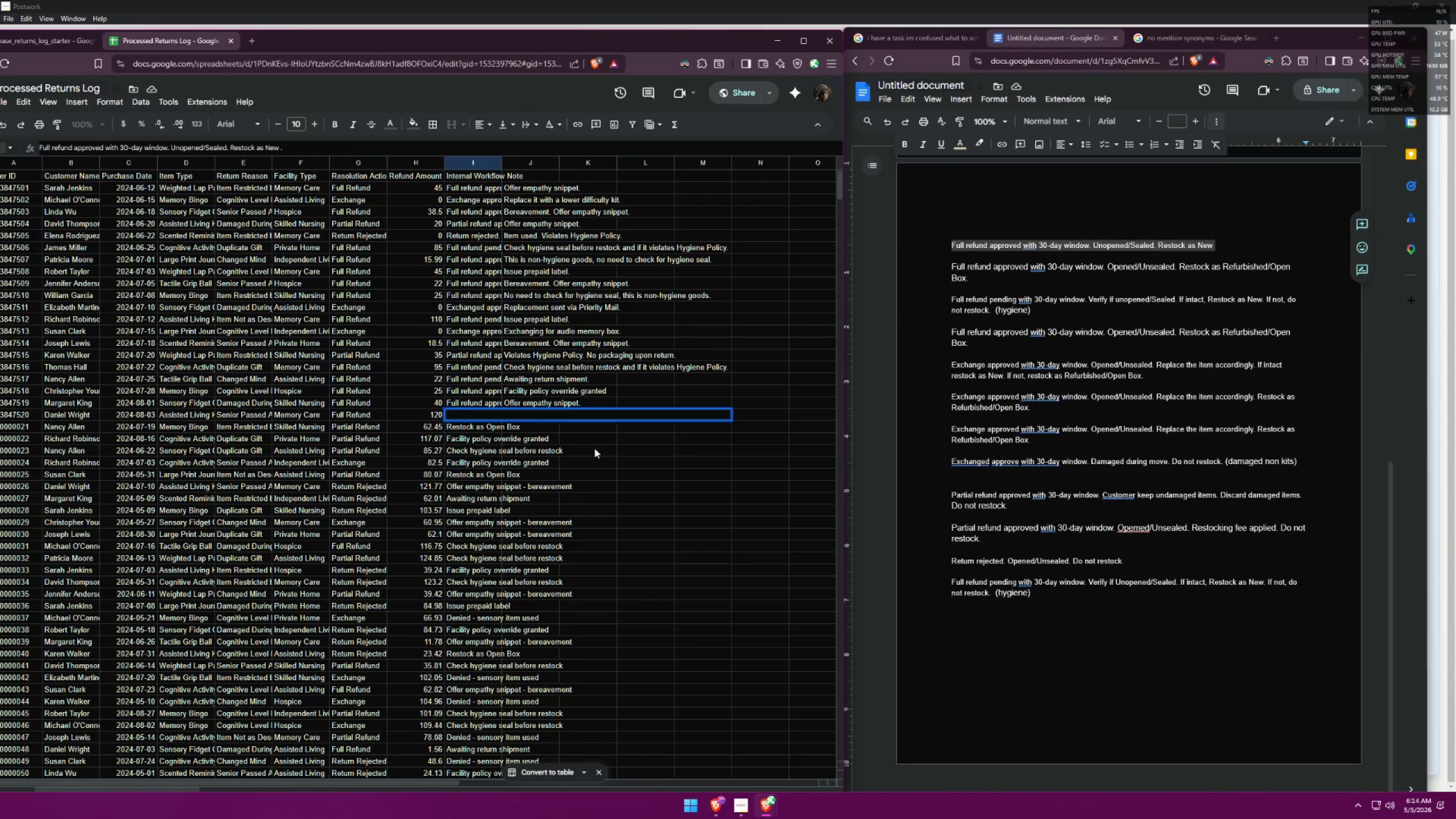 
key(Backspace)
 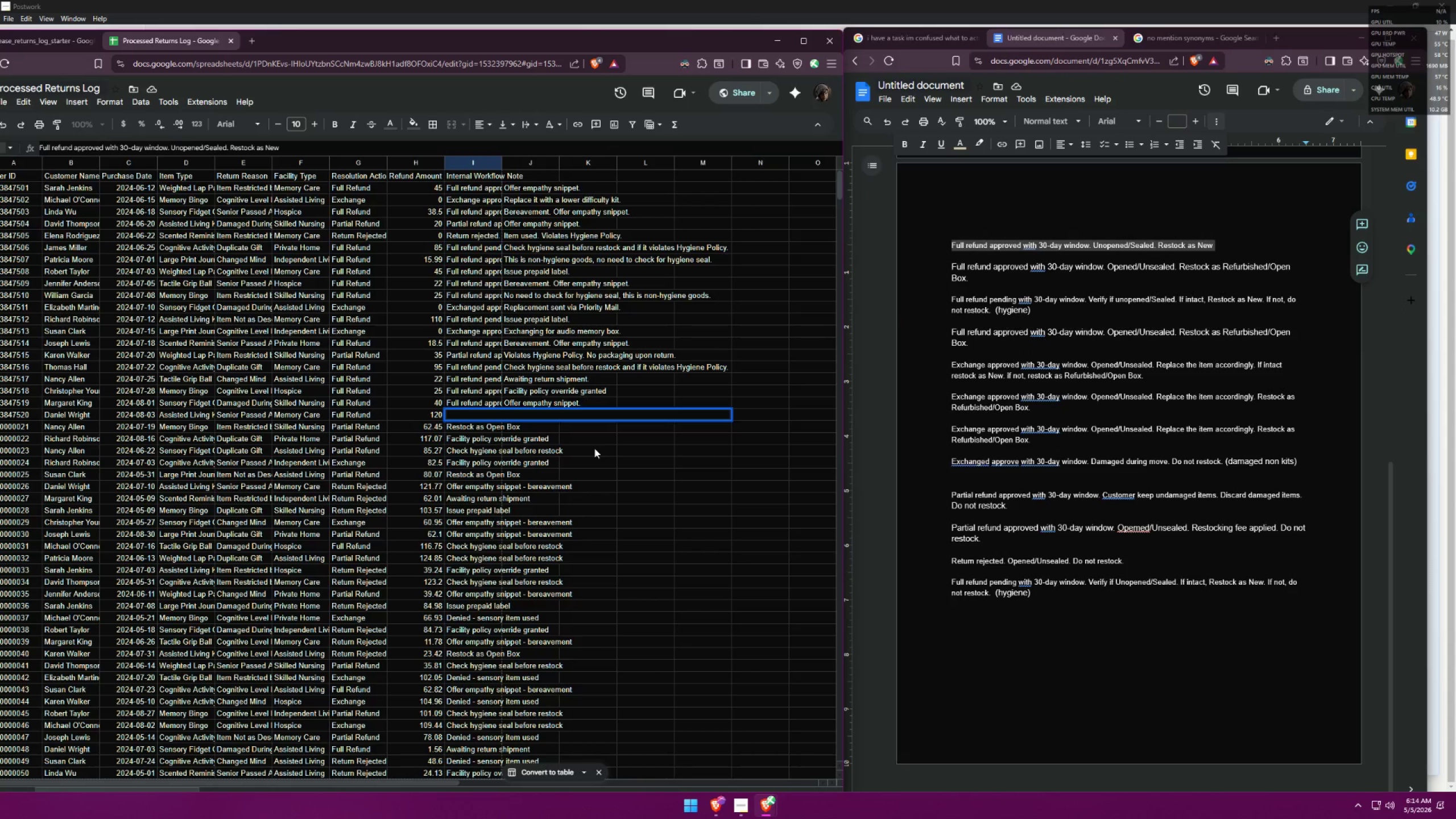 
key(Backspace)
 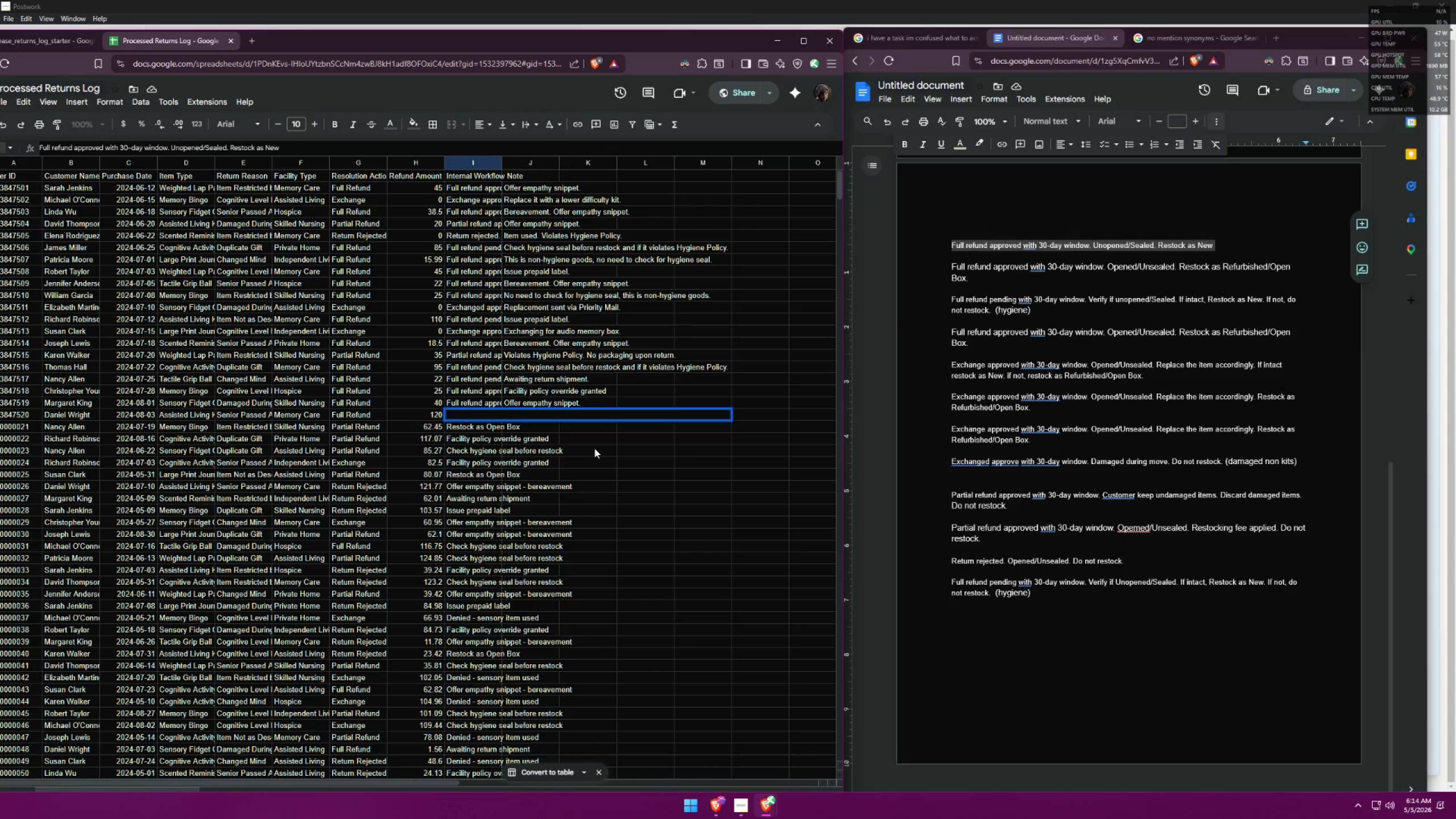 
key(Period)
 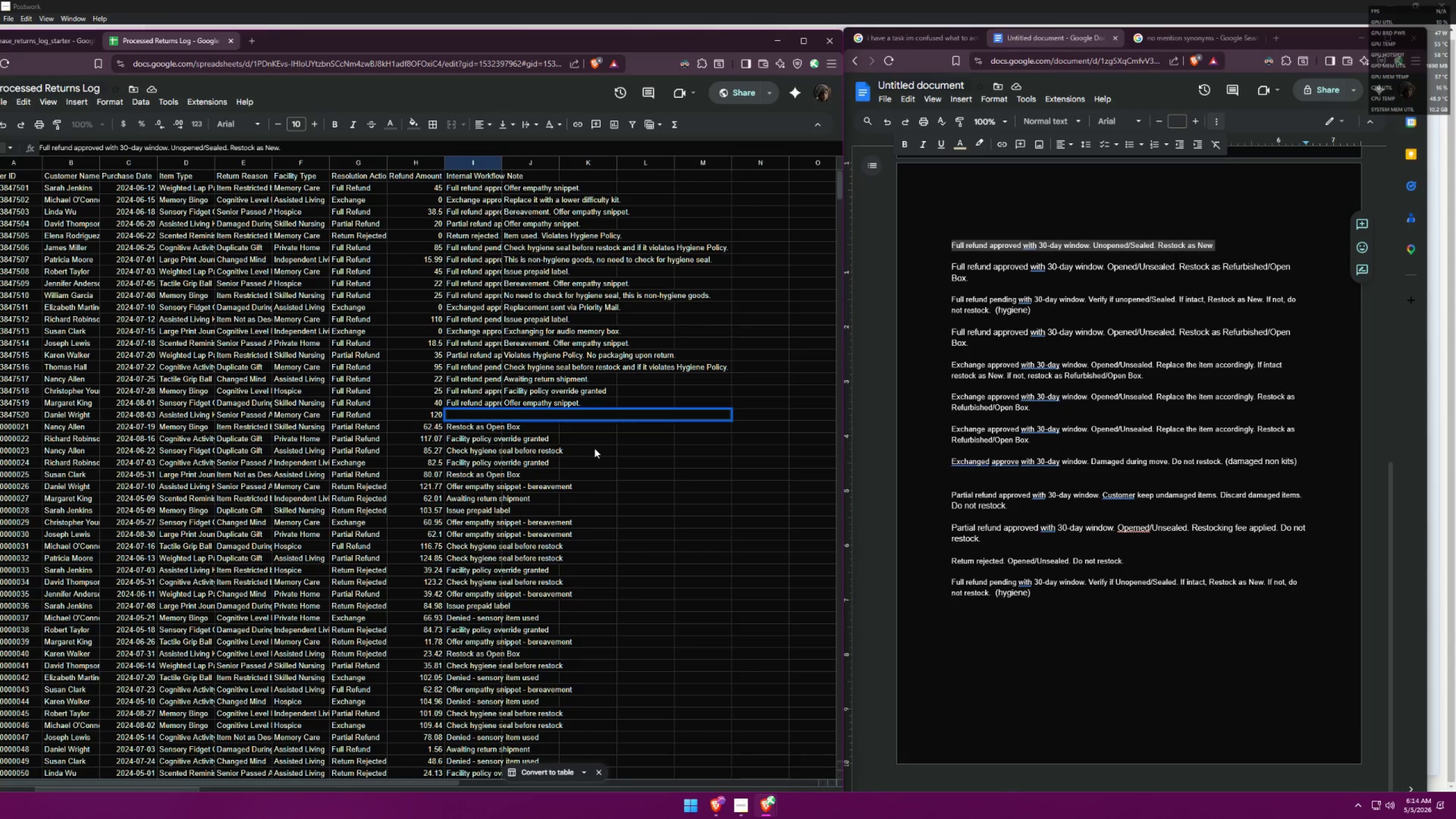 
left_click([594, 448])
 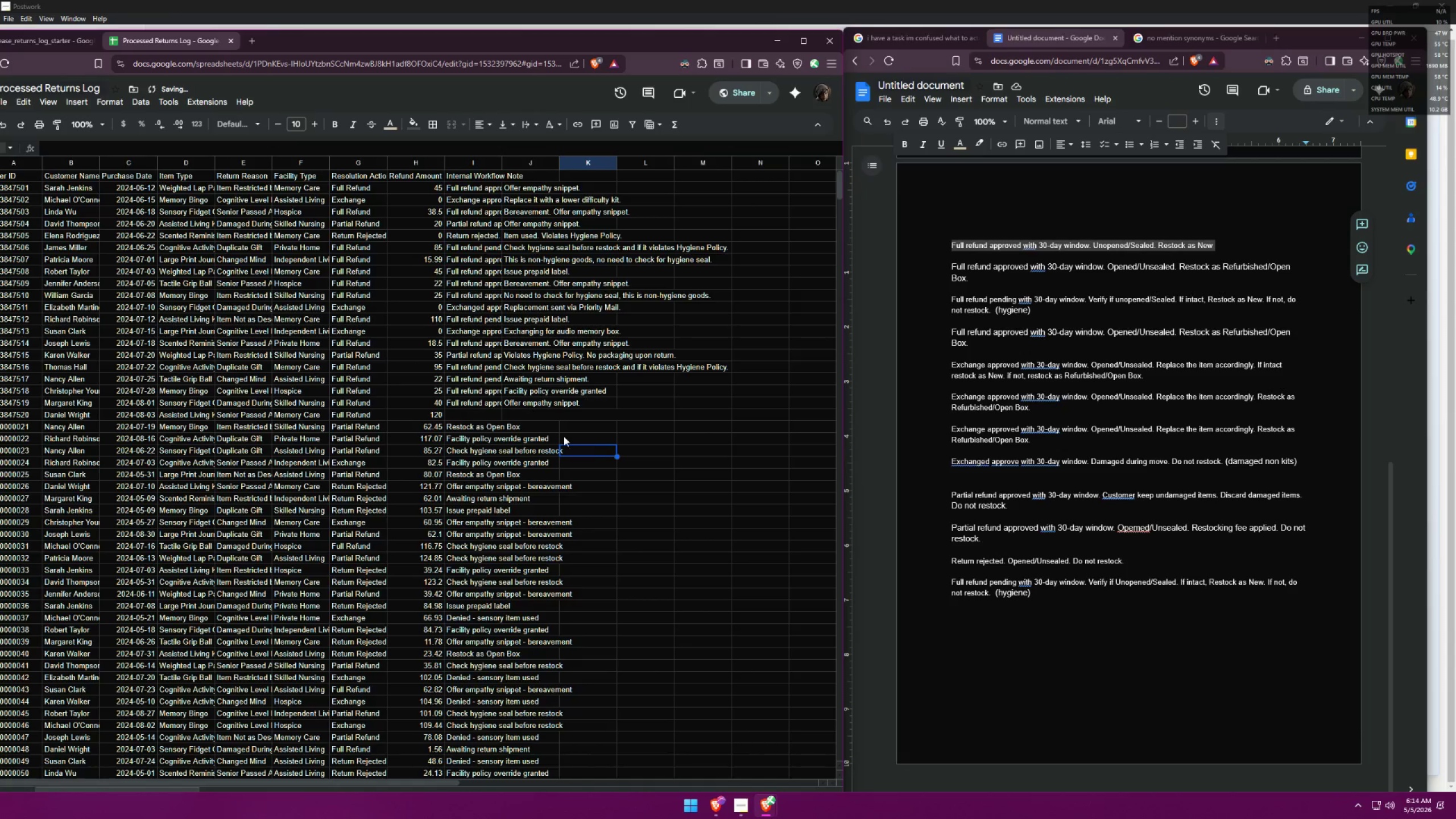 
left_click([535, 415])
 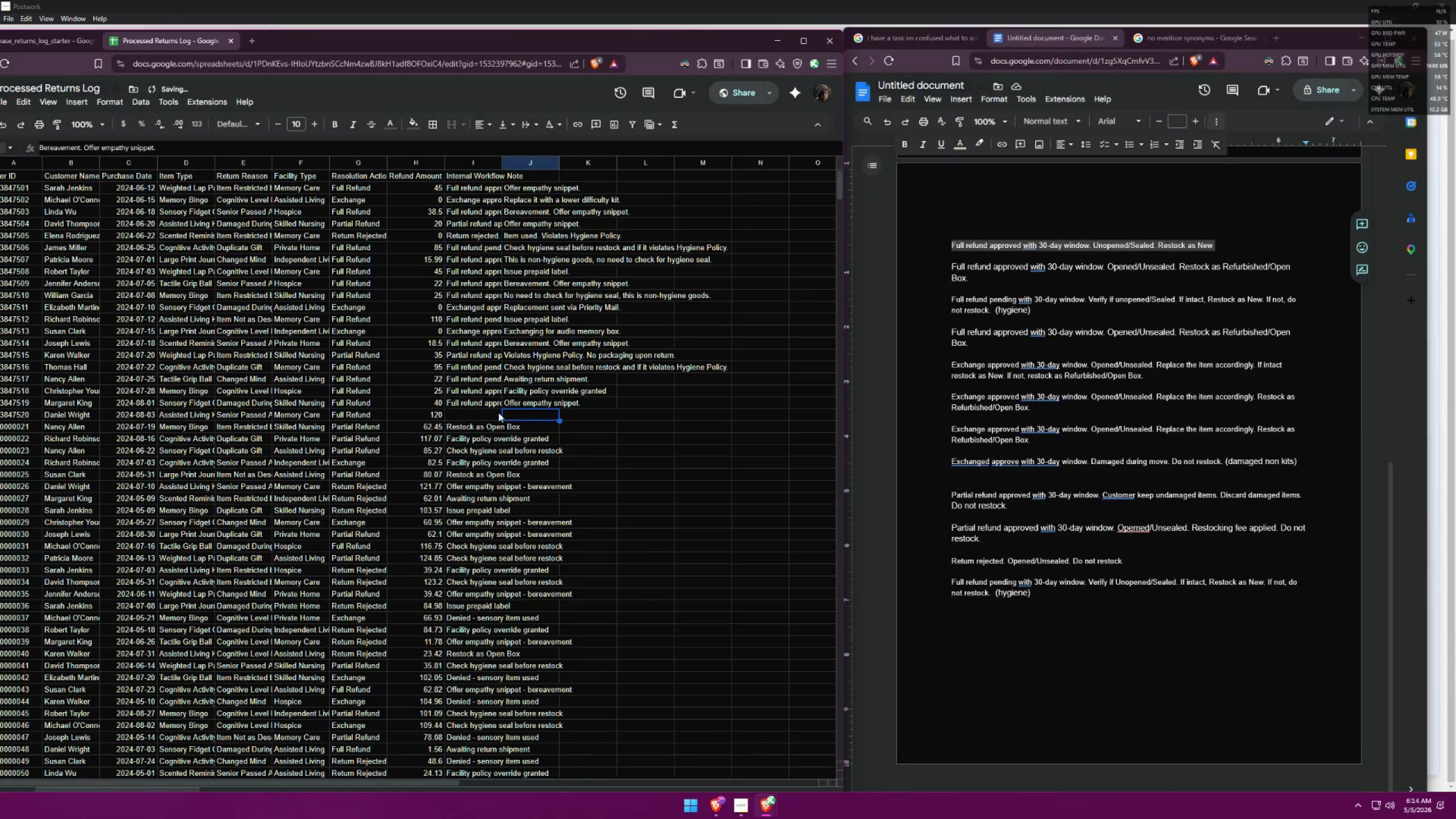 
key(Shift+ShiftLeft)
 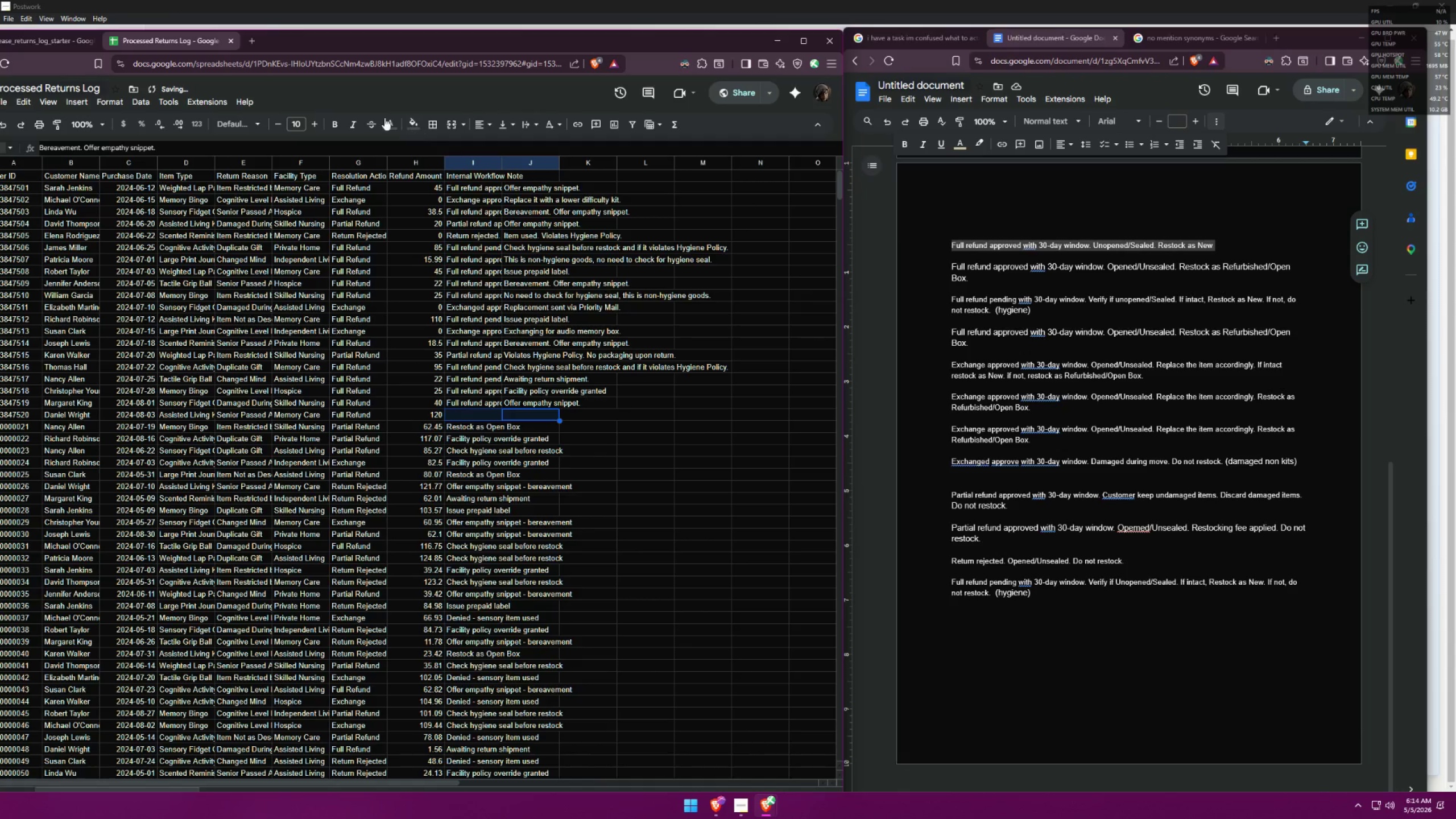 
left_click([386, 121])
 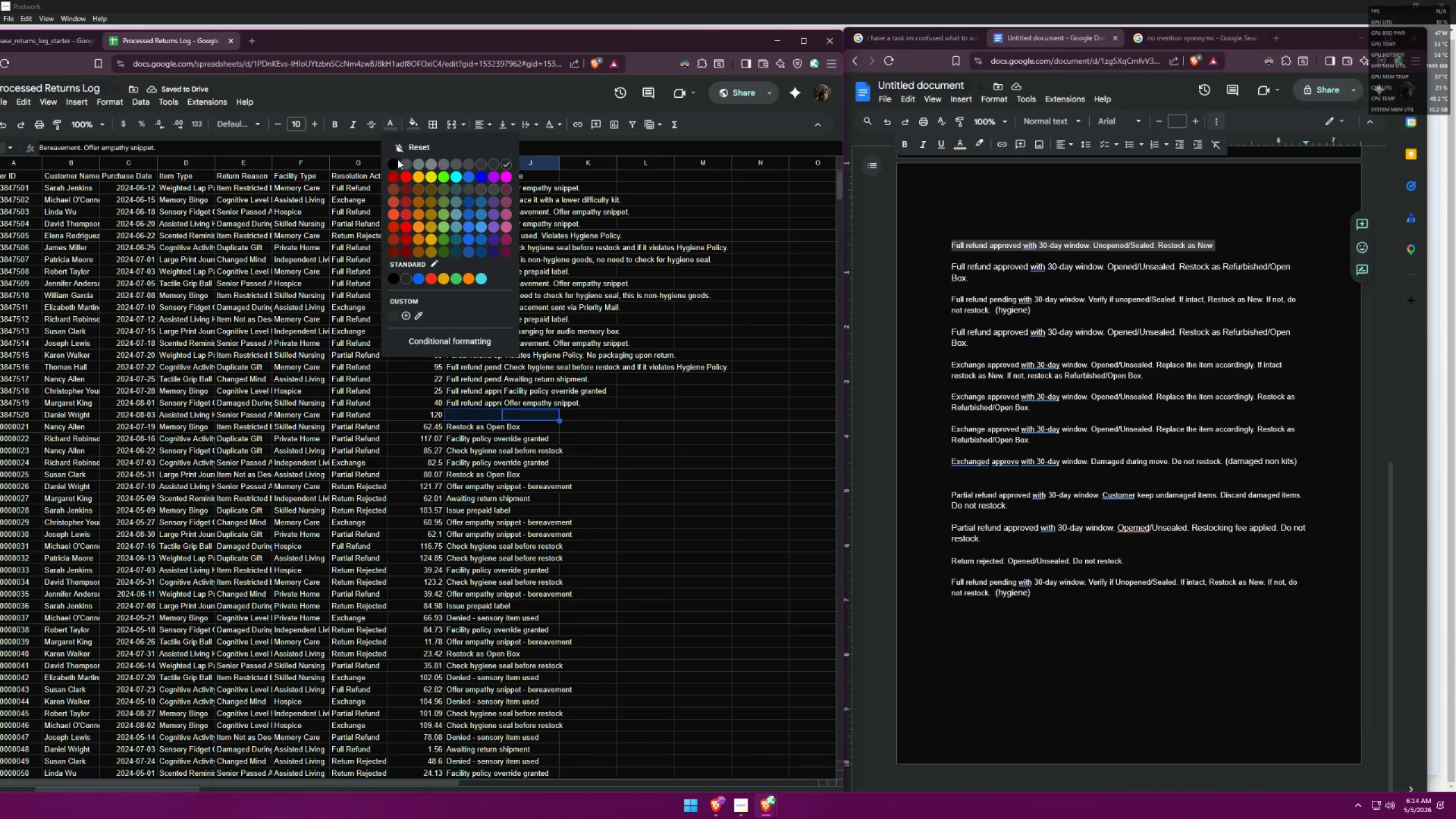 
left_click([394, 165])
 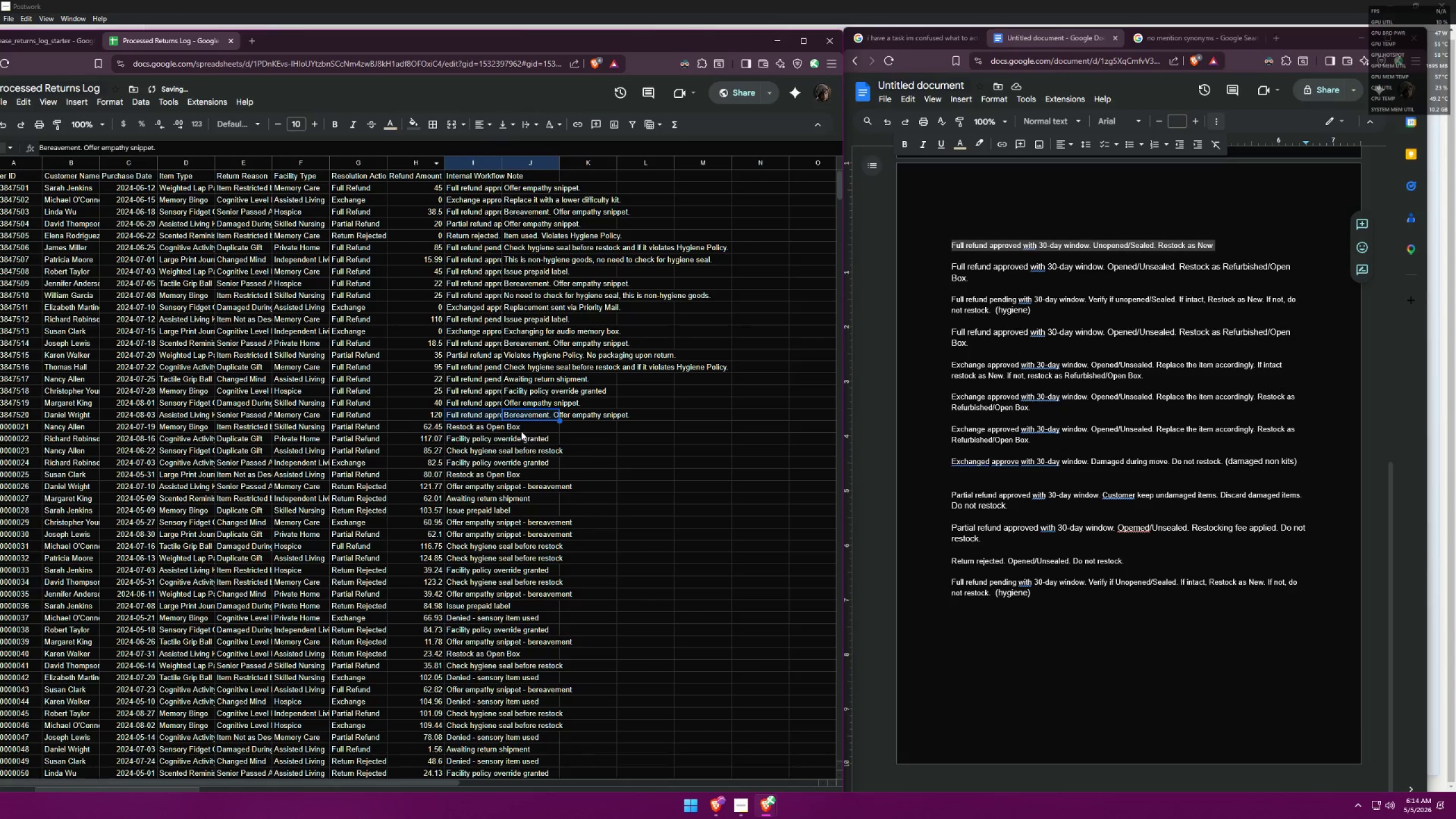 
left_click([541, 431])
 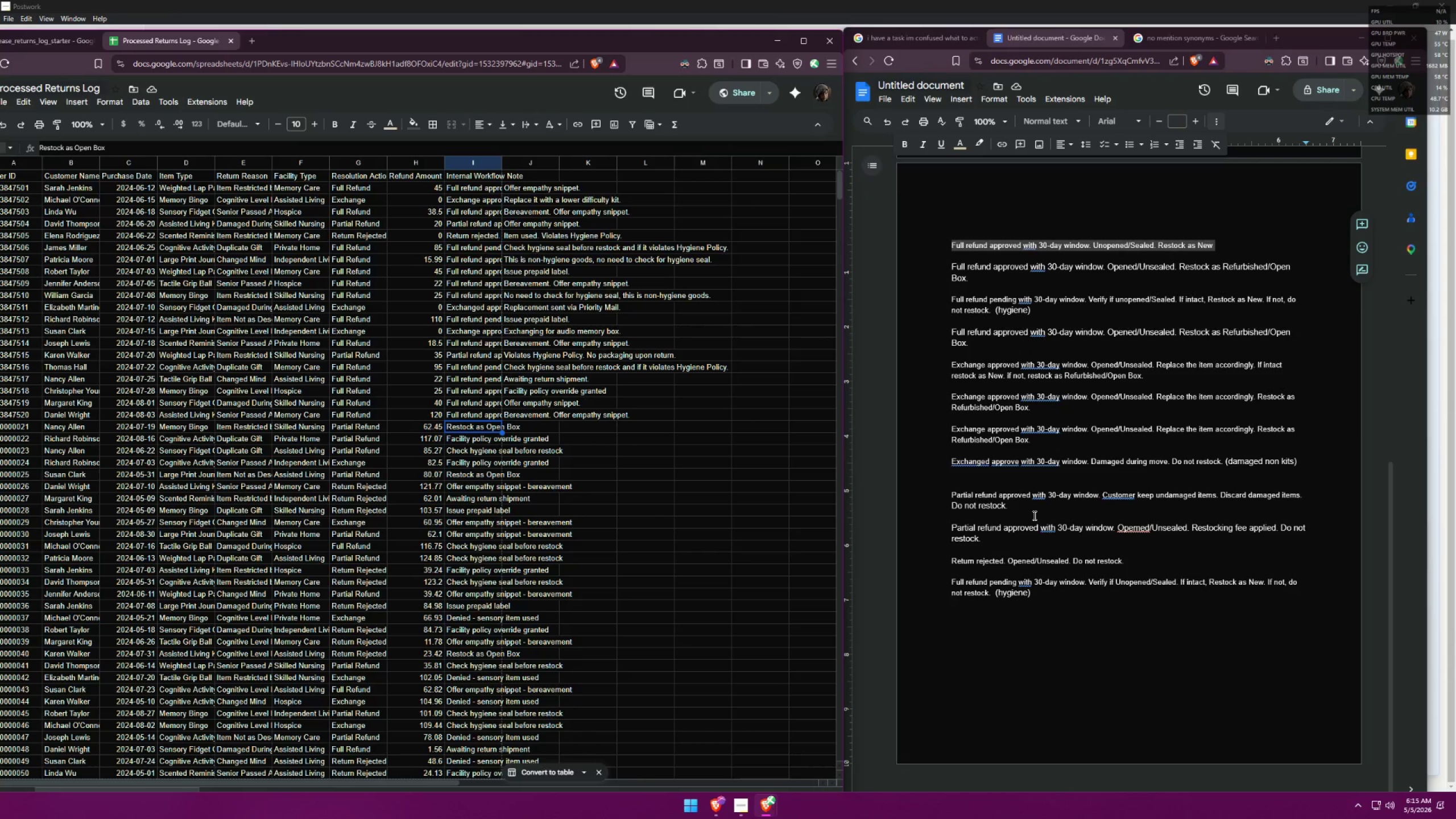 
wait(38.75)
 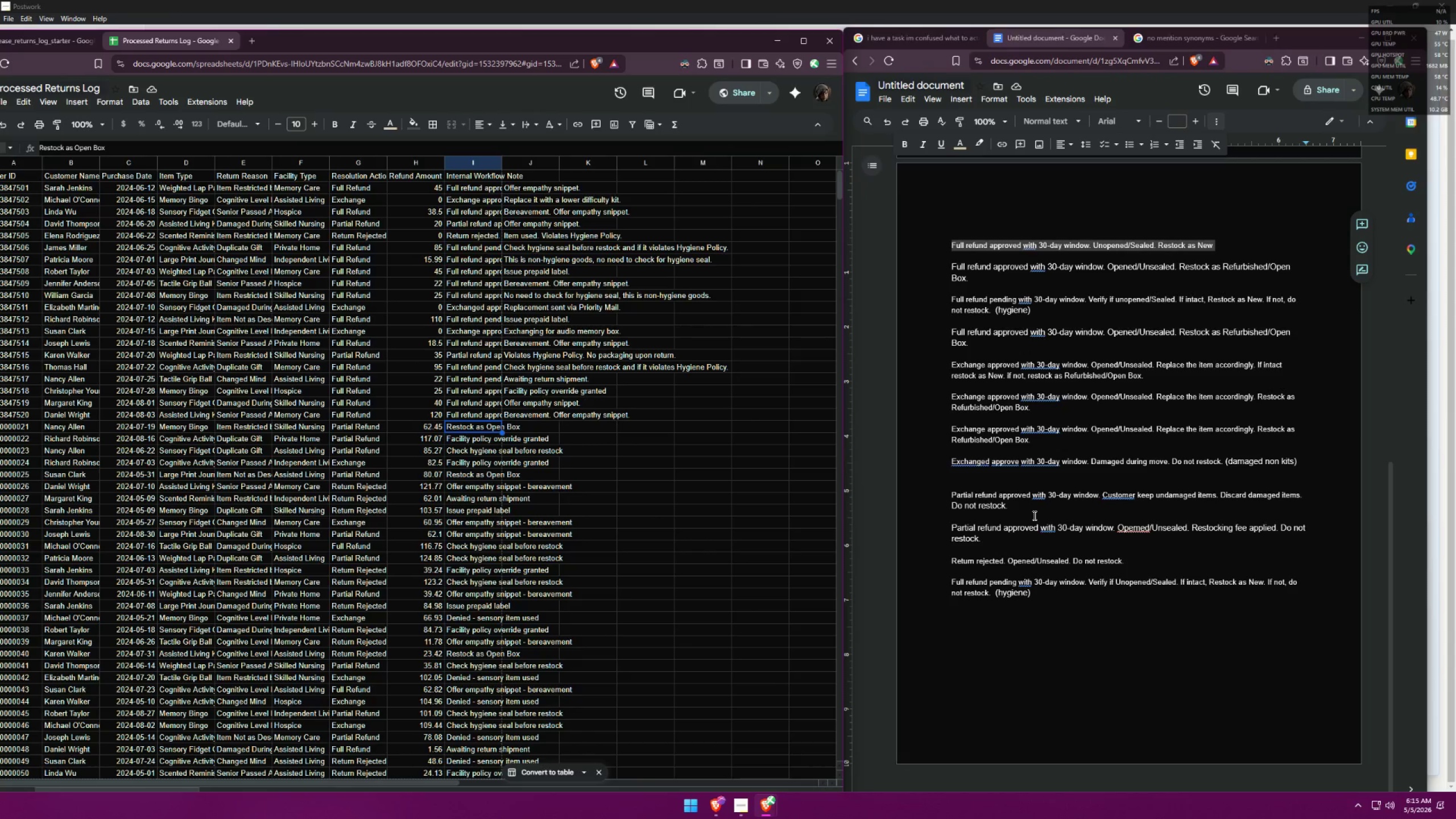 
left_click([1027, 510])
 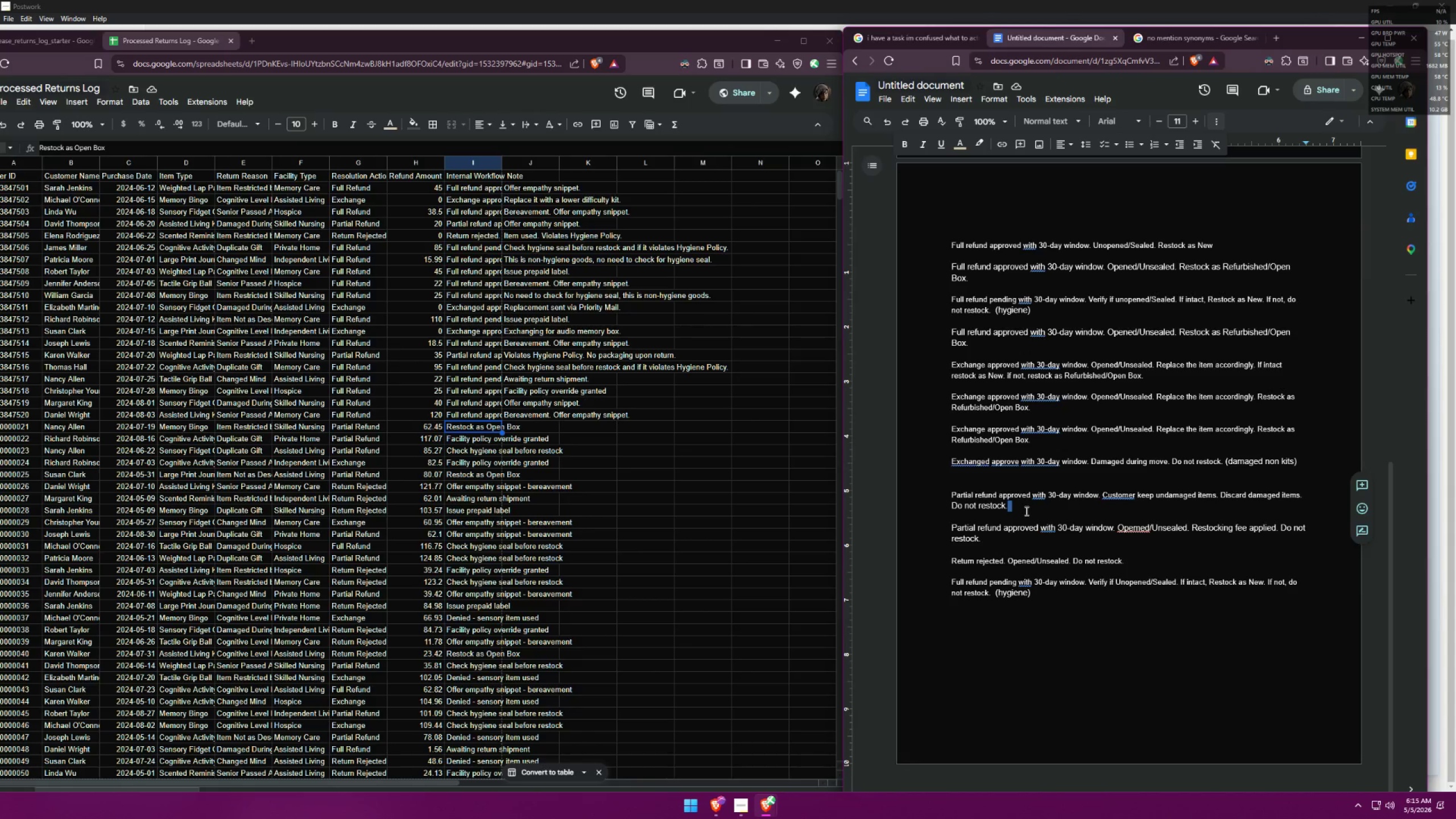 
key(Enter)
 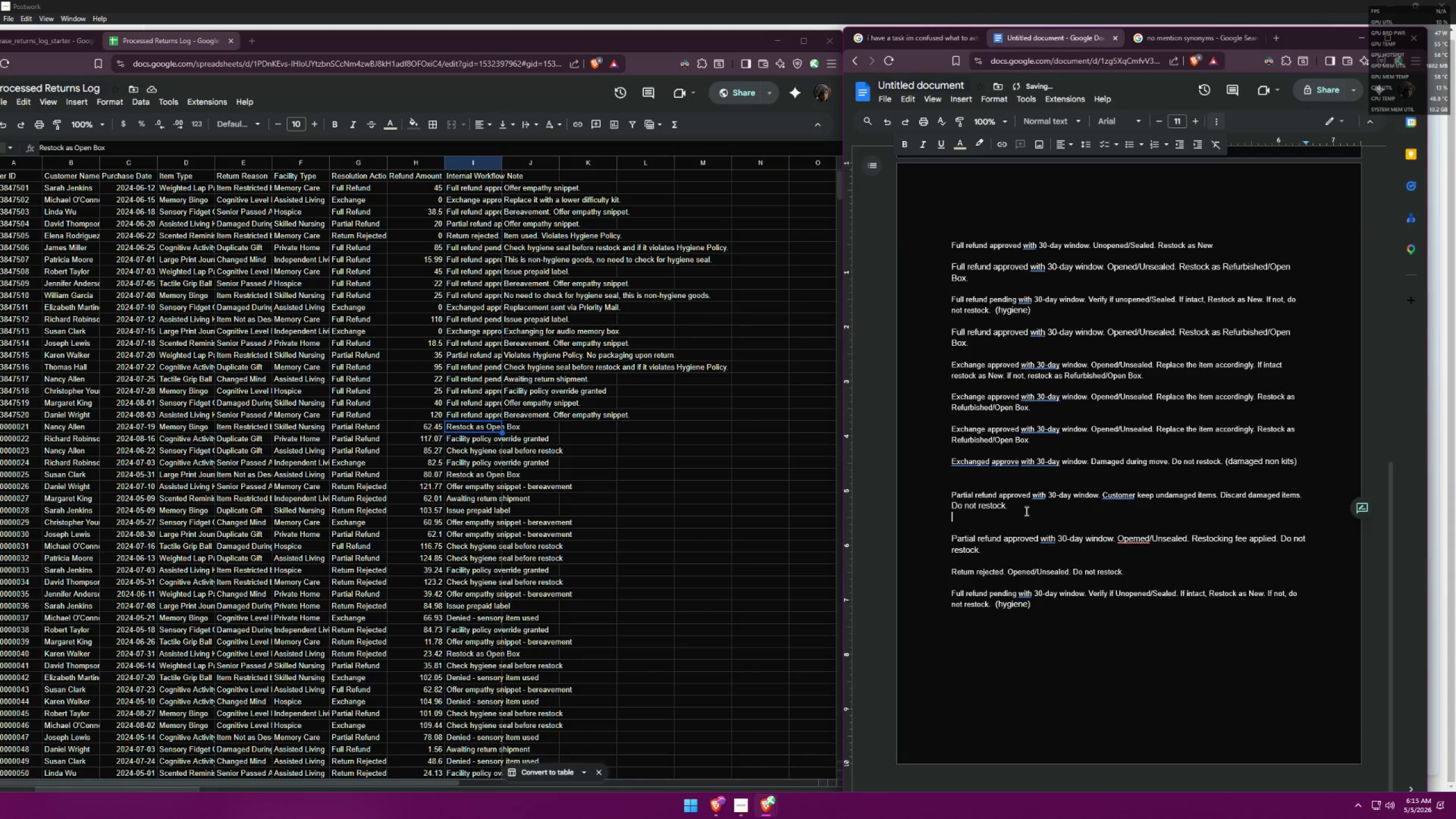 
key(Enter)
 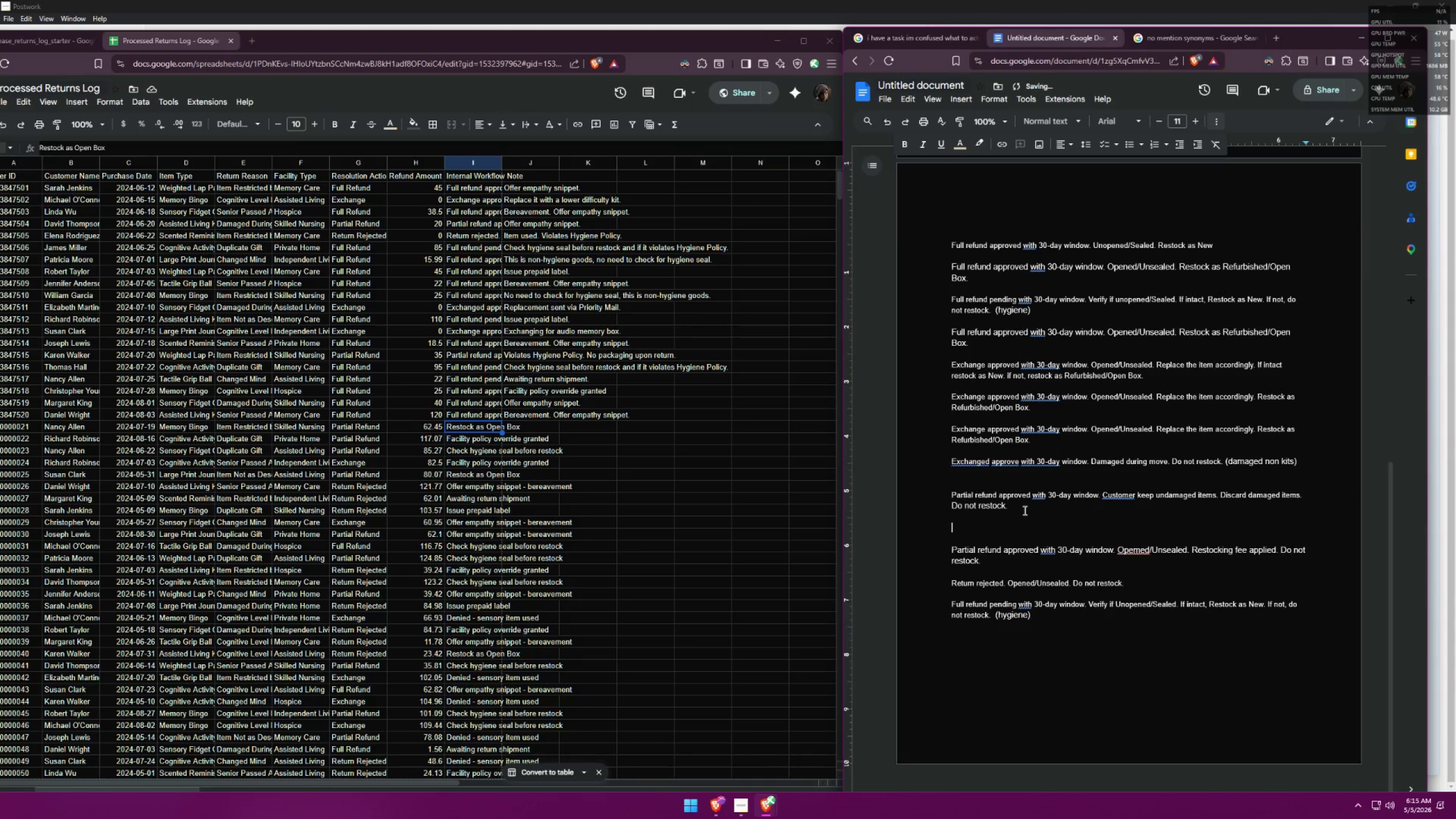 
key(Backspace)
 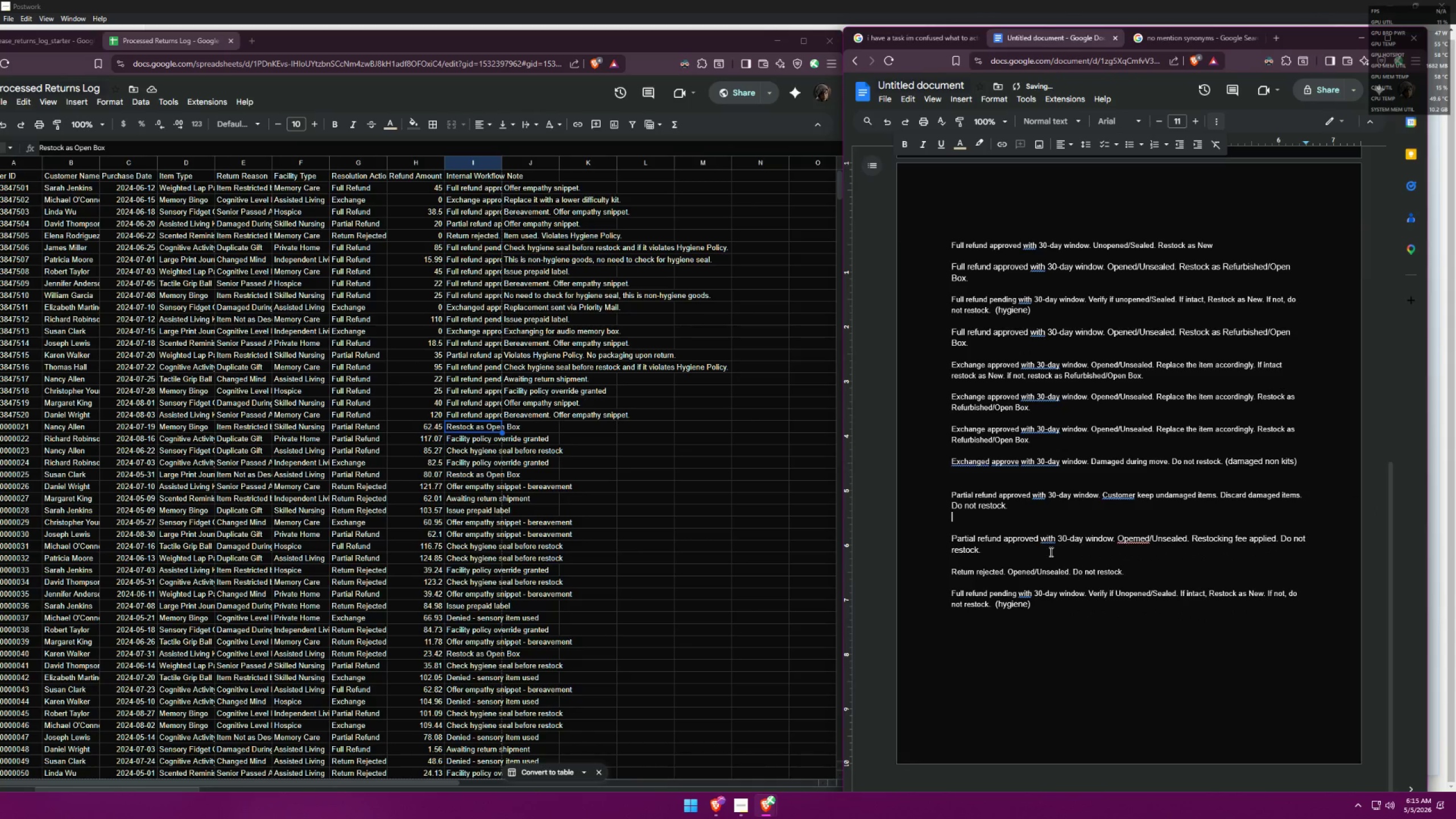 
left_click_drag(start_coordinate=[1016, 502], to_coordinate=[948, 490])
 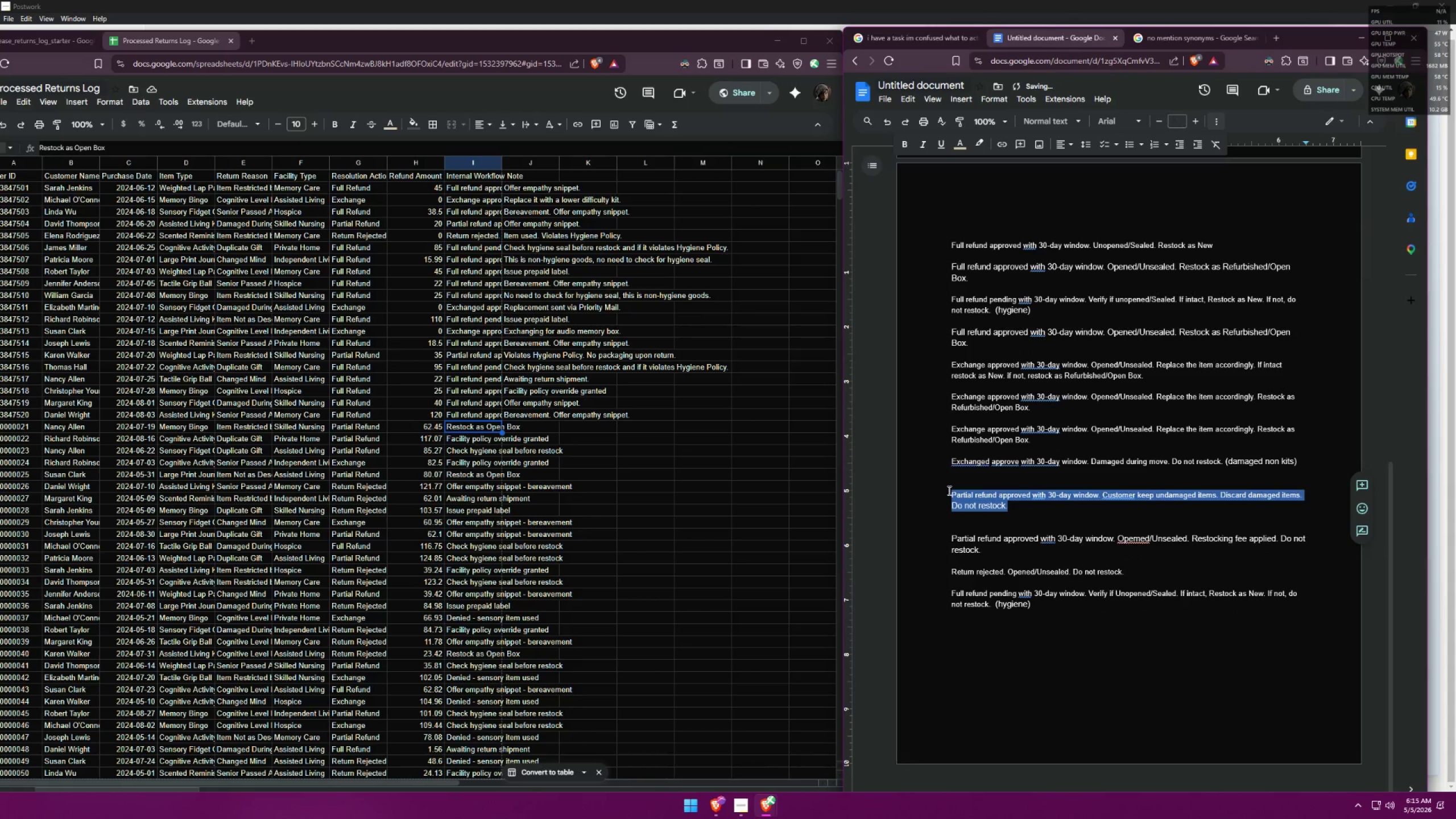 
key(Control+ControlLeft)
 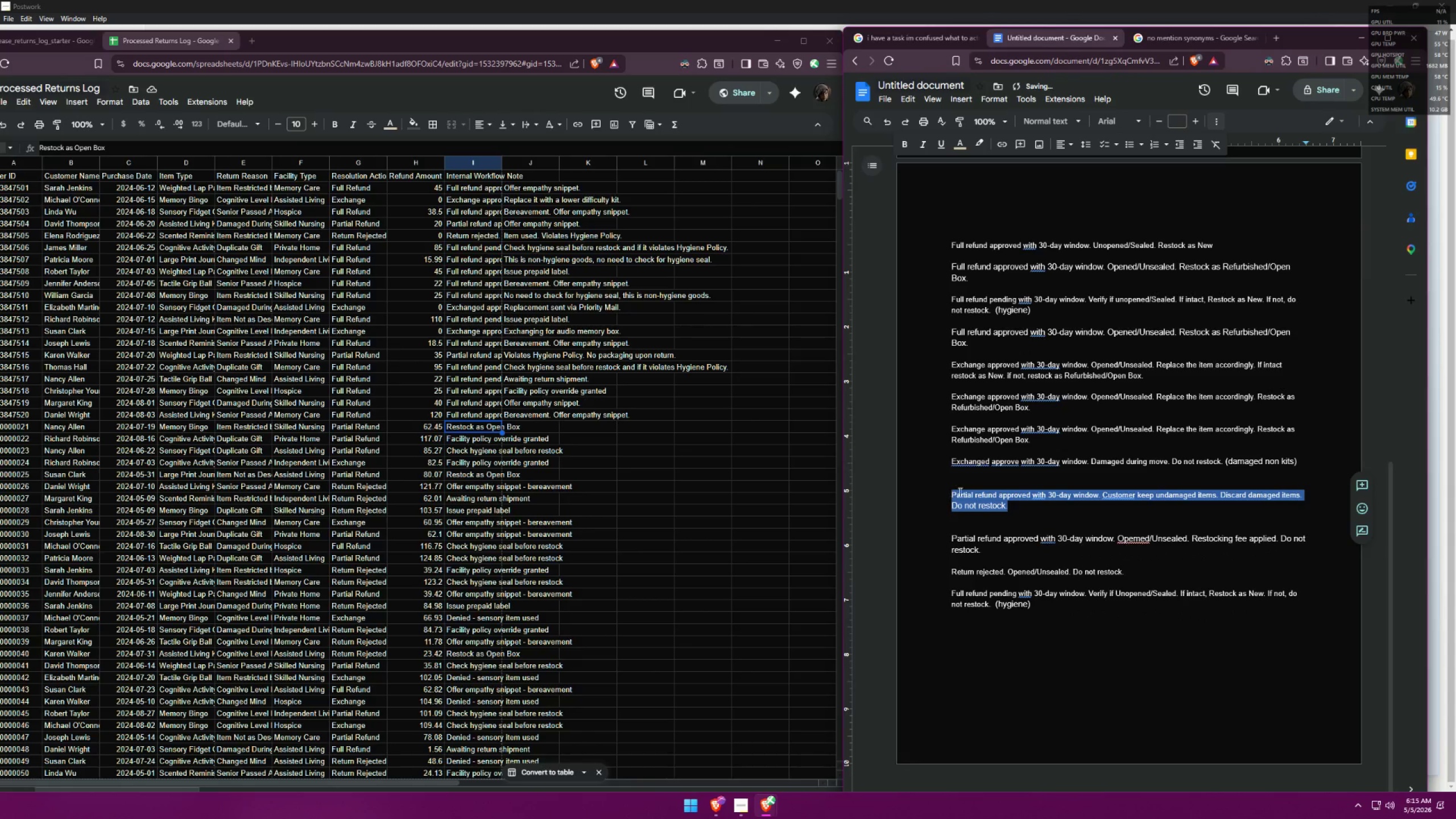 
key(Control+C)
 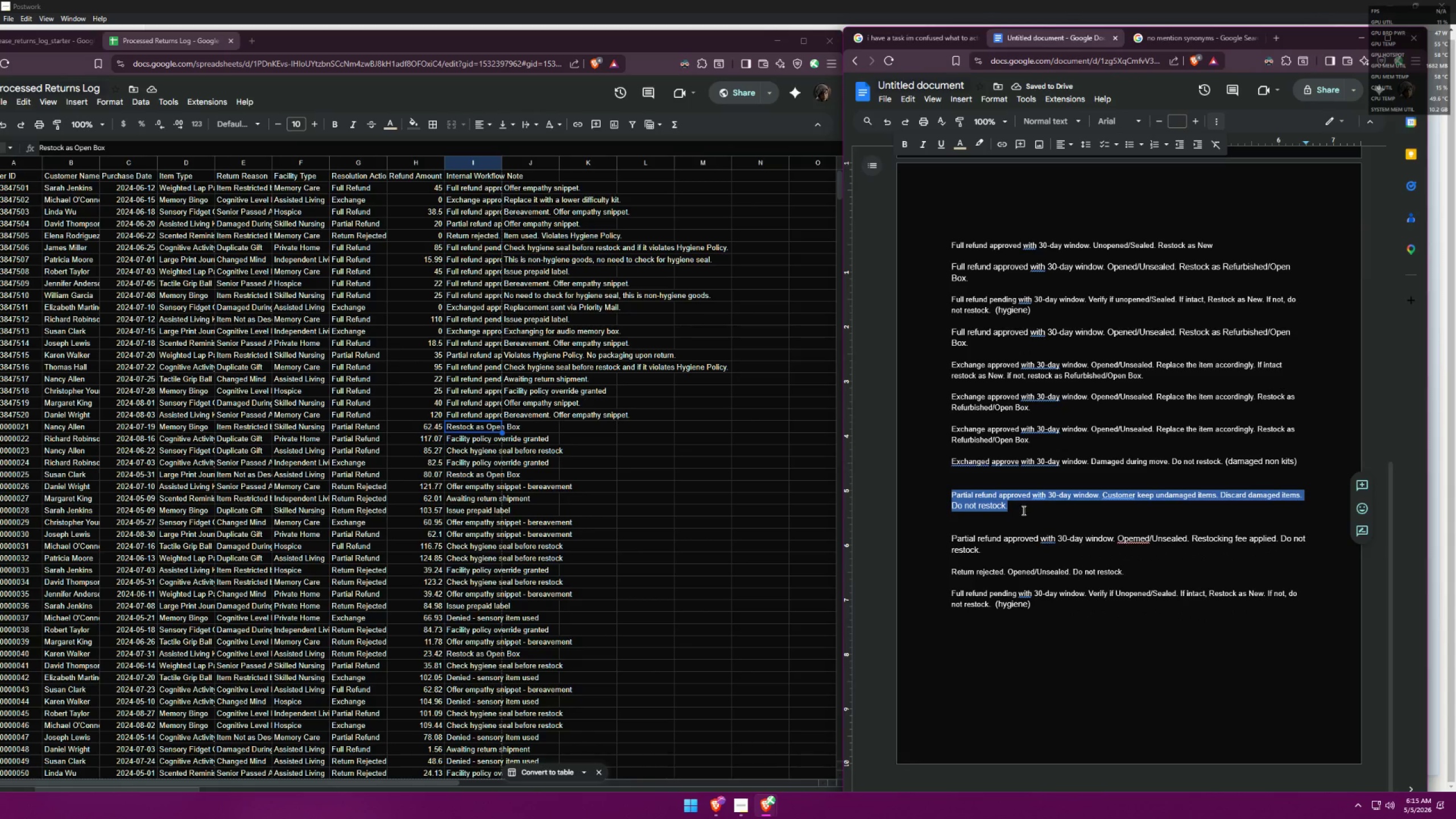 
left_click([1023, 510])
 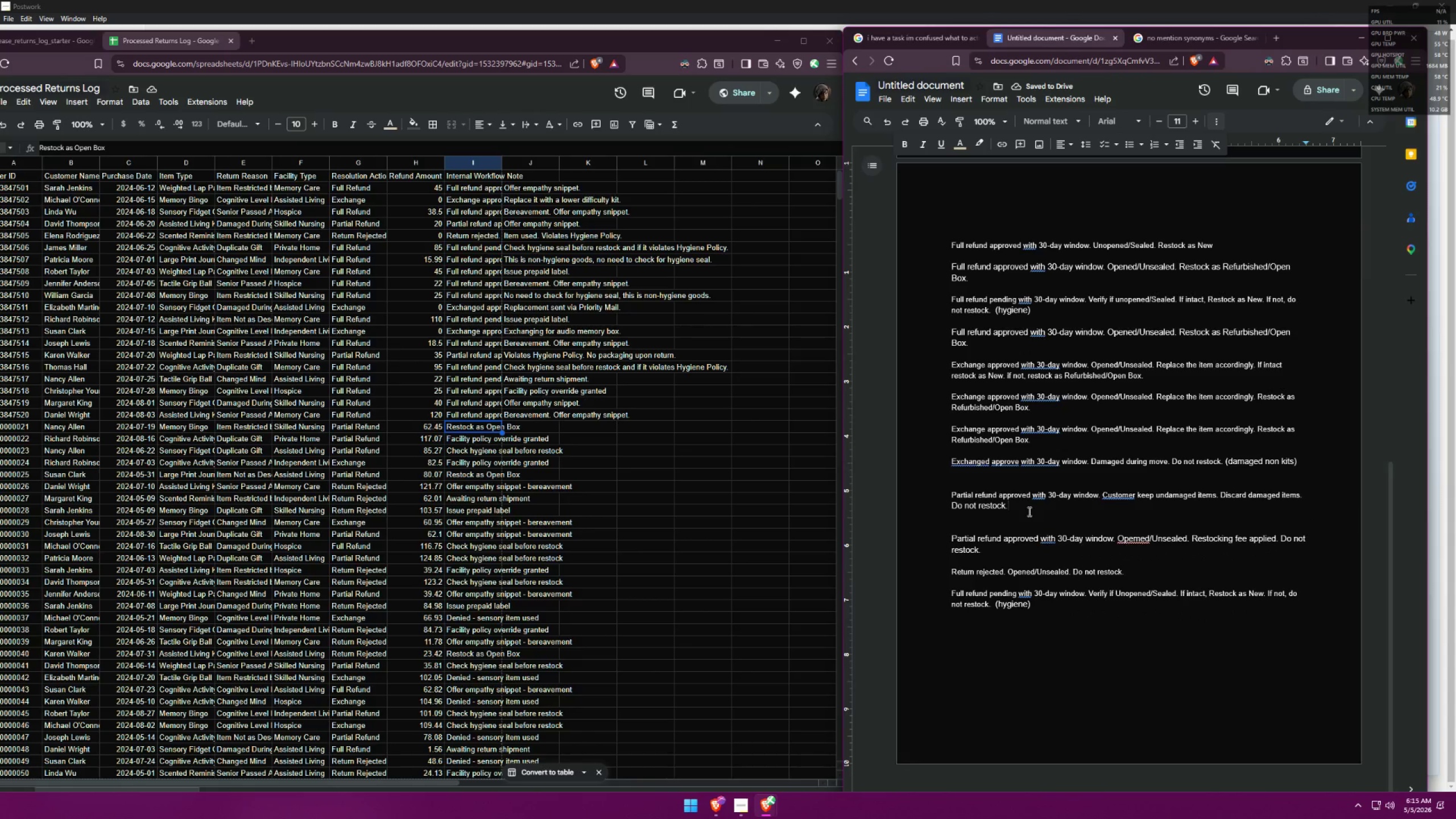 
key(Enter)
 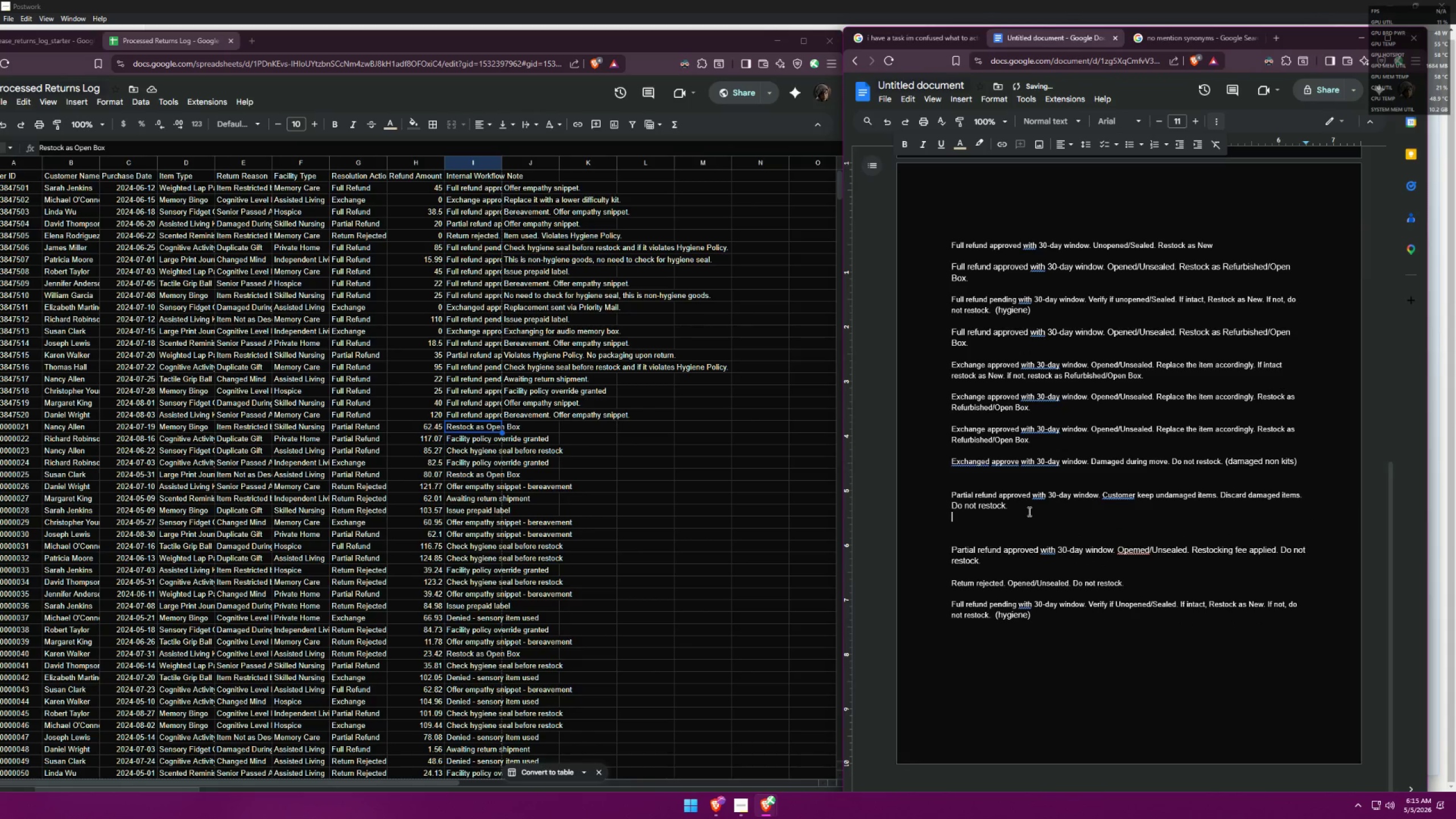 
key(Enter)
 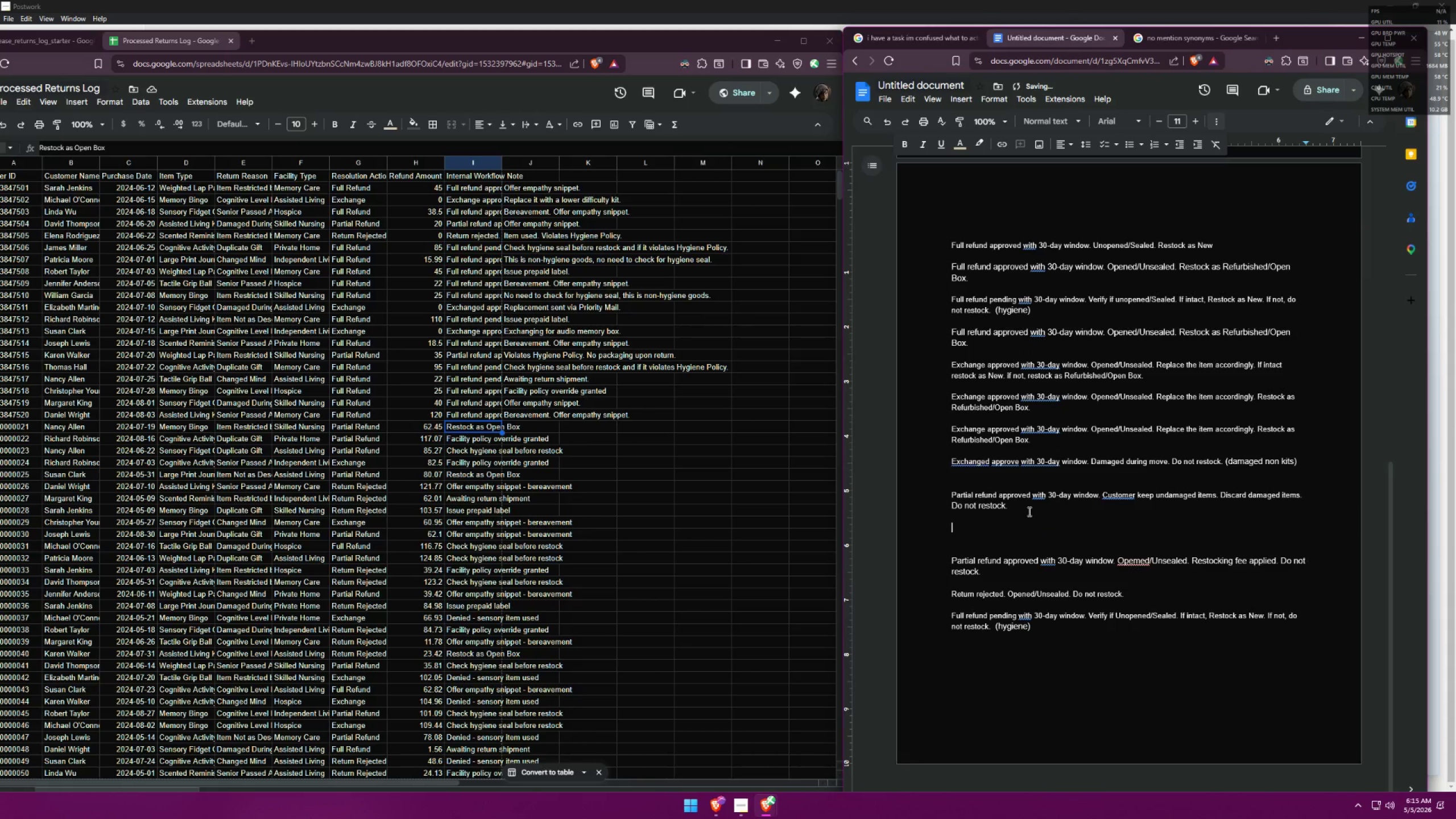 
key(Control+ControlLeft)
 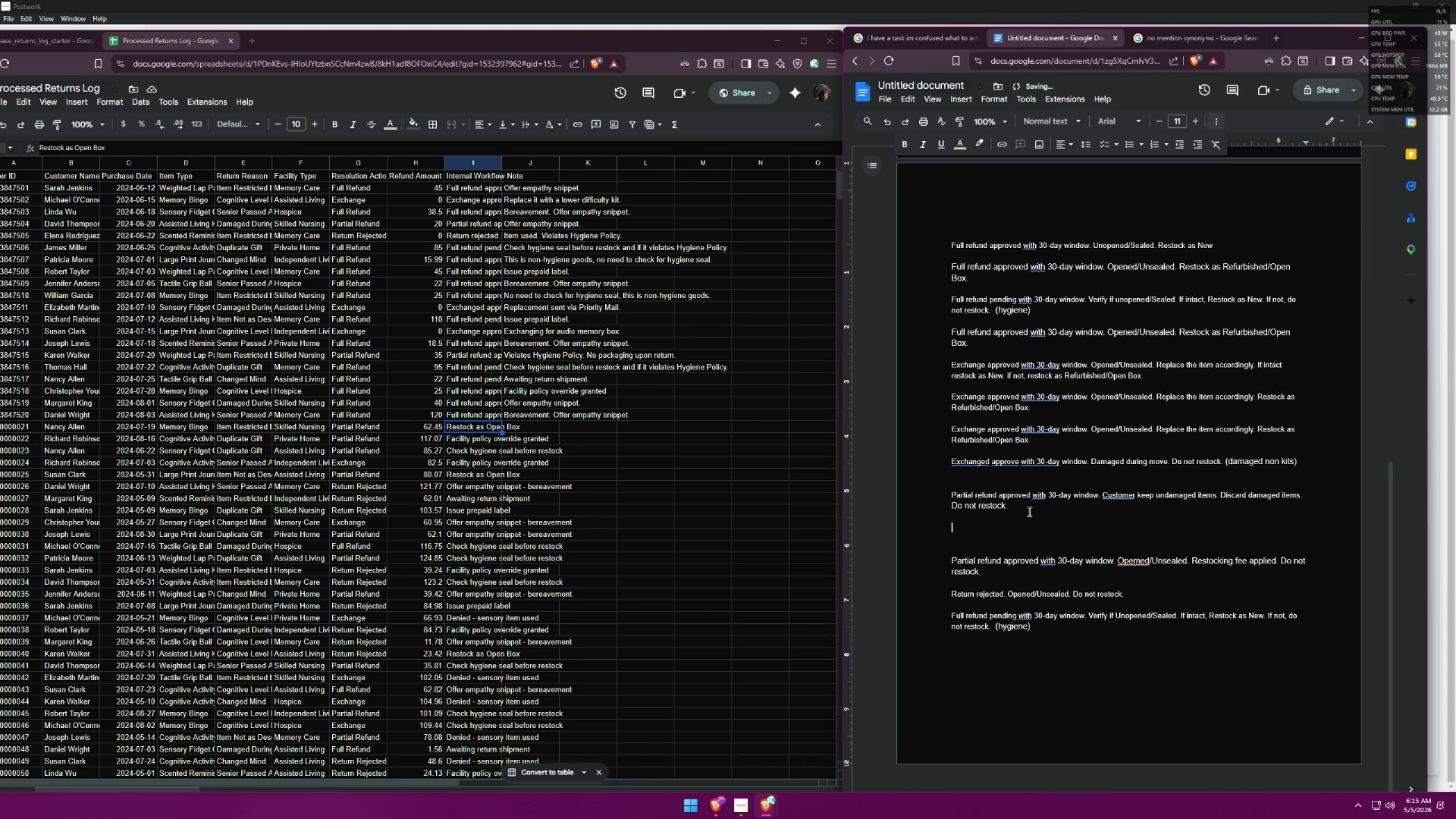 
key(Control+V)
 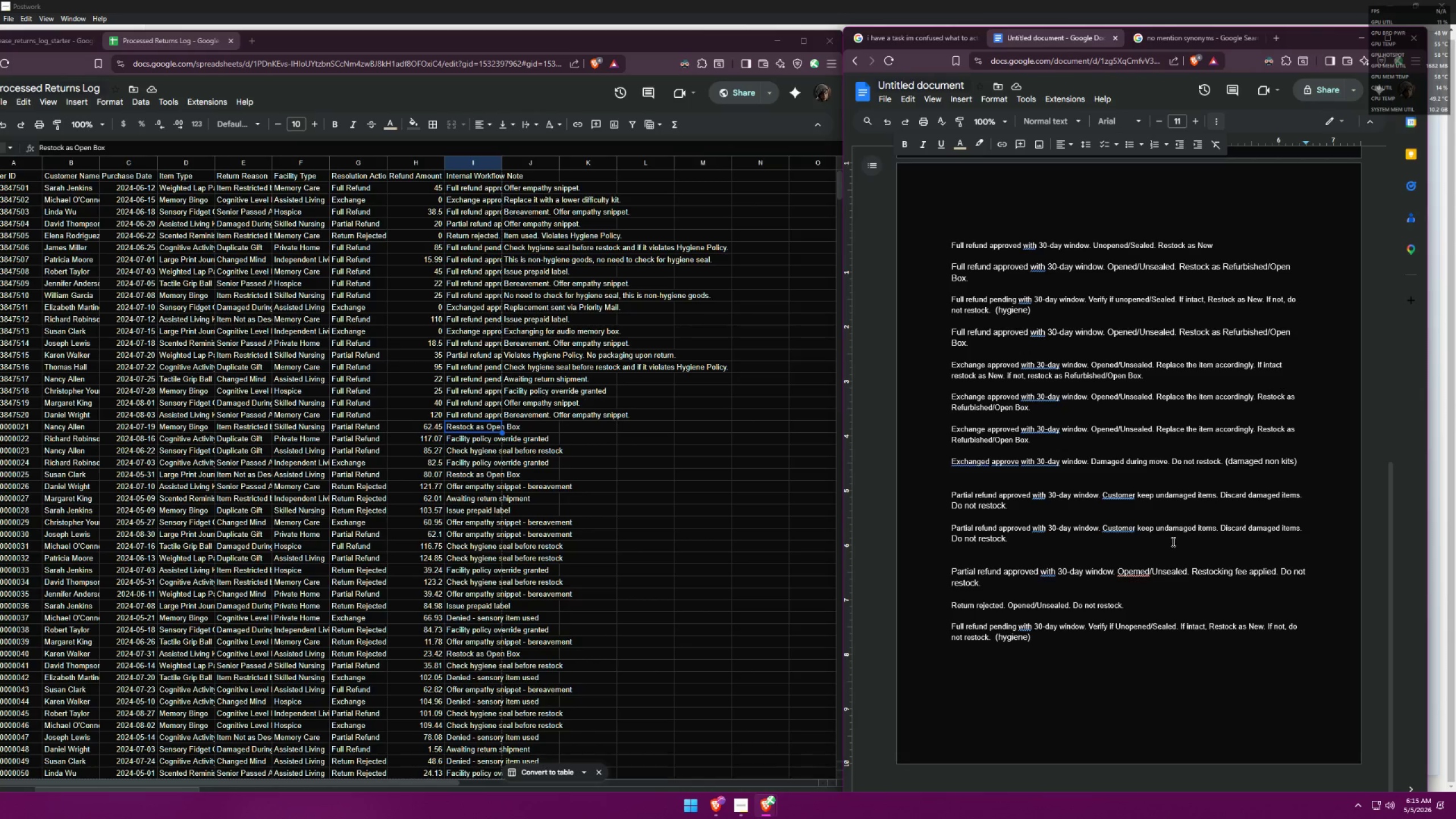 
wait(12.78)
 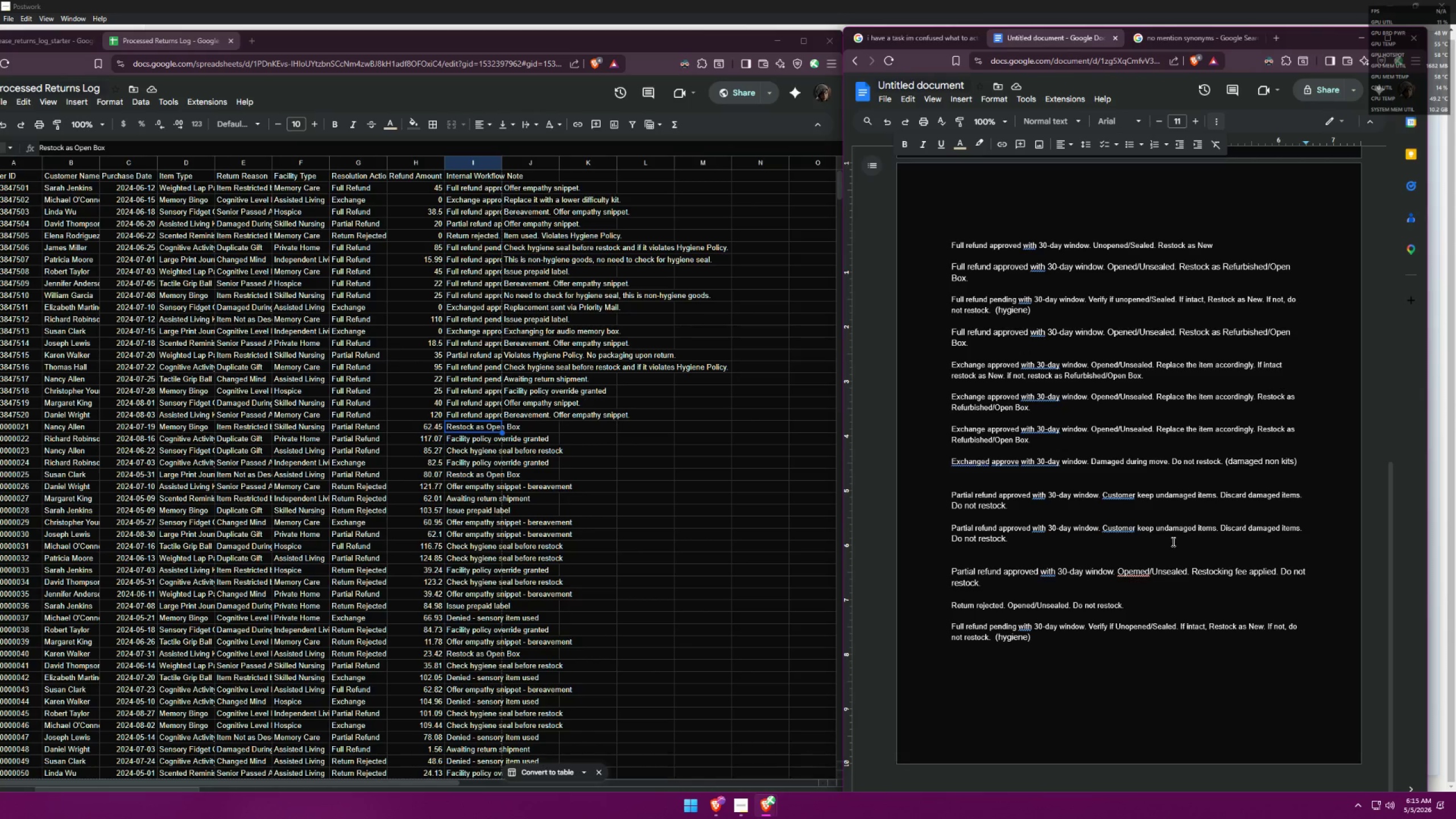 
left_click([1225, 530])
 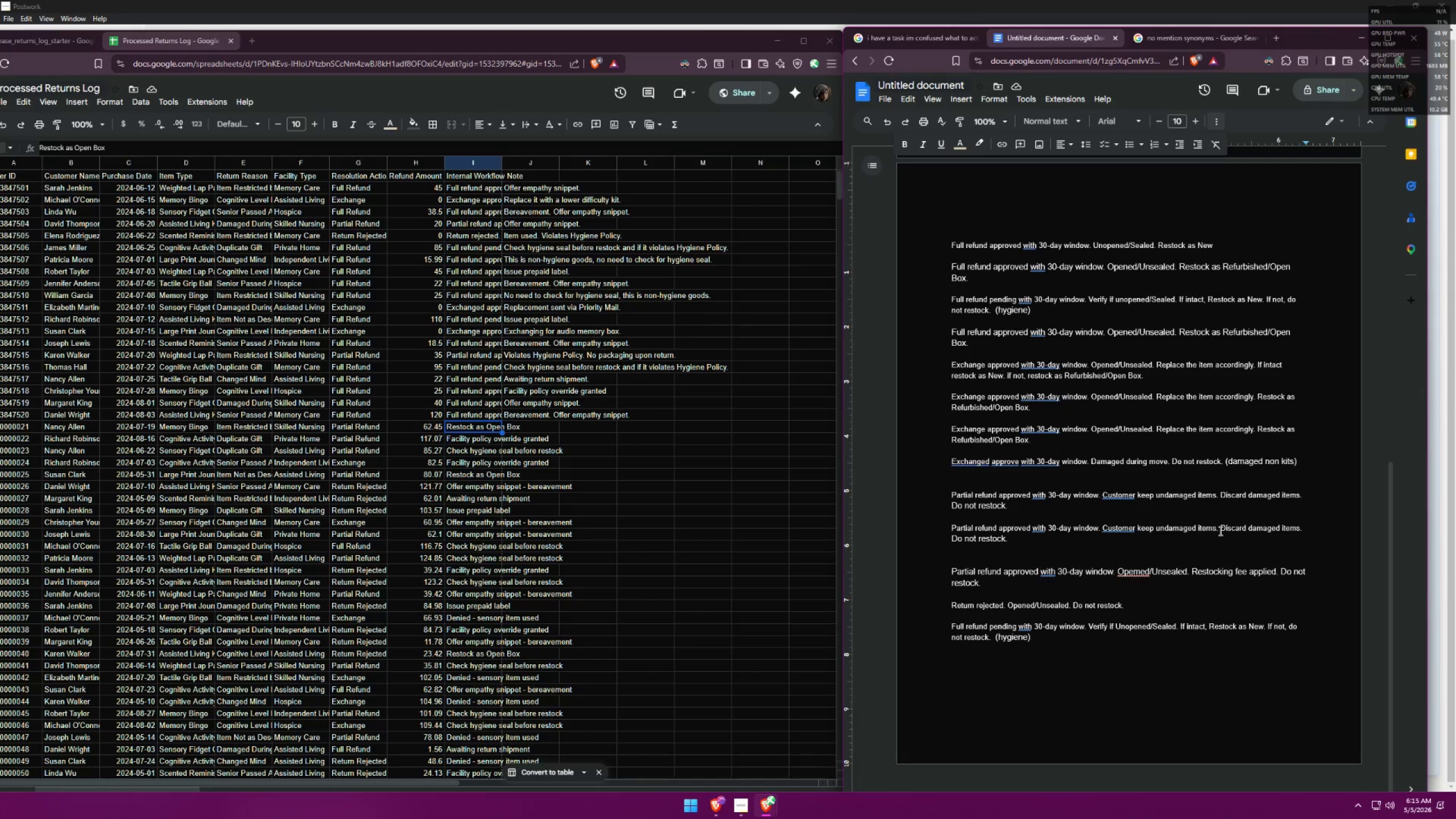 
left_click([1219, 531])
 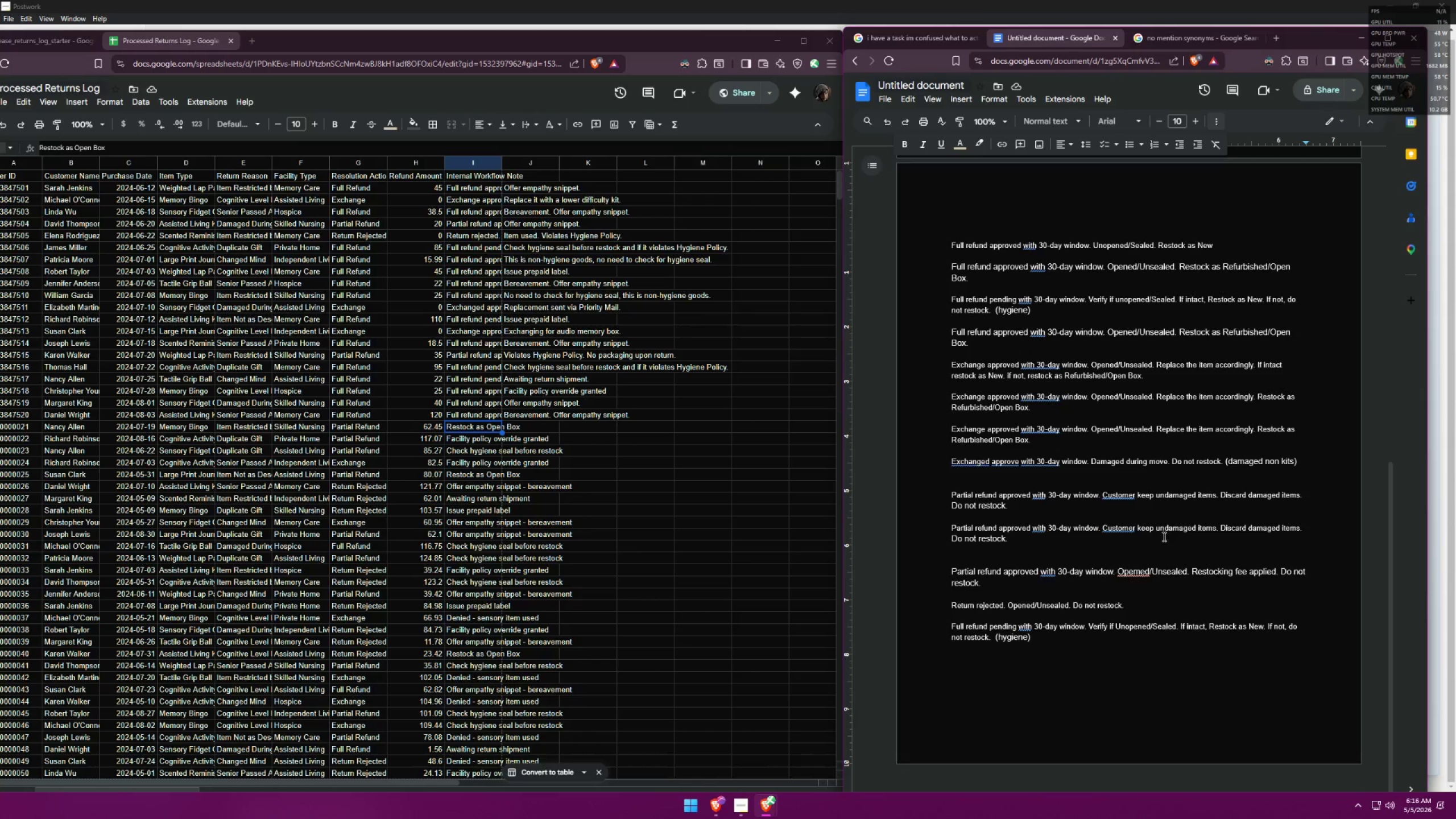 
left_click_drag(start_coordinate=[1158, 531], to_coordinate=[1194, 524])
 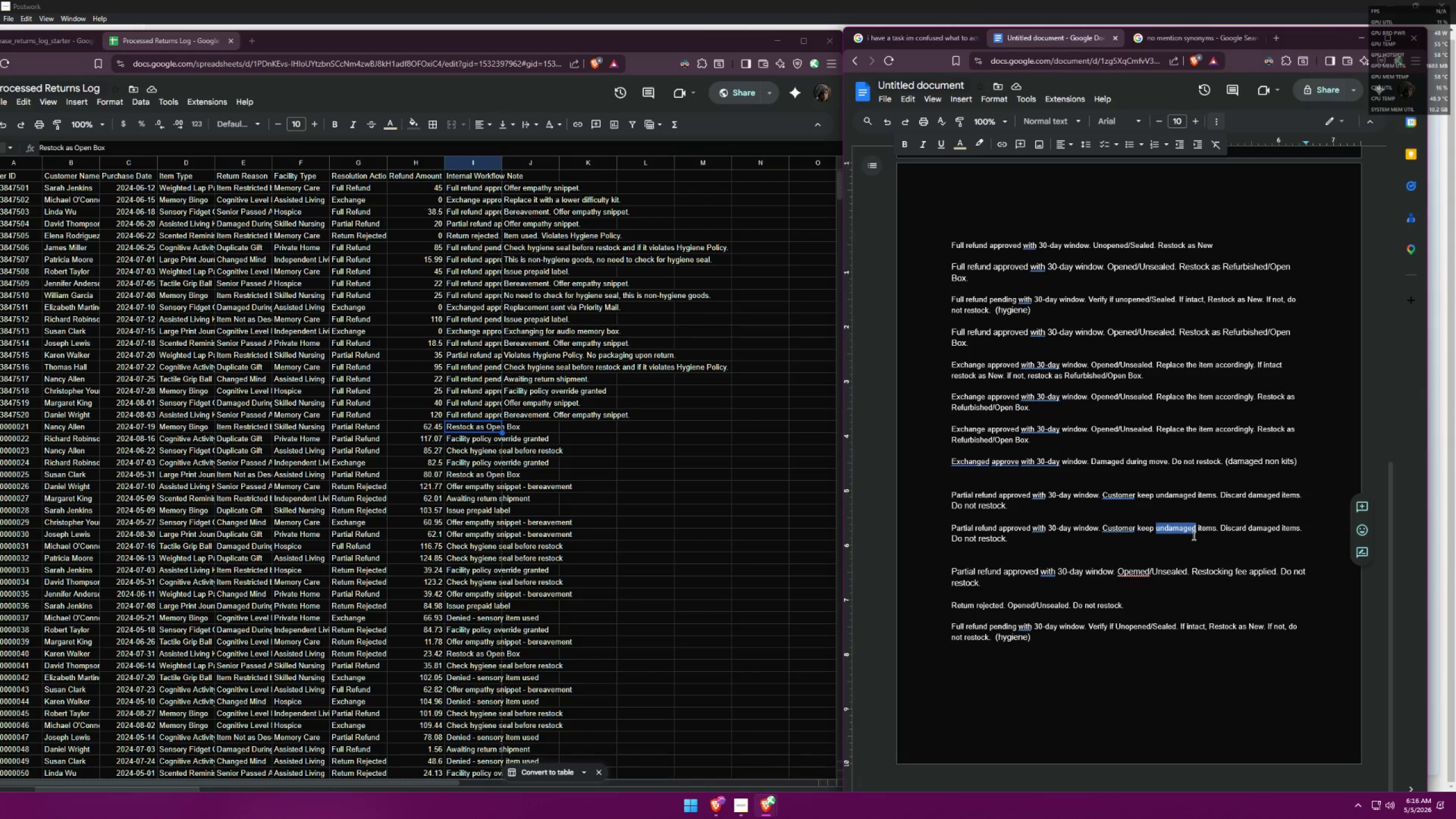 
type(un)
 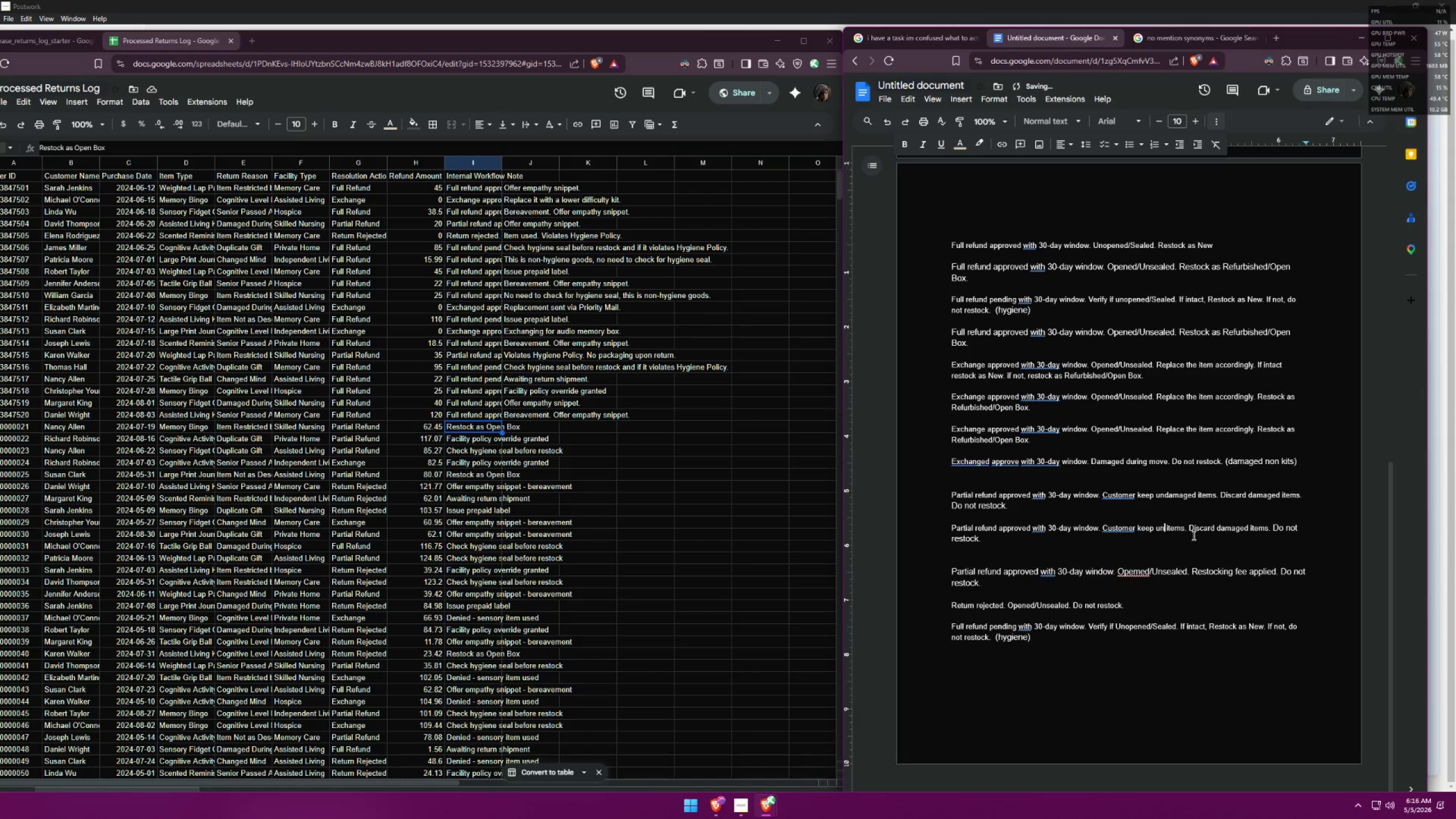 
type(restricted )
 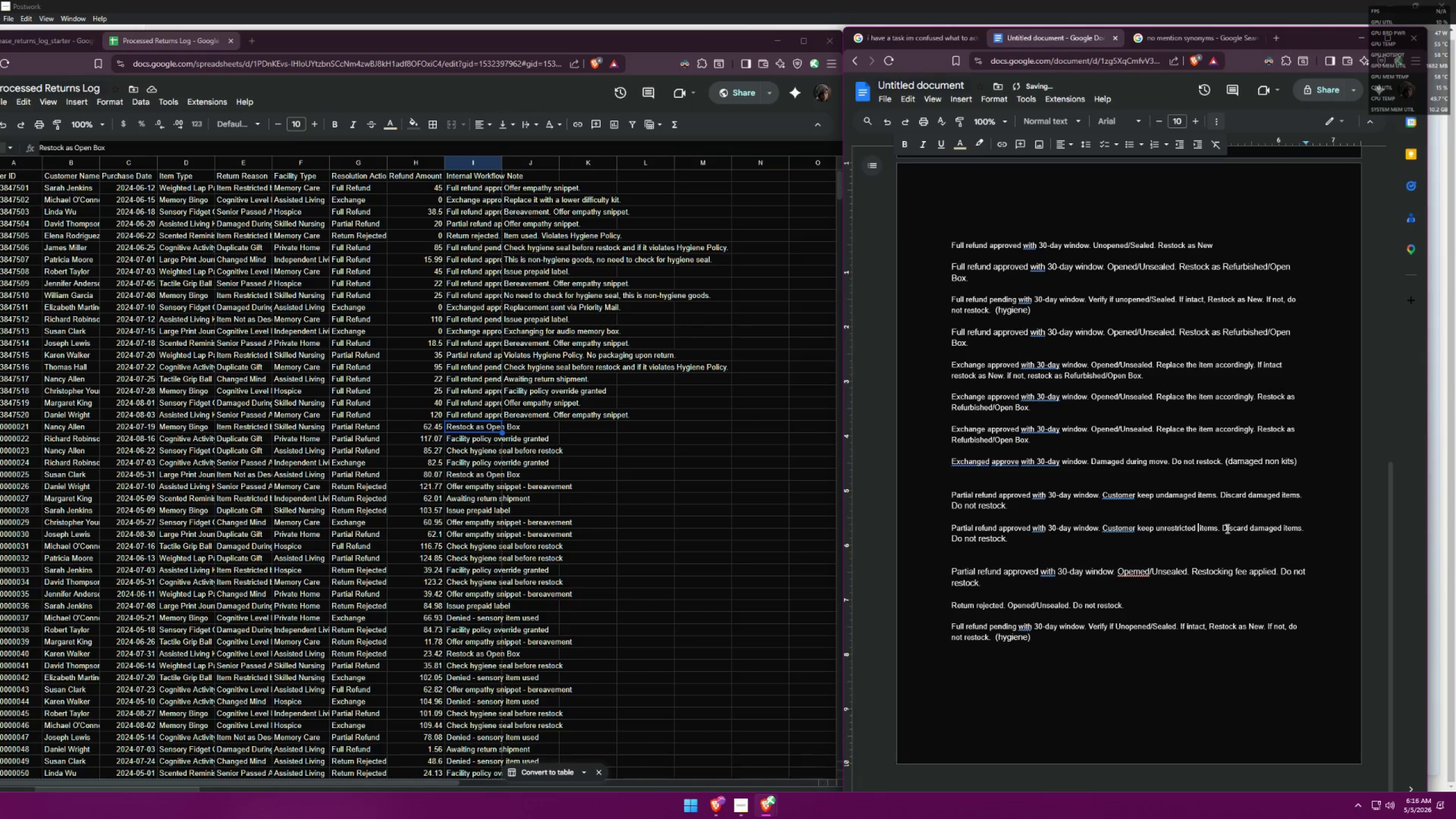 
left_click_drag(start_coordinate=[1226, 530], to_coordinate=[1299, 539])
 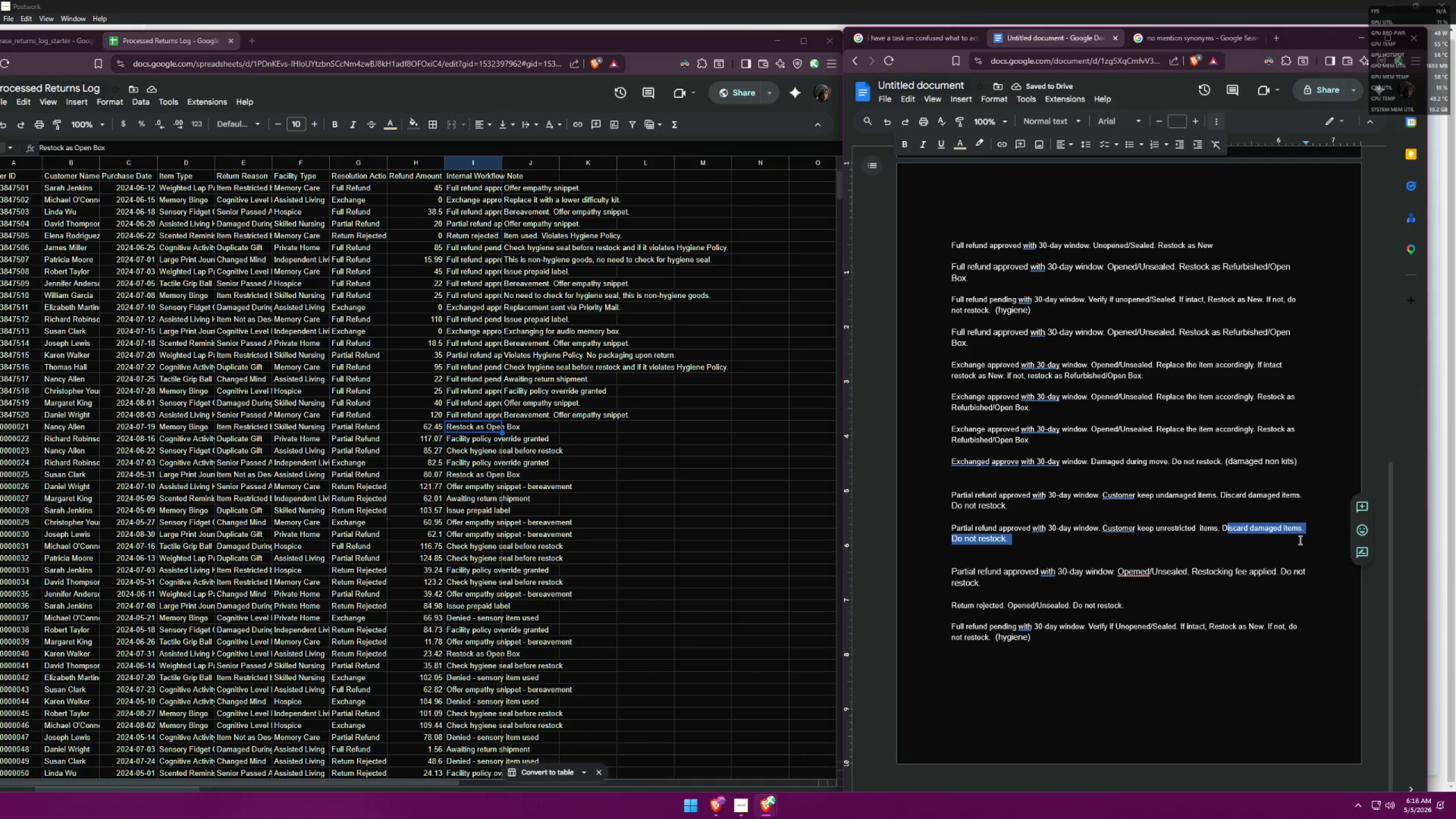 
key(Backspace)
key(Backspace)
type(for e)
key(Backspace)
type(restricted items, restock as )
 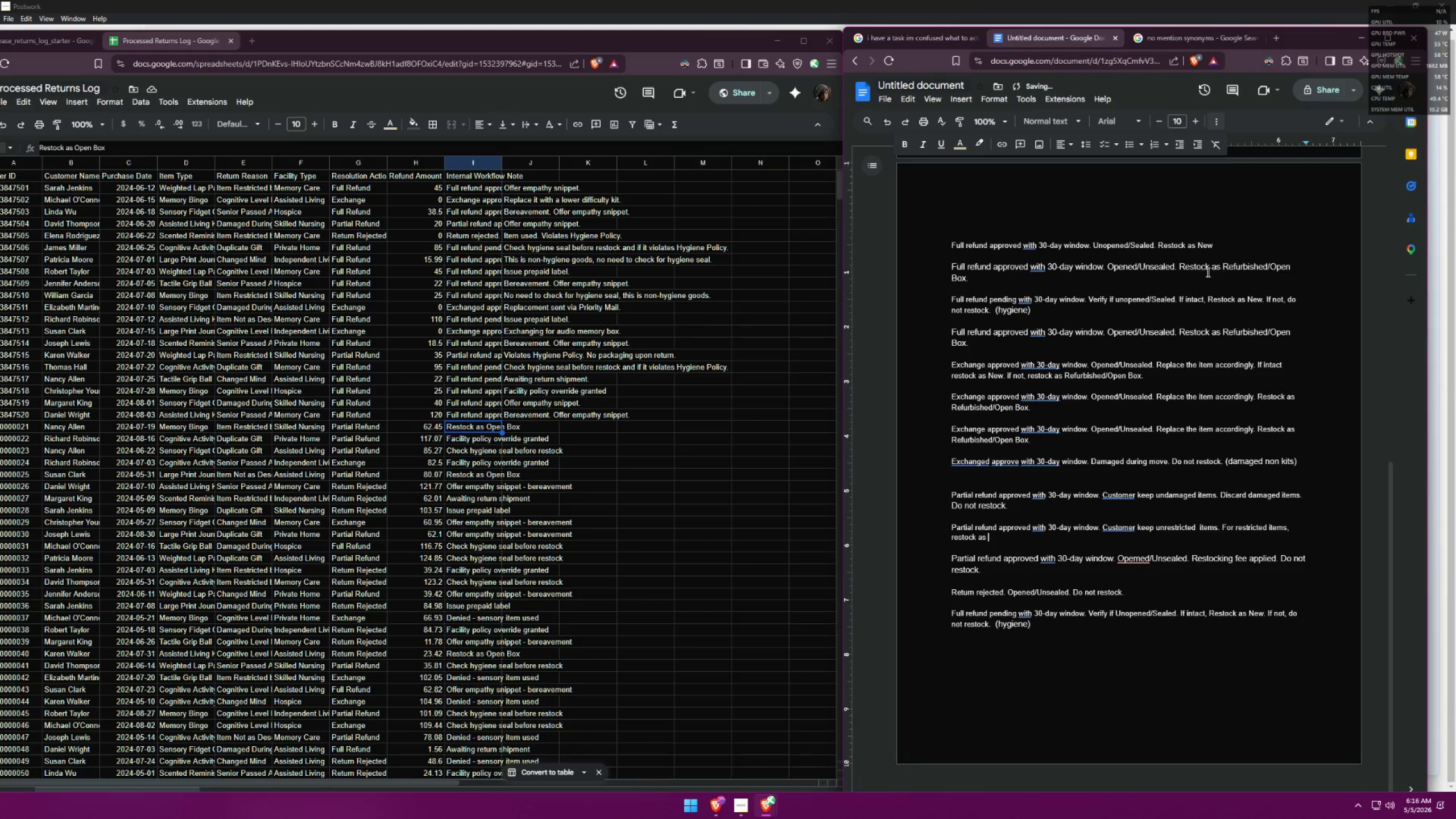 
left_click_drag(start_coordinate=[1223, 266], to_coordinate=[1289, 263])
 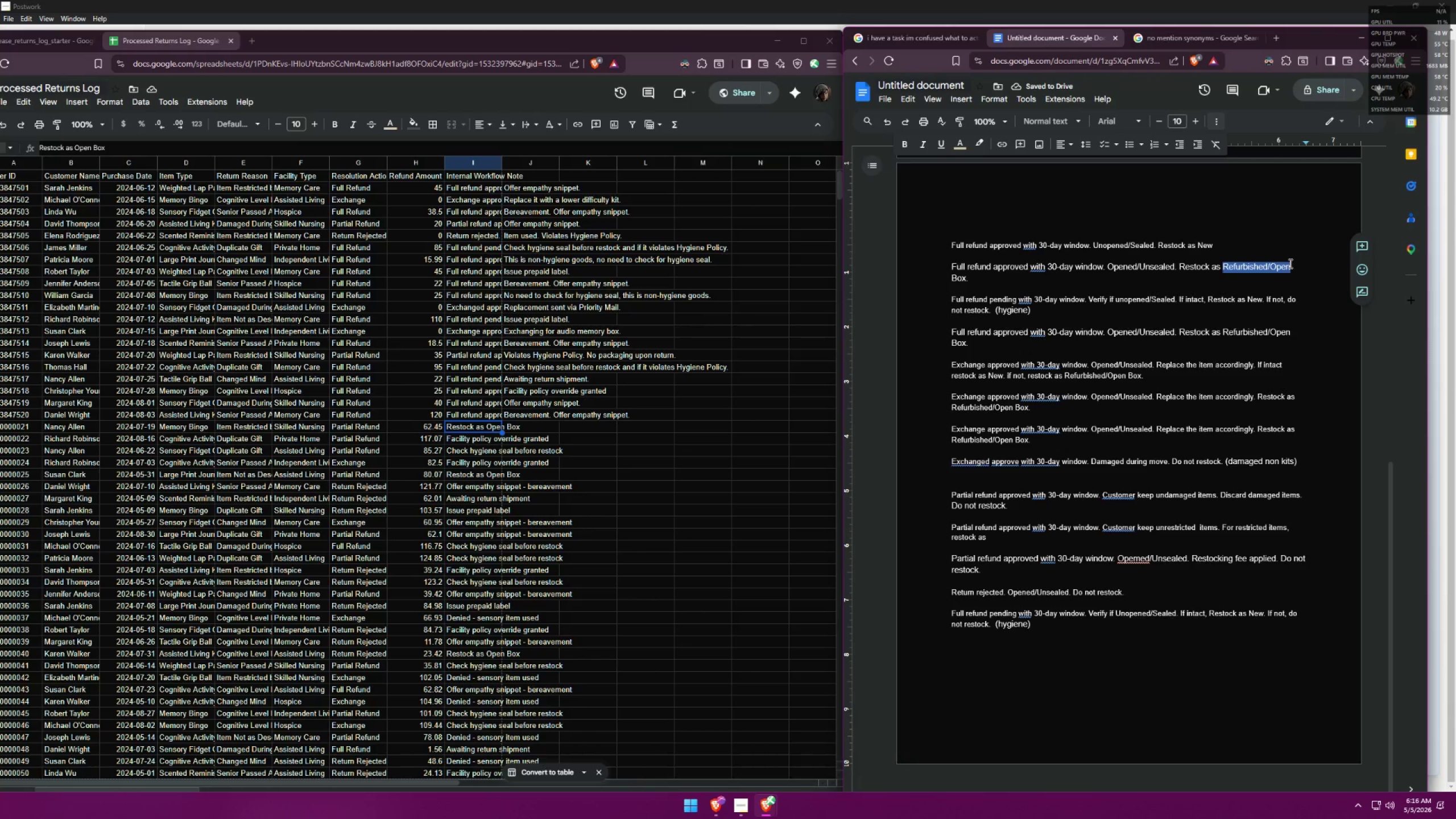 
key(Control+ControlLeft)
 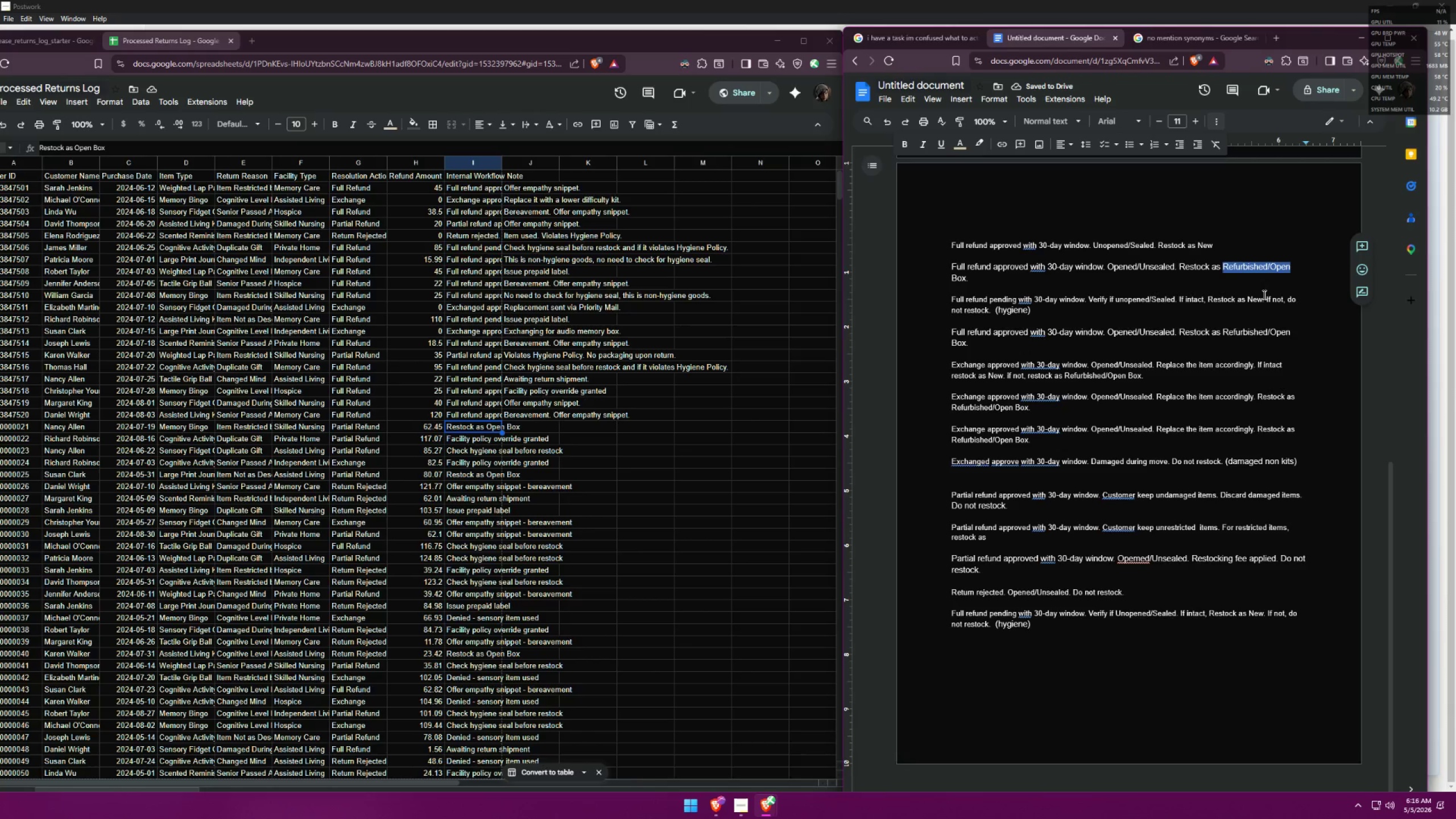 
key(Control+C)
 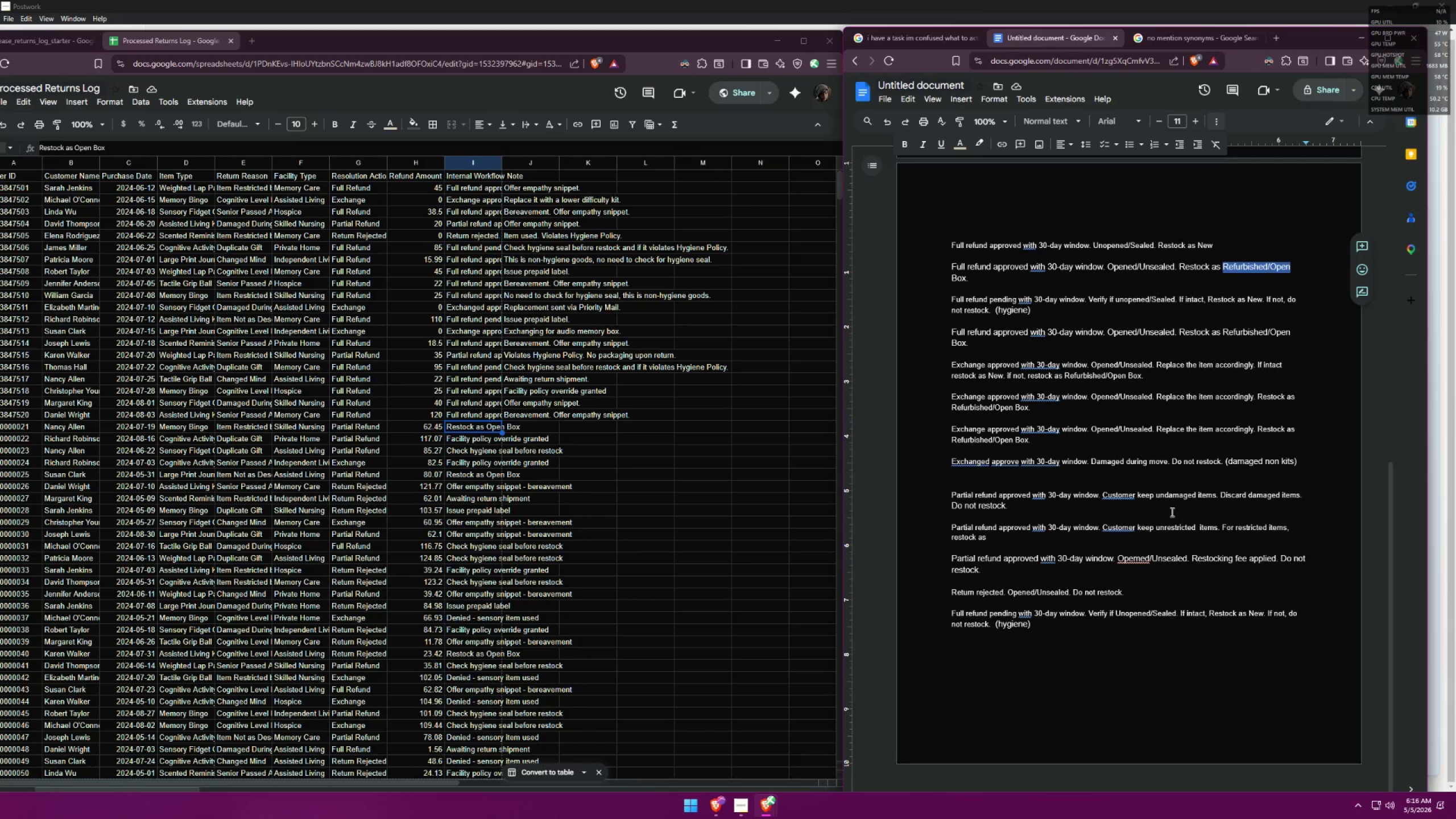 
left_click([1016, 538])
 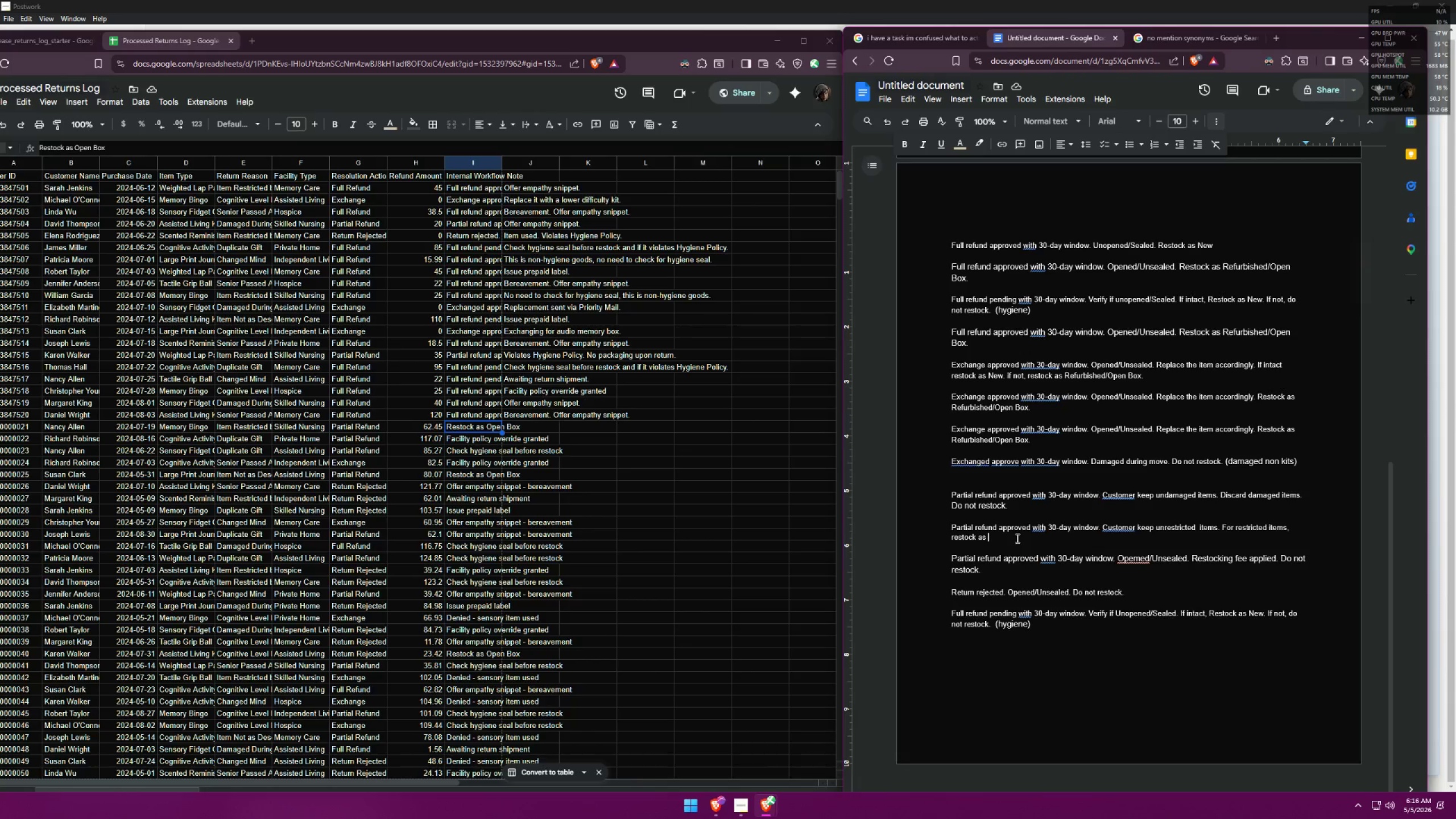 
key(Control+ControlLeft)
 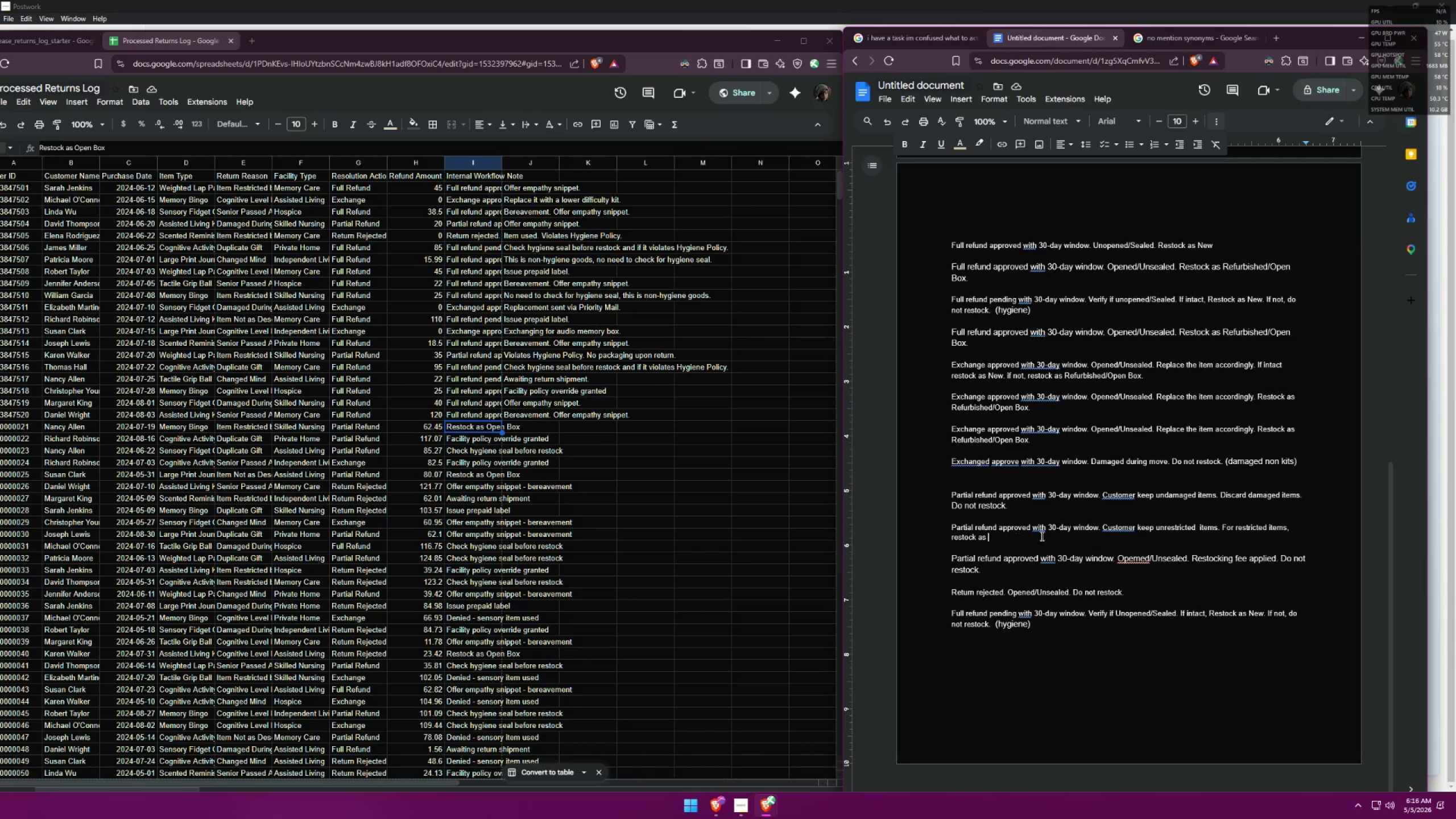 
key(Control+V)
 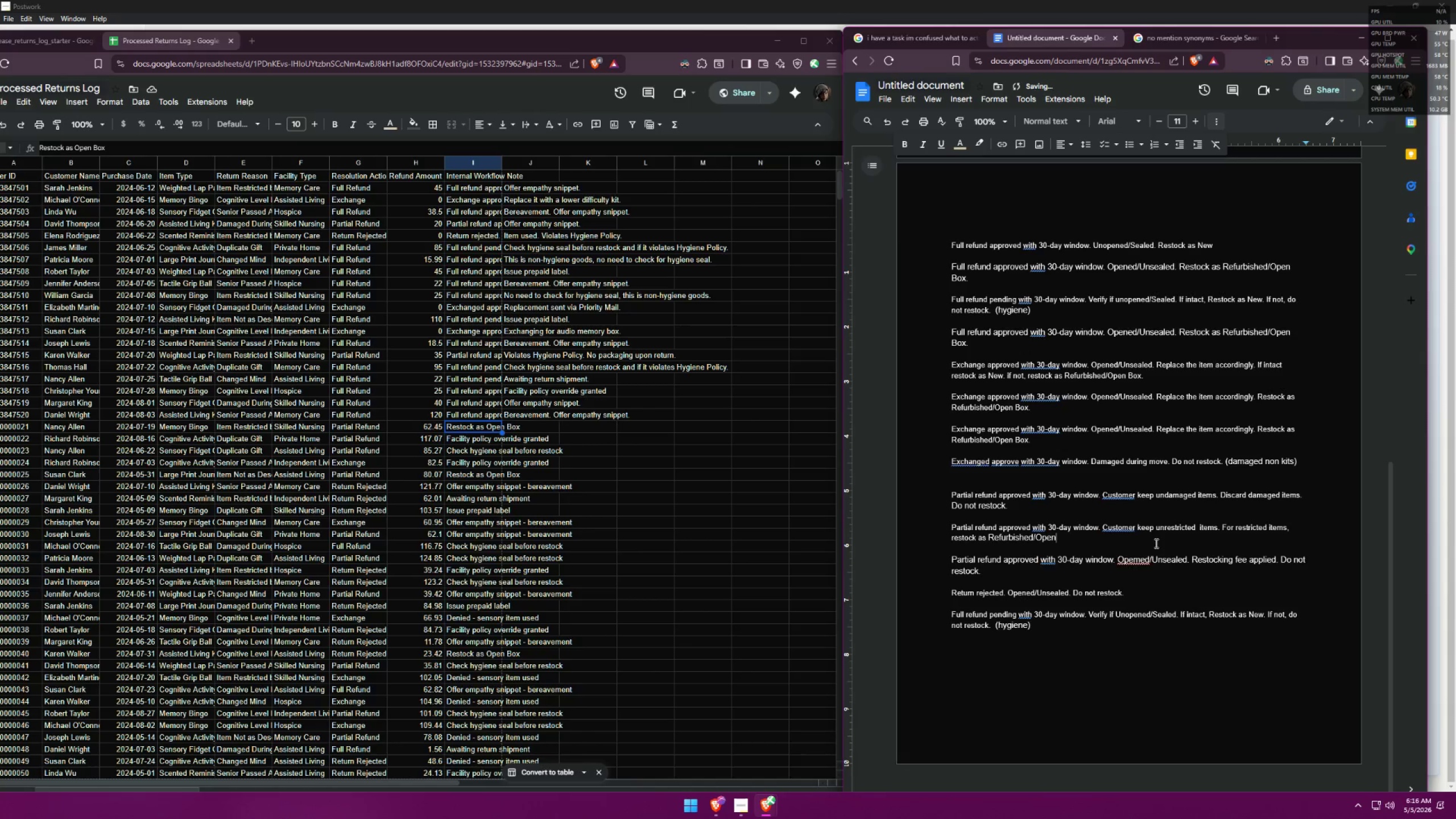 
type( (resrtic)
key(Backspace)
key(Backspace)
key(Backspace)
key(Backspace)
type(tricted partial))
 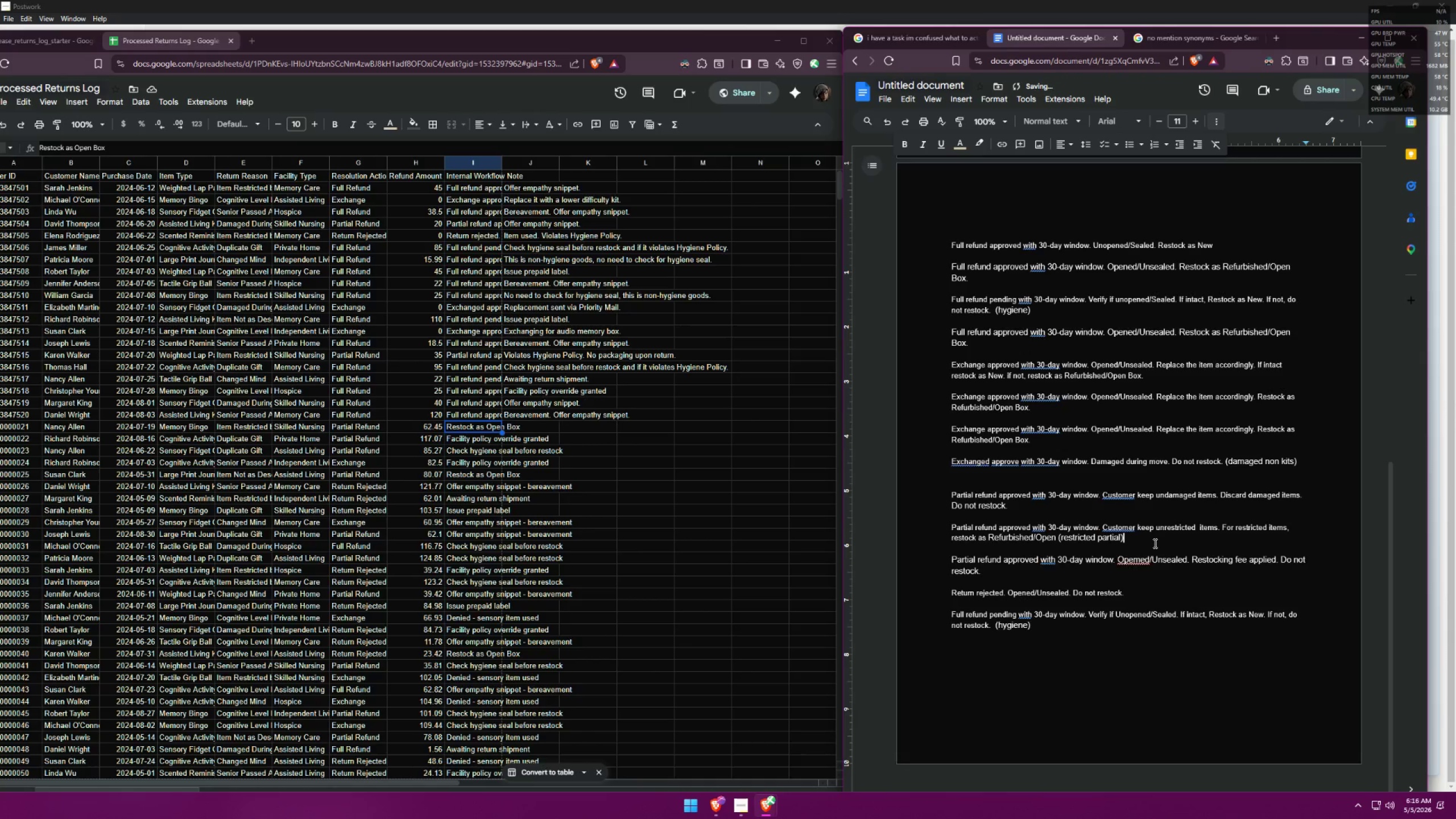 
type( Box.)
 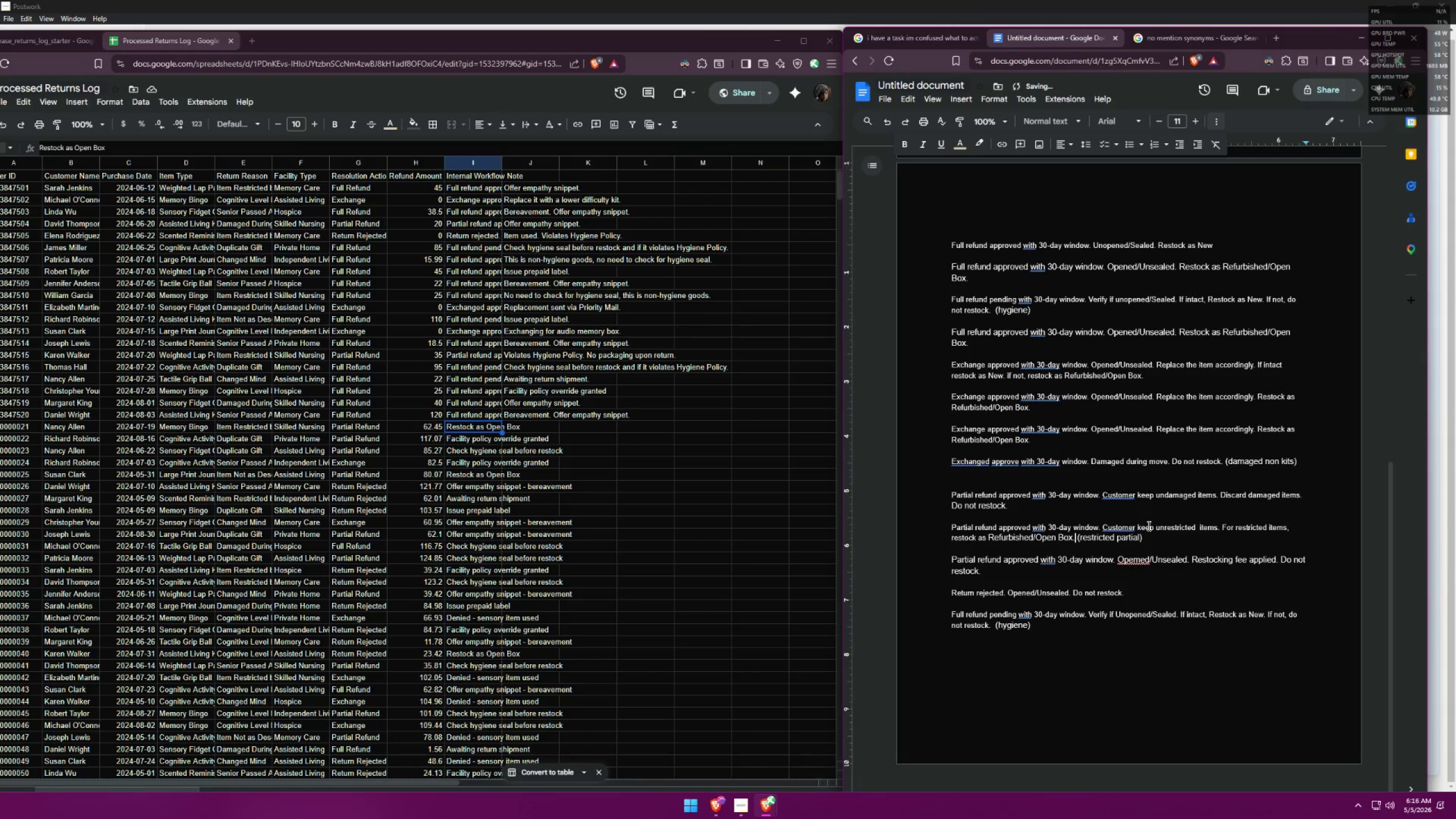 
left_click_drag(start_coordinate=[949, 528], to_coordinate=[1075, 536])
 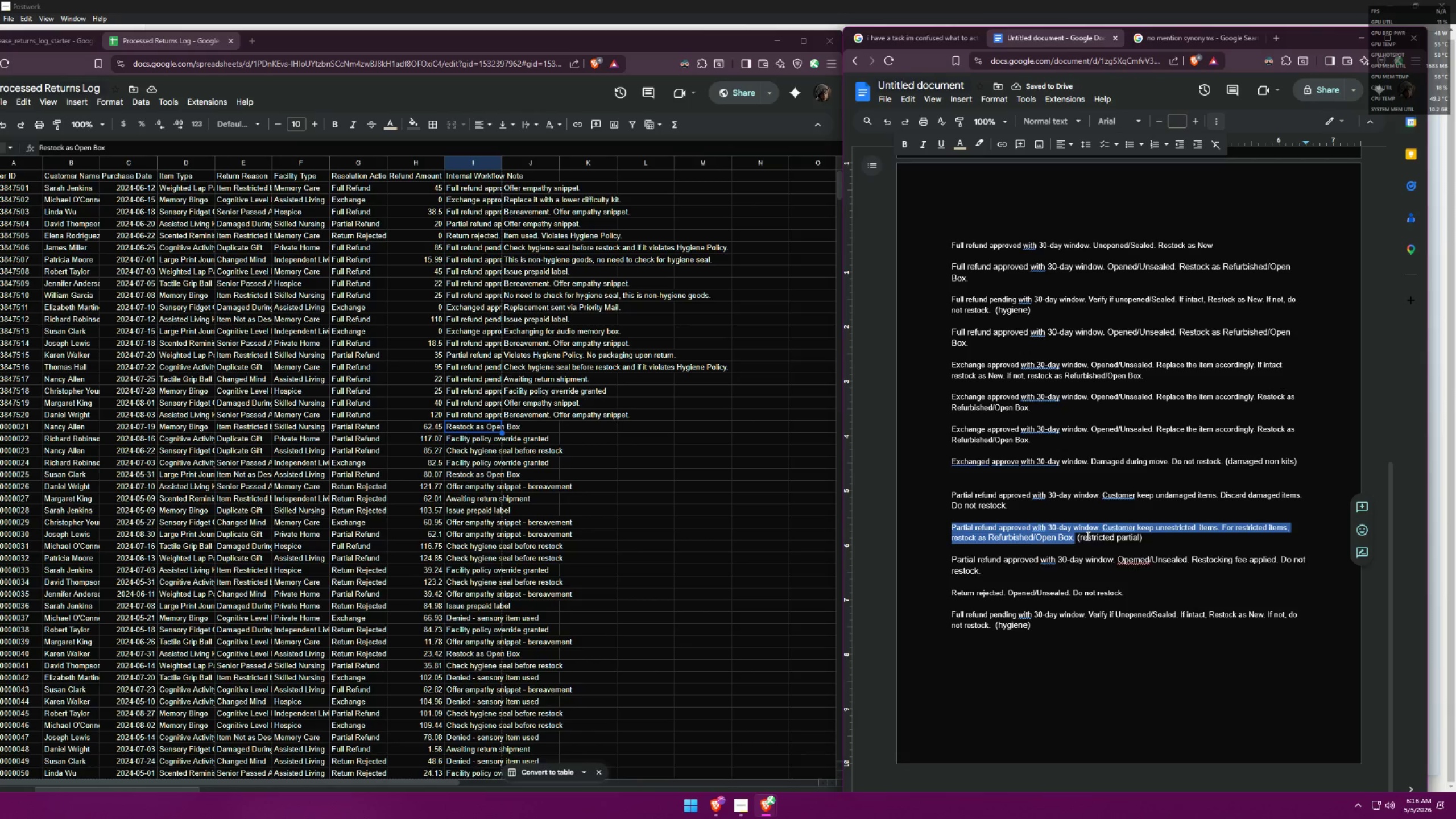 
key(Control+ControlLeft)
 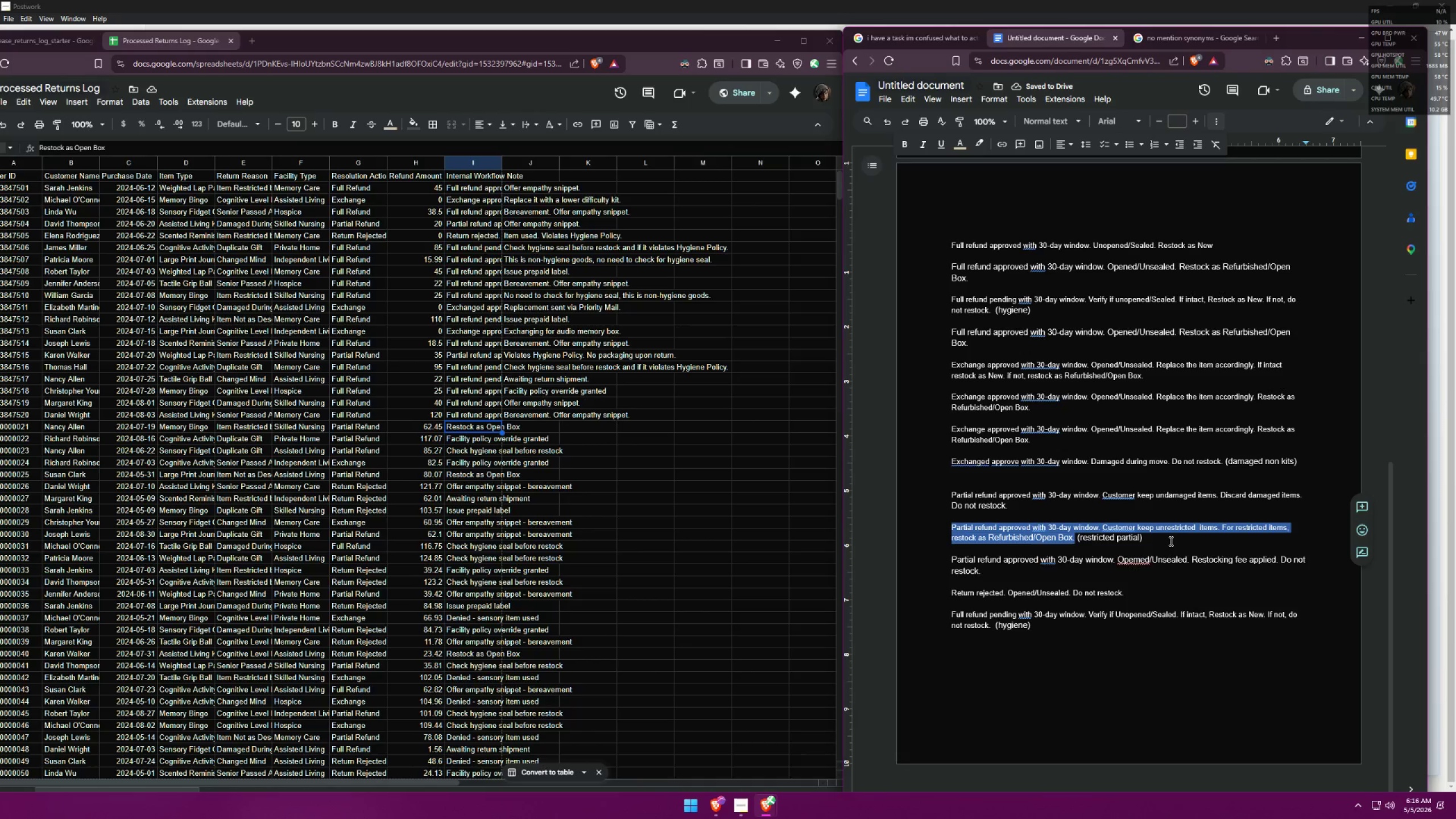 
key(Control+C)
 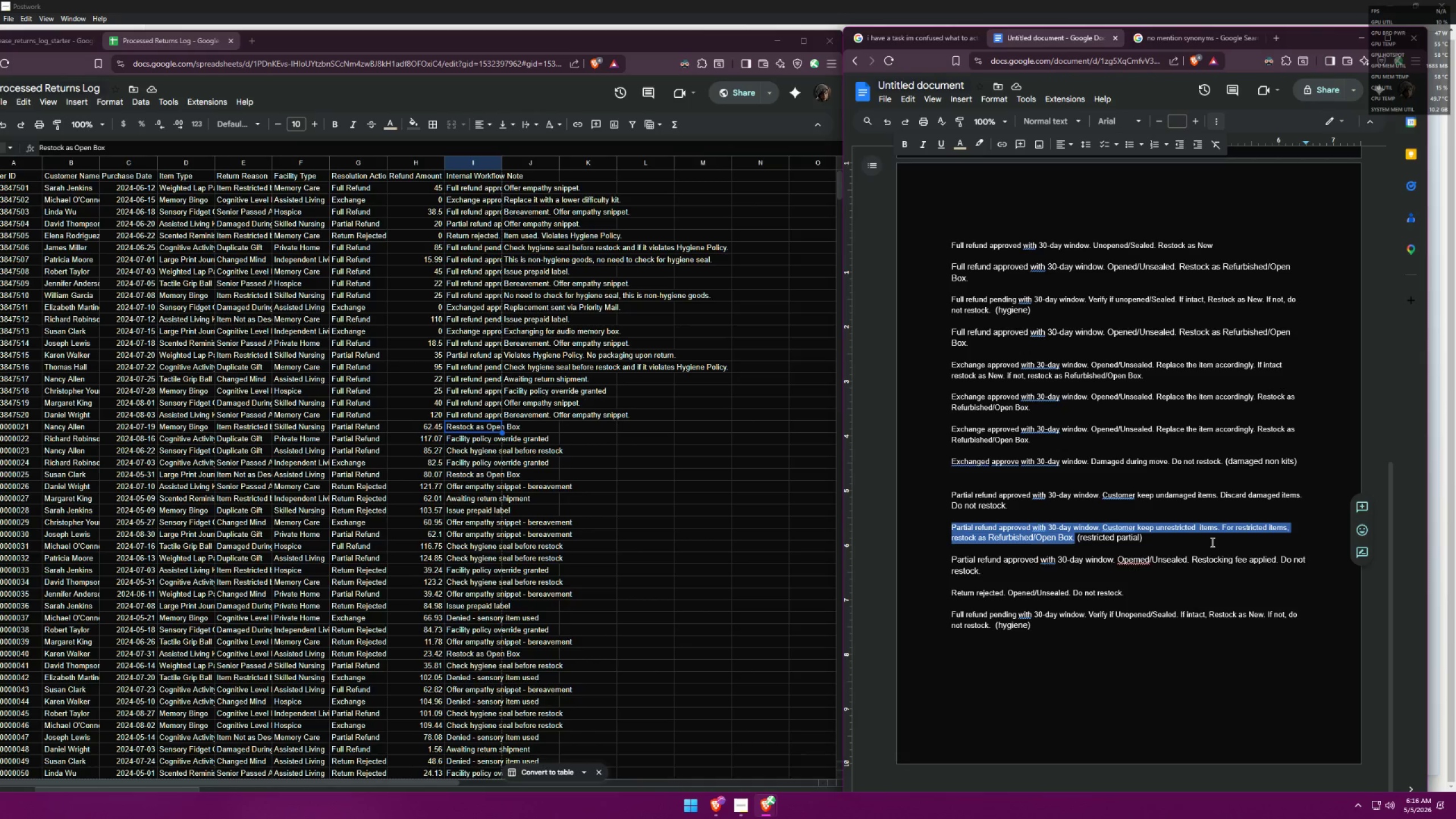 
left_click([1207, 532])
 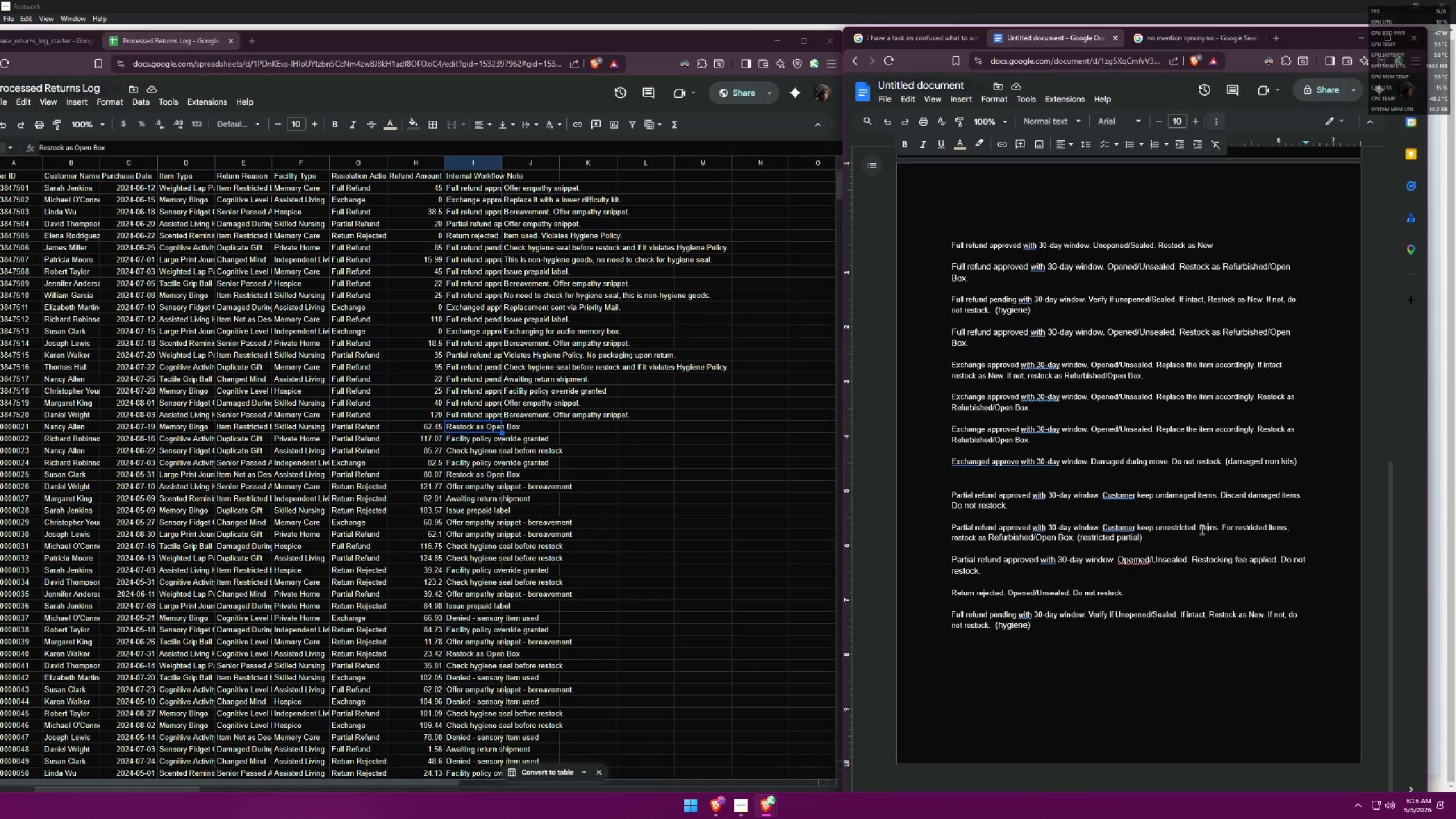 
left_click([1199, 530])
 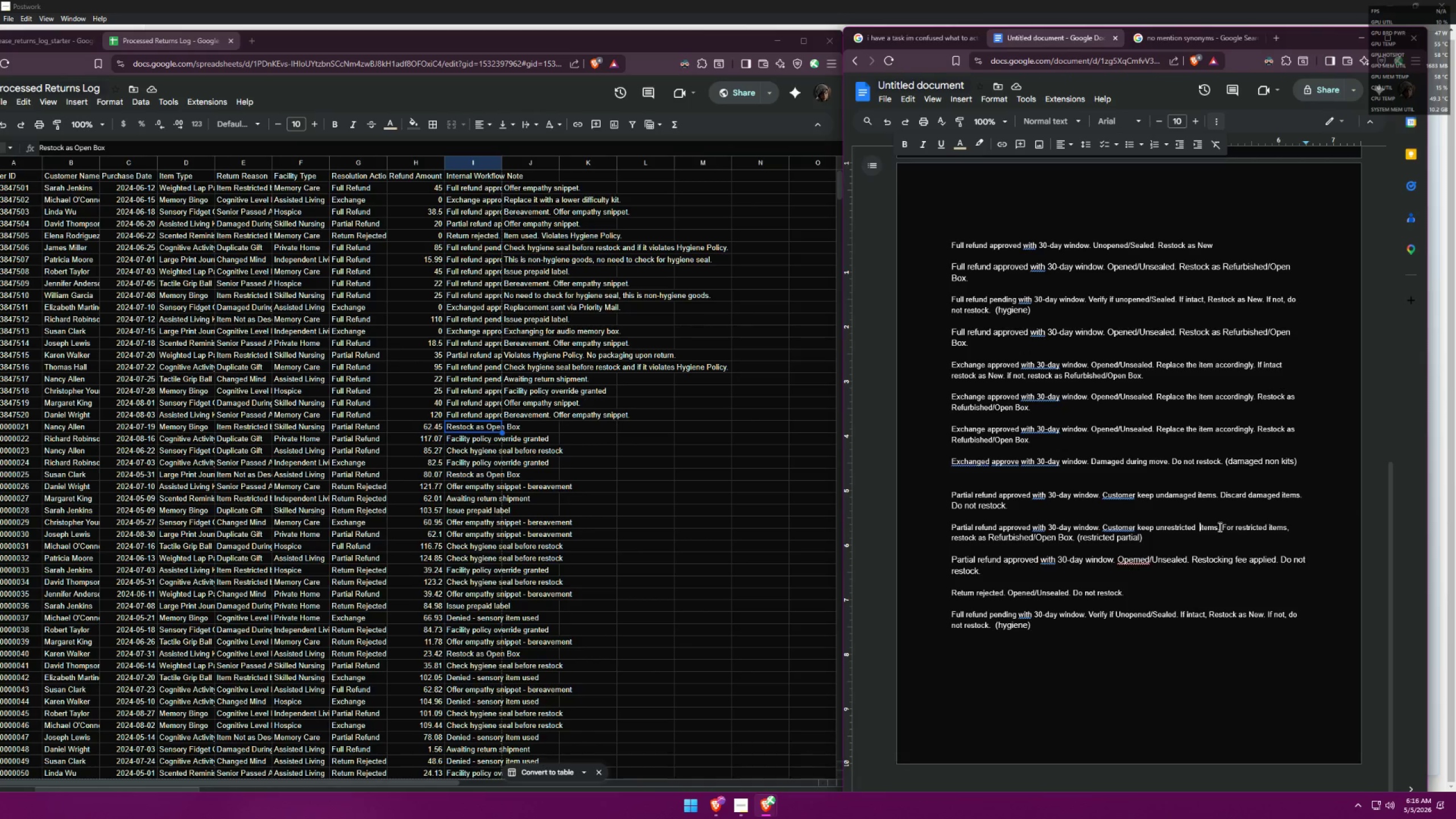 
key(Backspace)
 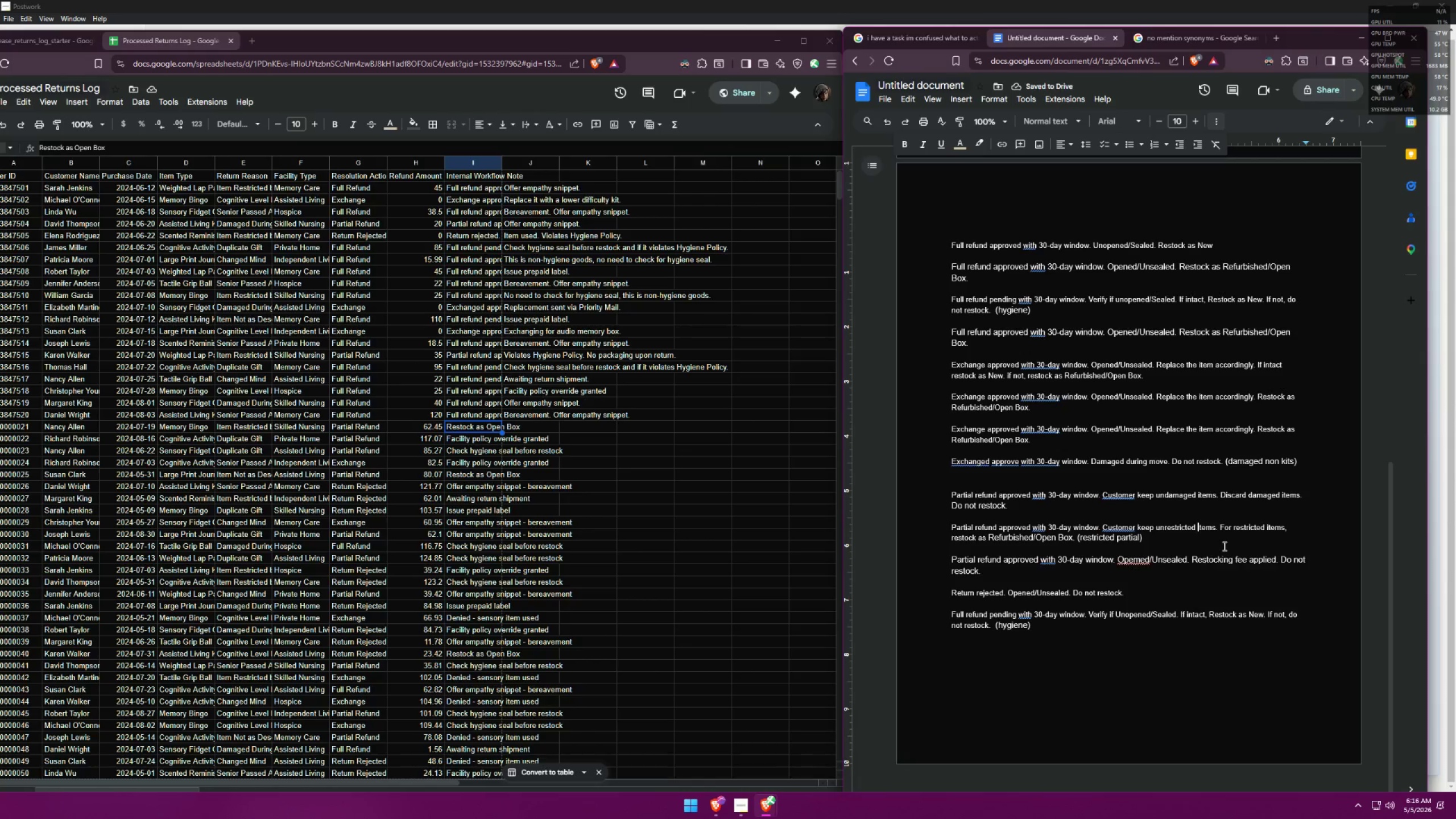 
left_click([1118, 528])
 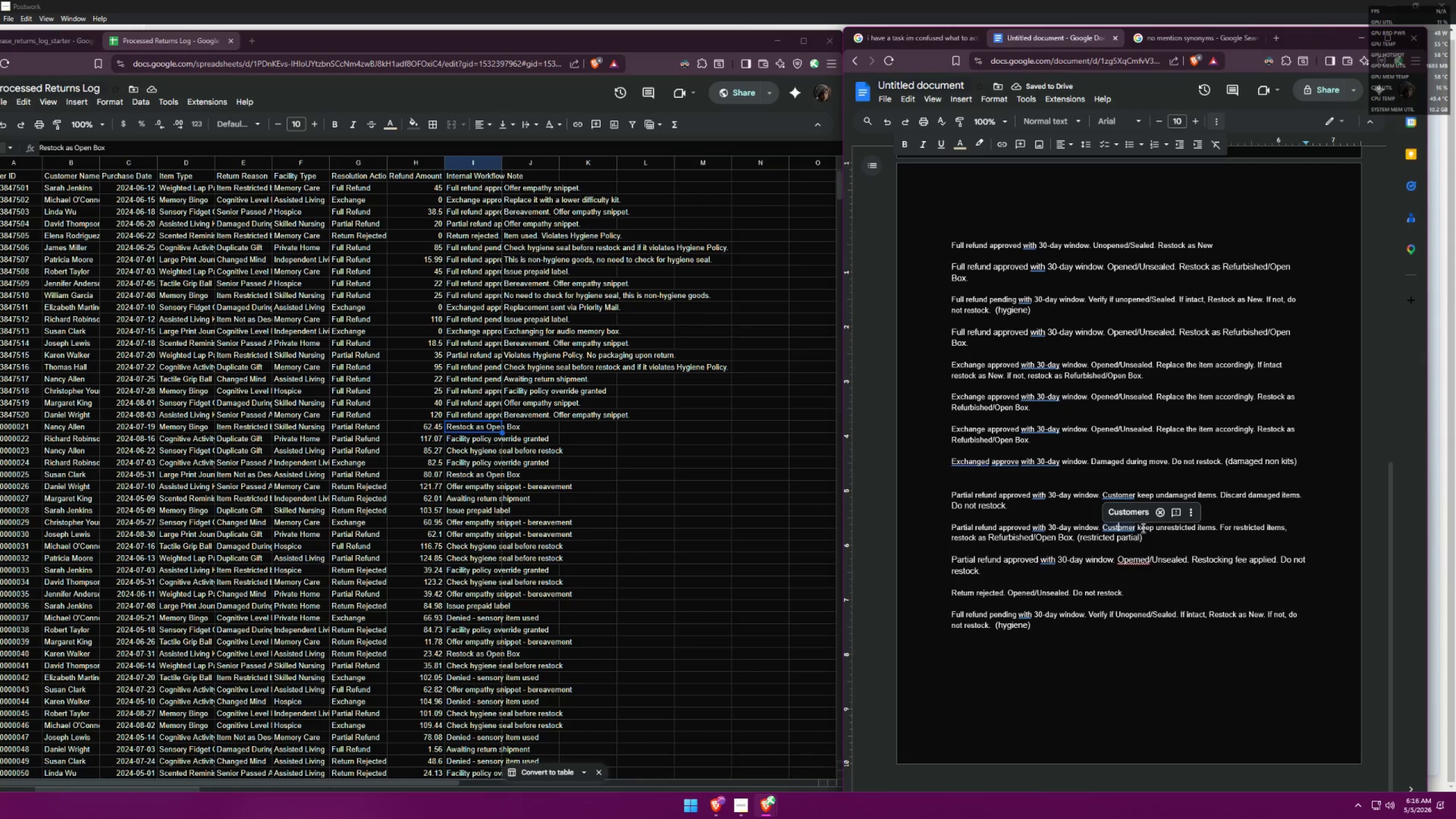 
left_click([1149, 537])
 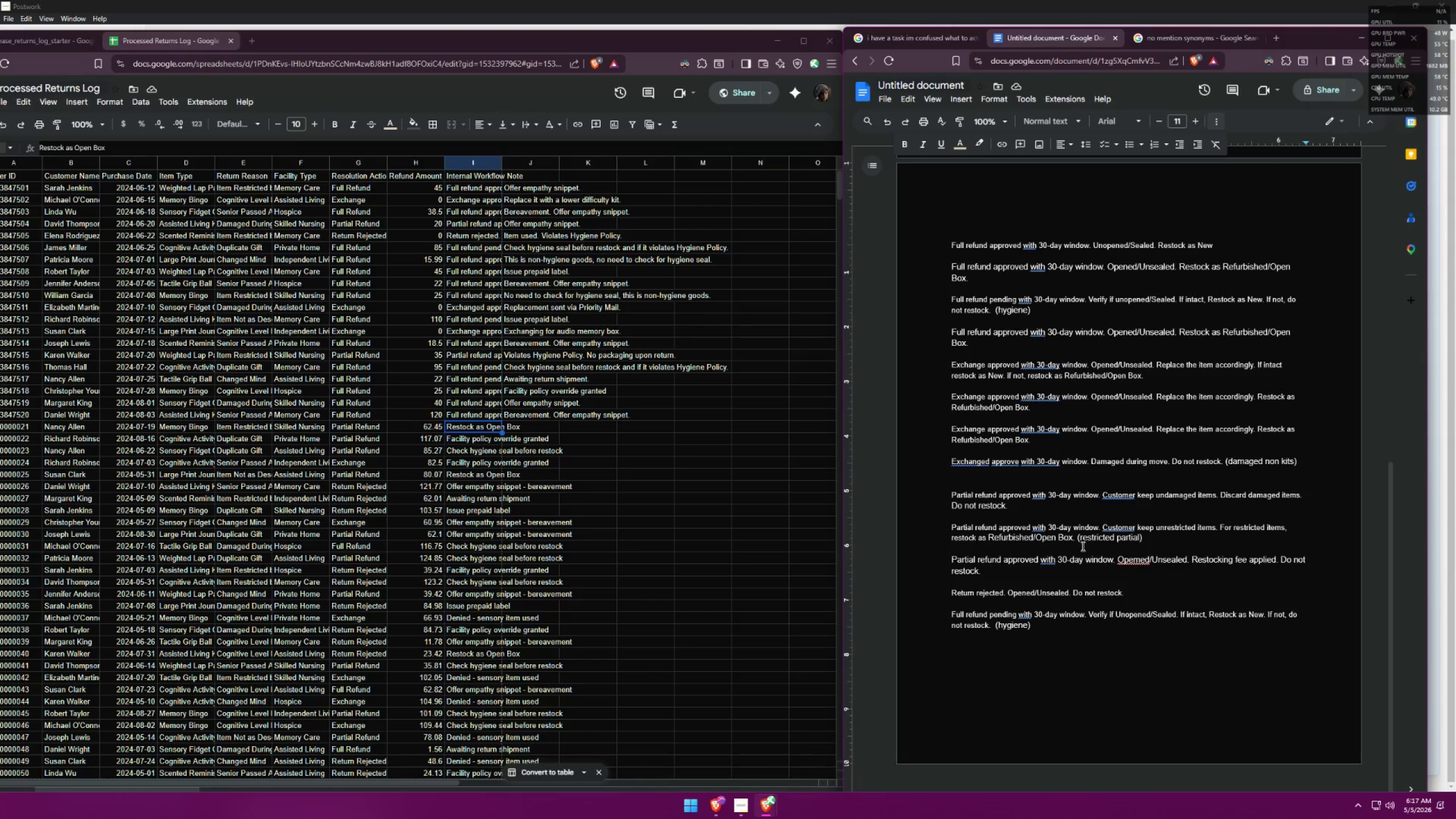 
wait(7.65)
 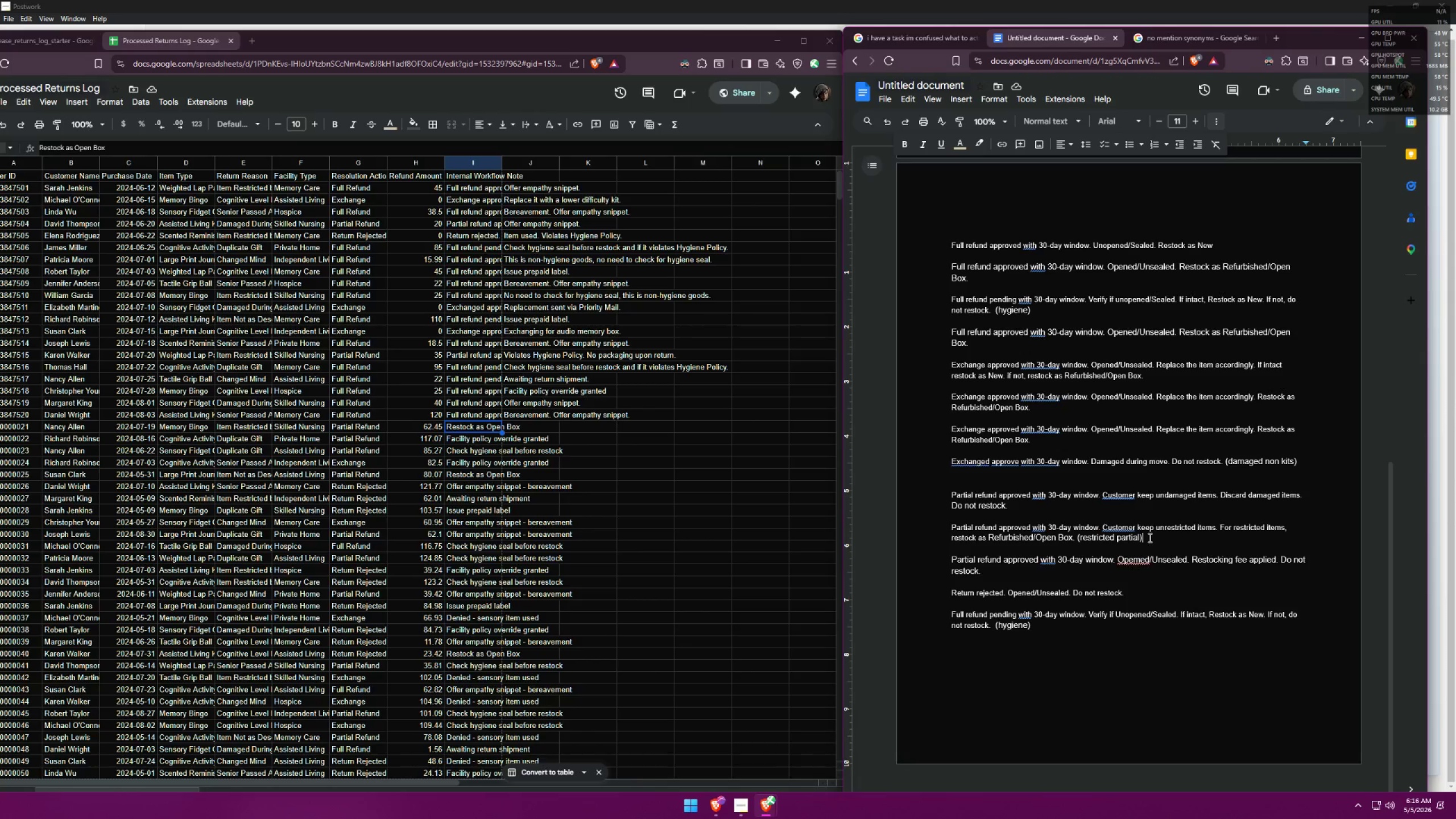 
left_click_drag(start_coordinate=[1074, 540], to_coordinate=[940, 527])
 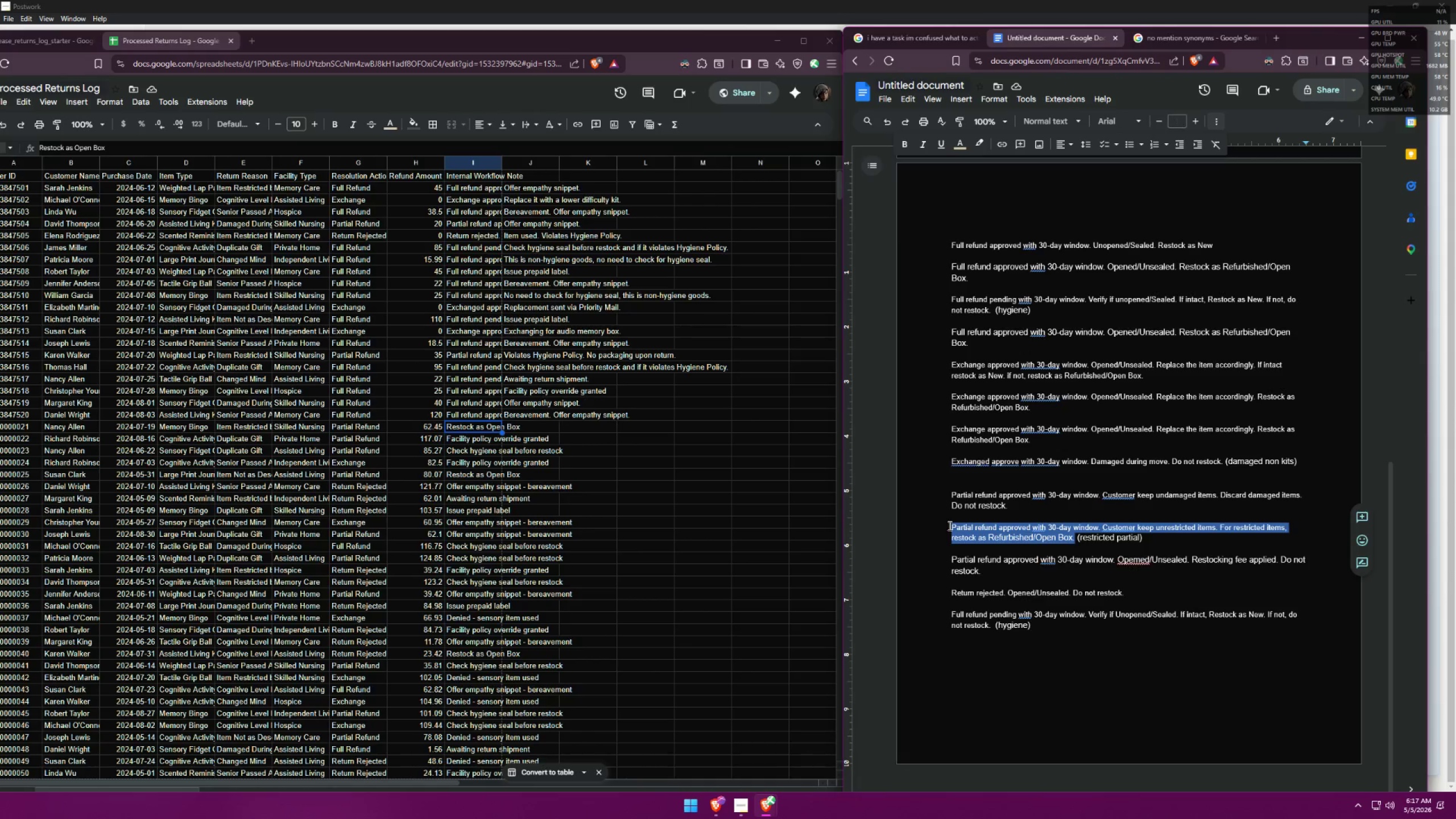 
key(Control+ControlLeft)
 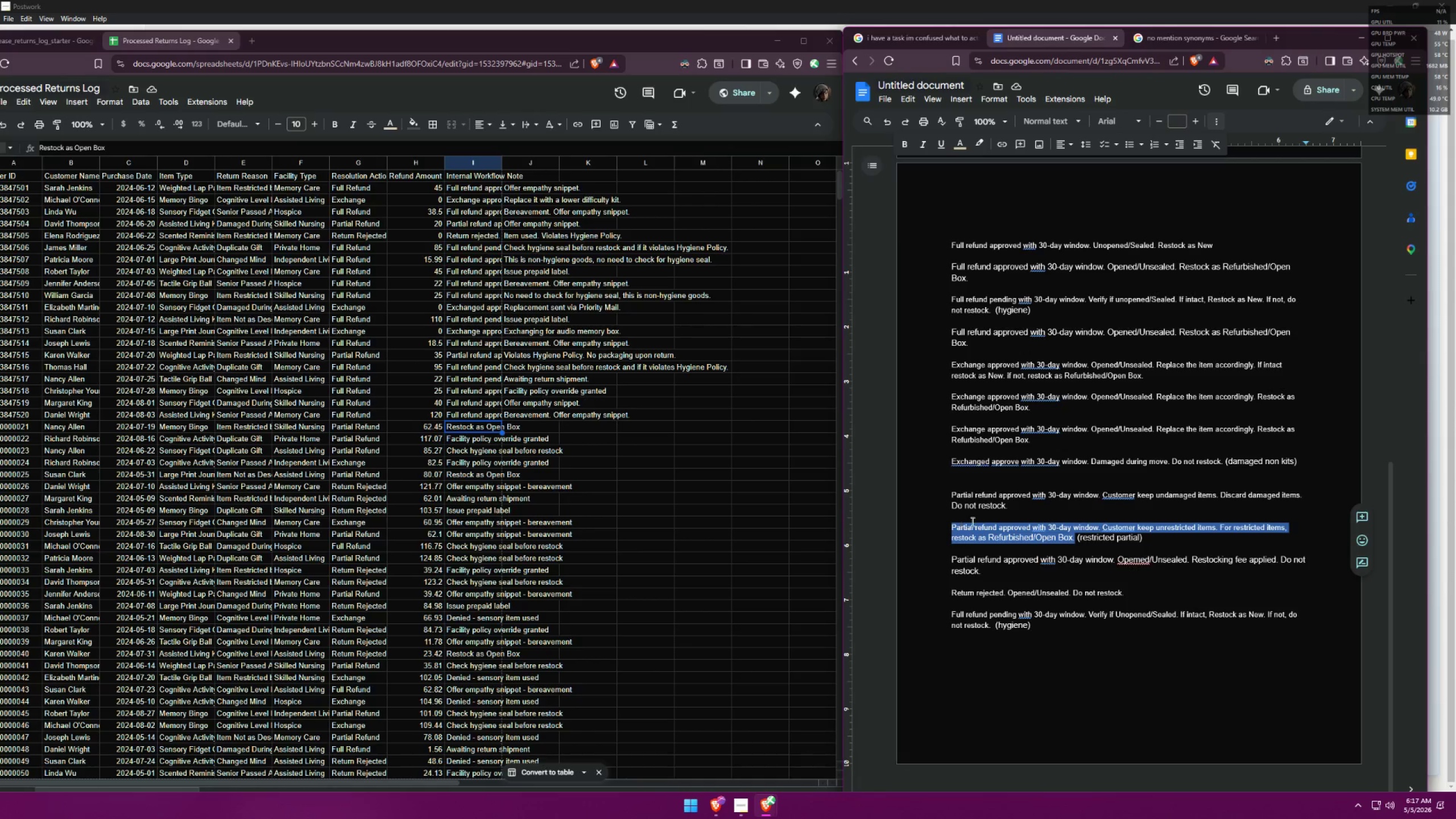 
key(Control+C)
 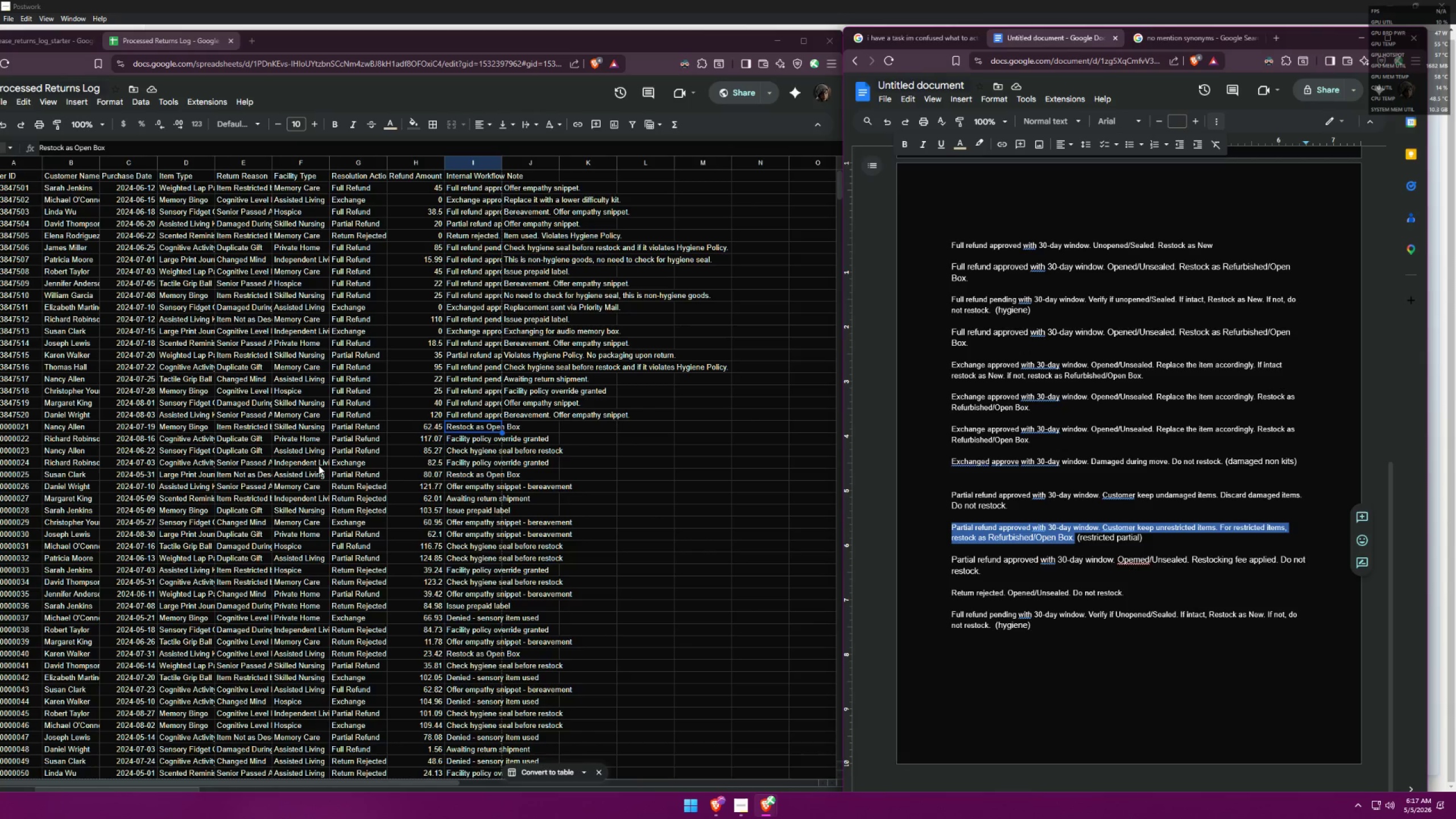 
wait(24.07)
 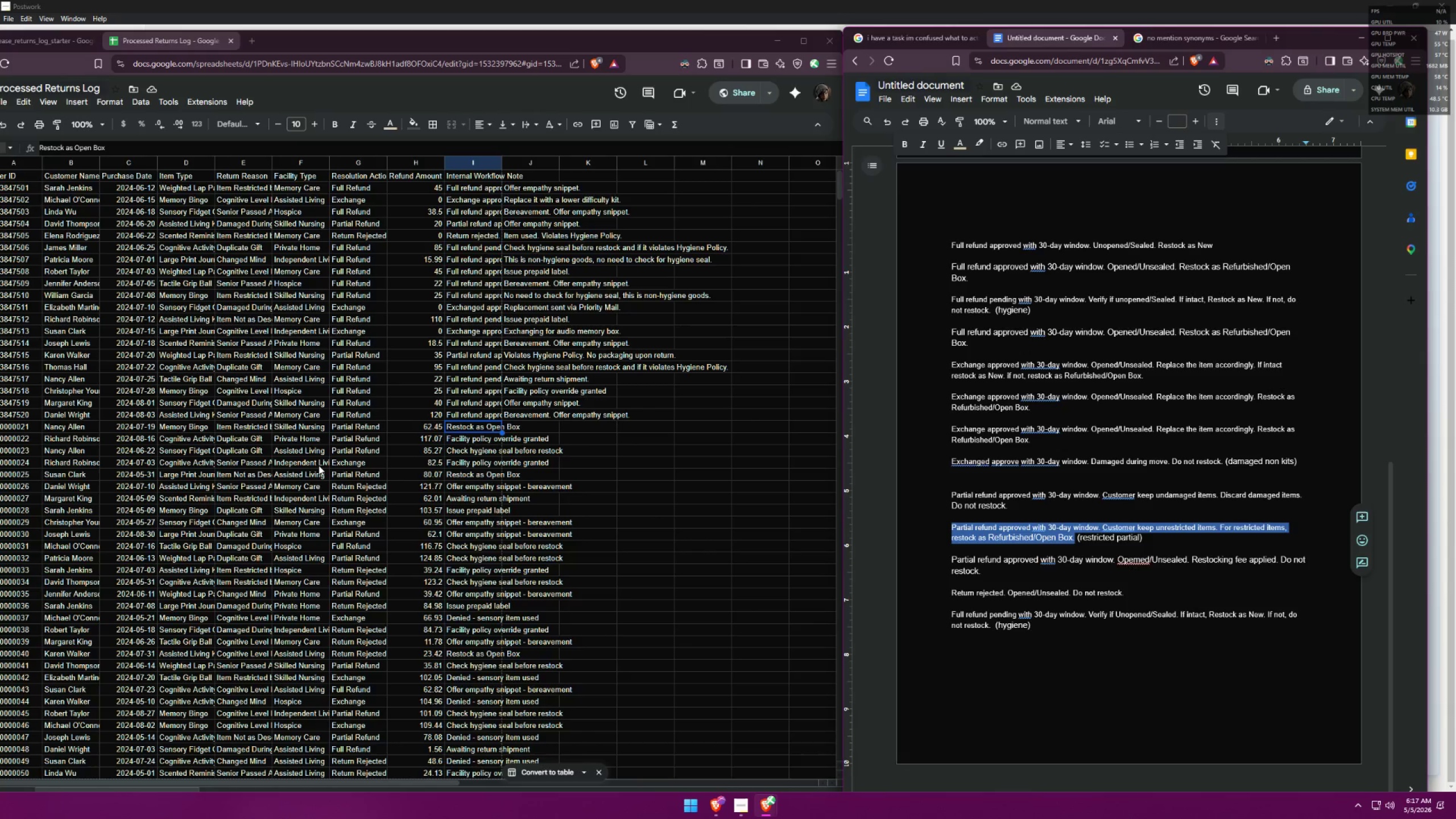 
left_click([1117, 530])
 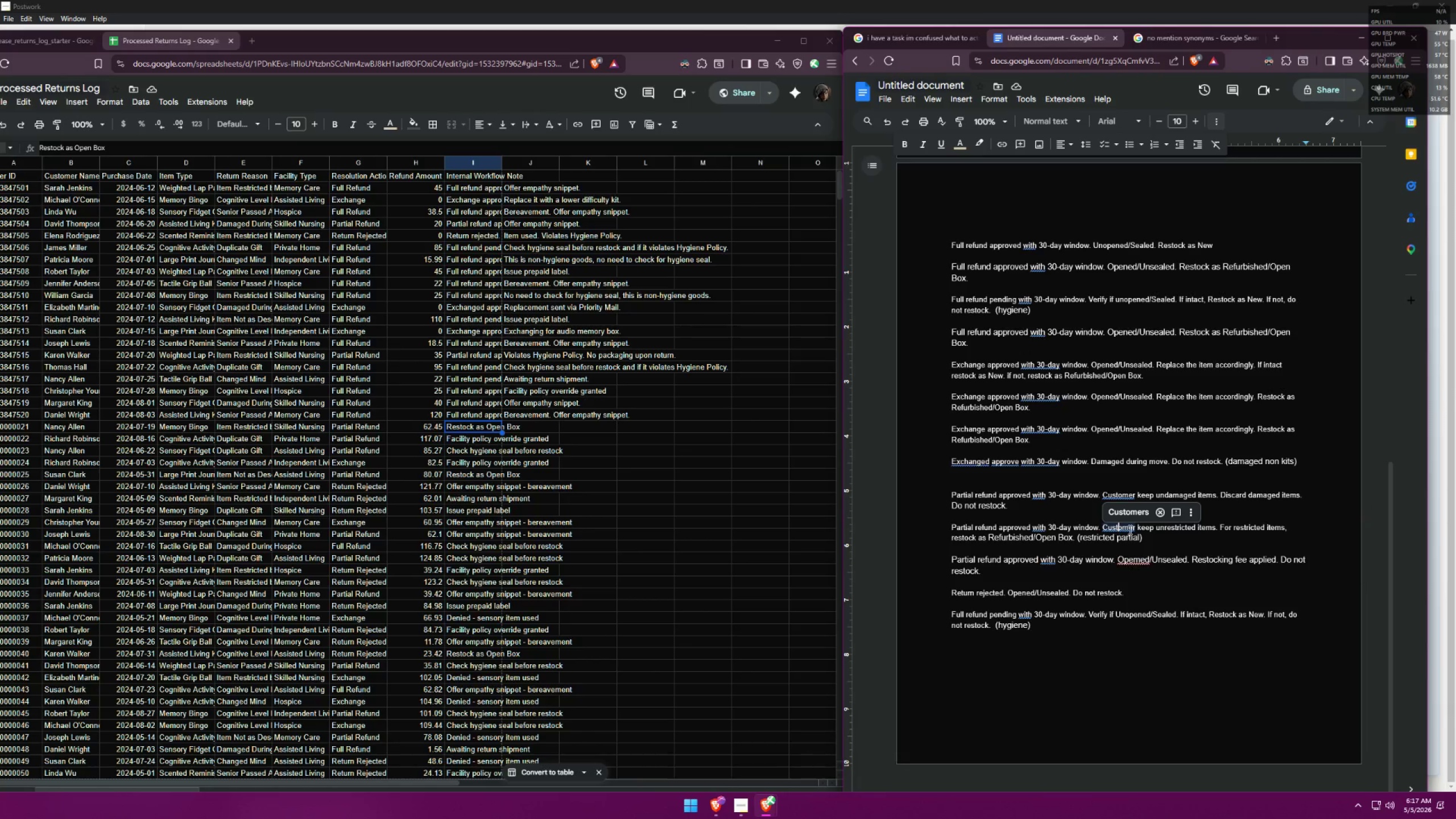 
left_click([1203, 540])
 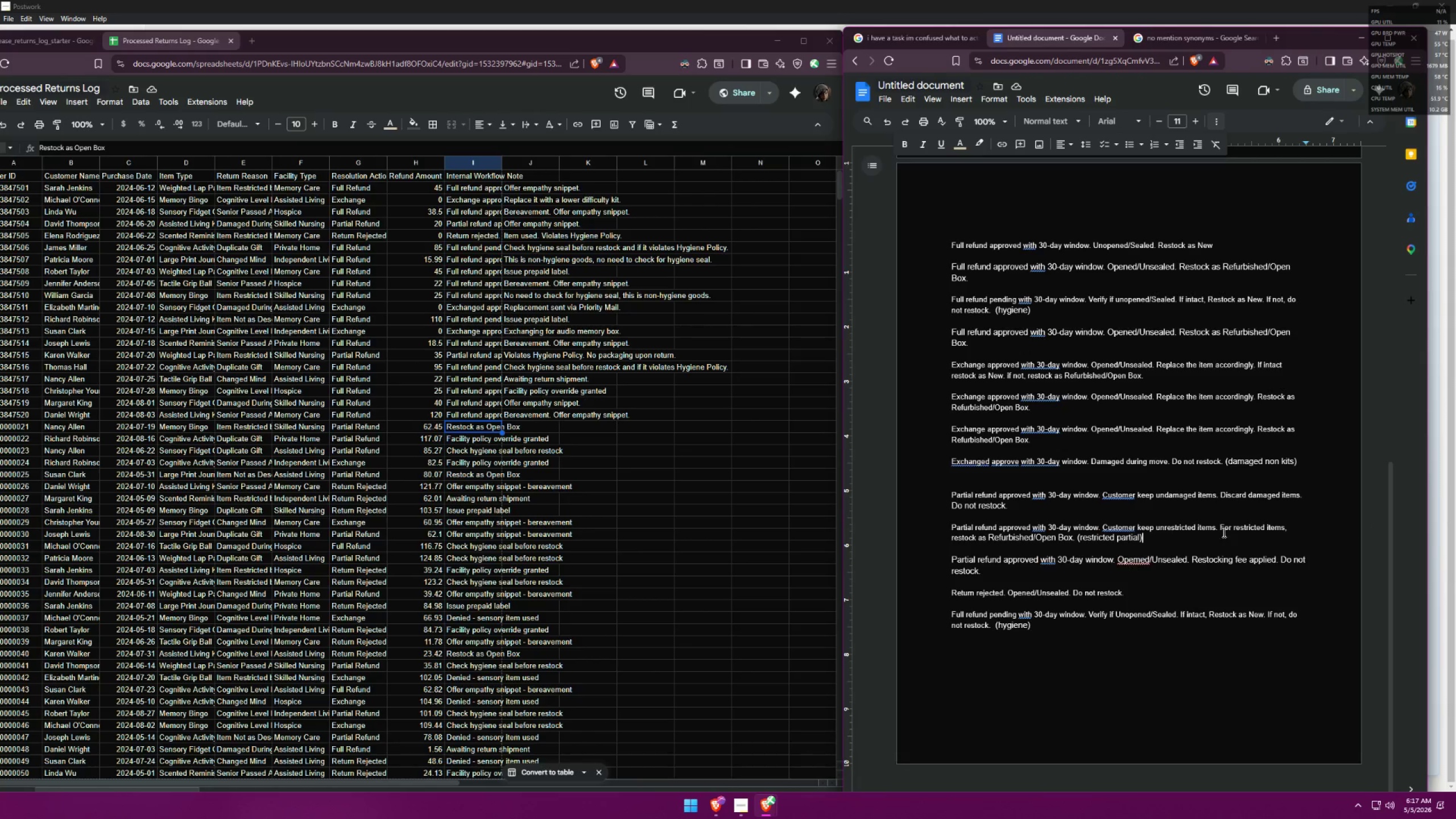 
left_click_drag(start_coordinate=[1289, 528], to_coordinate=[1105, 526])
 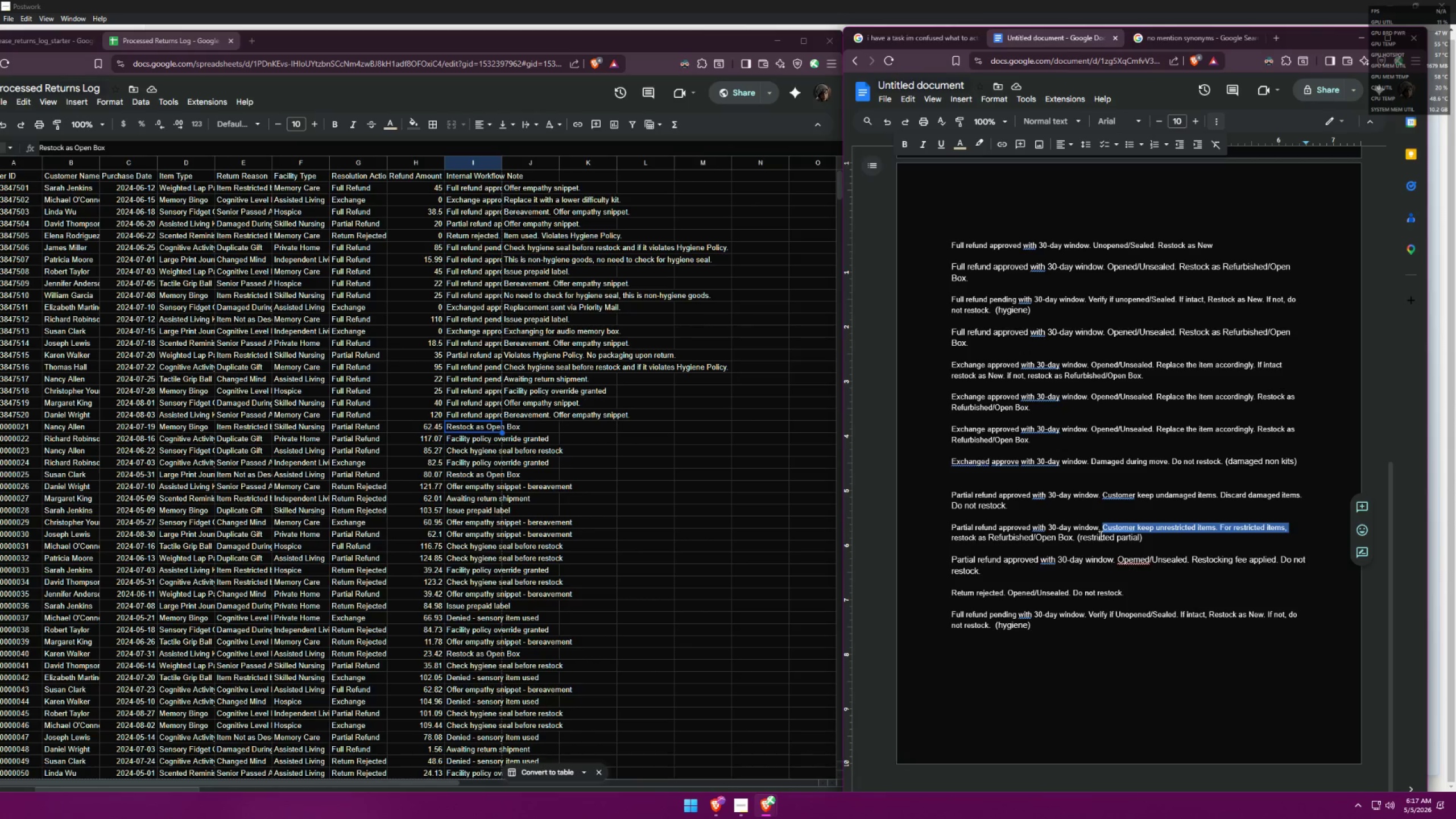 
key(Backspace)
type(Opened/Unsealed. )
 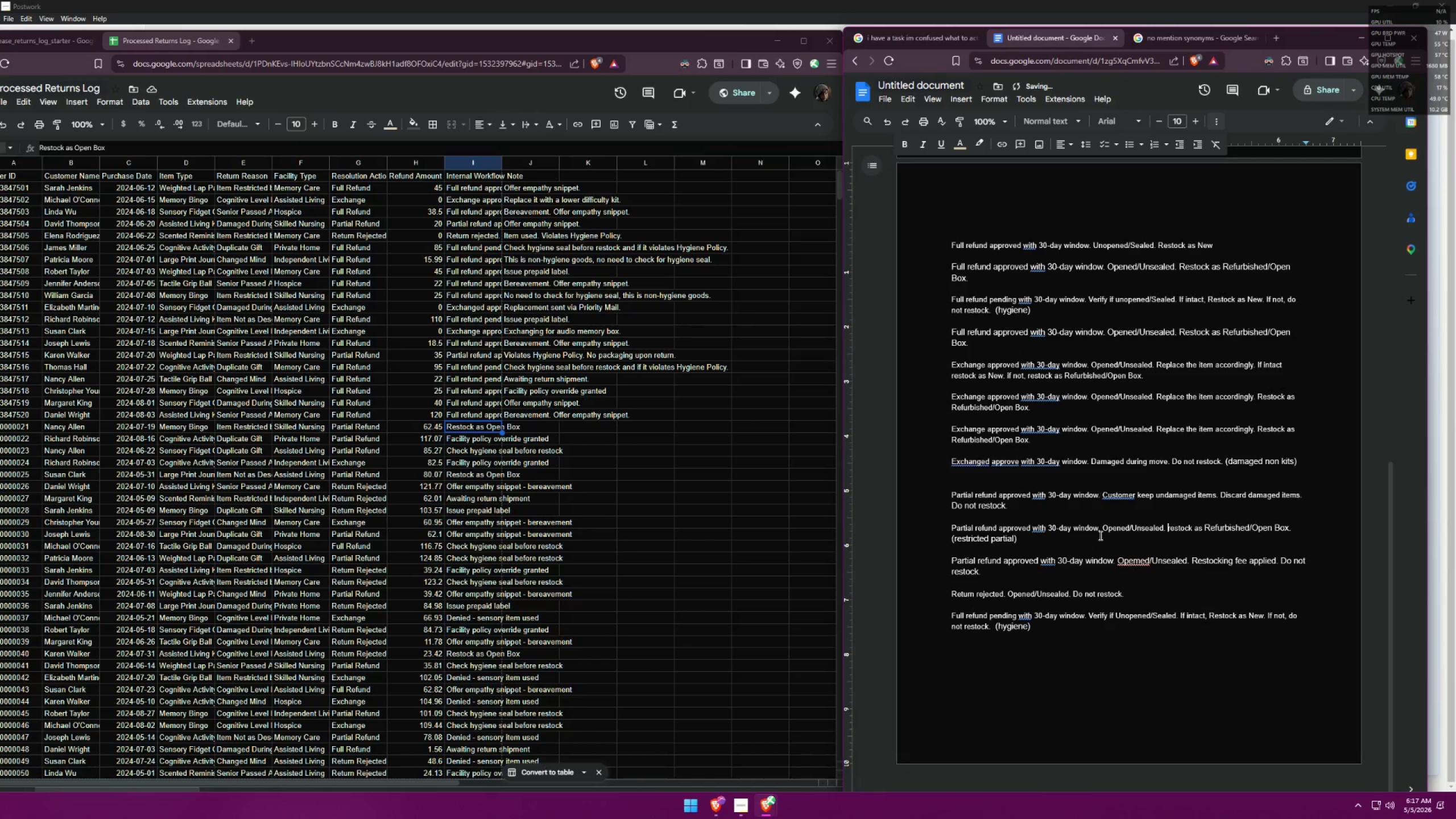 
left_click_drag(start_coordinate=[1168, 531], to_coordinate=[1170, 525])
 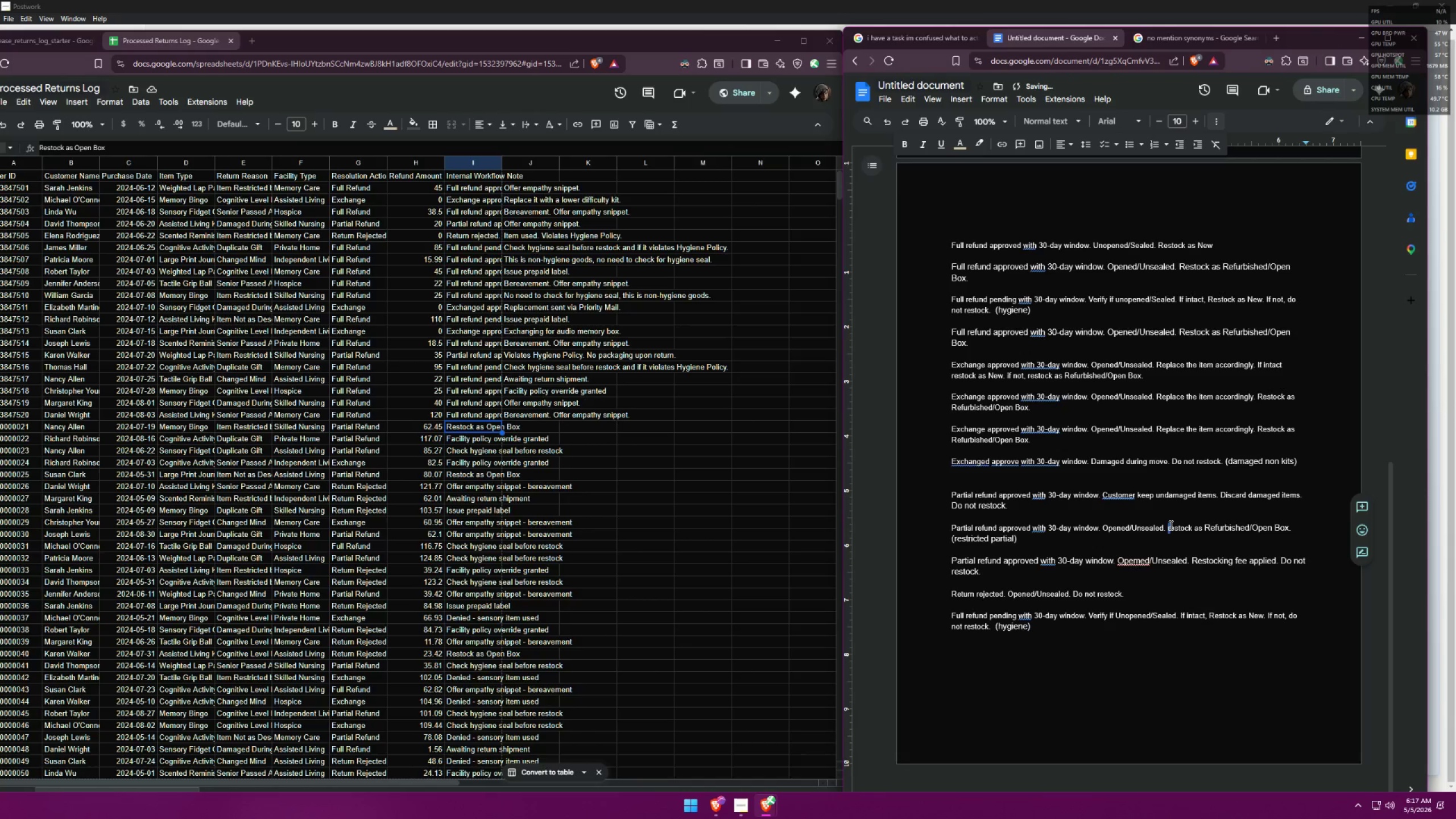 
key(Shift+ShiftLeft)
 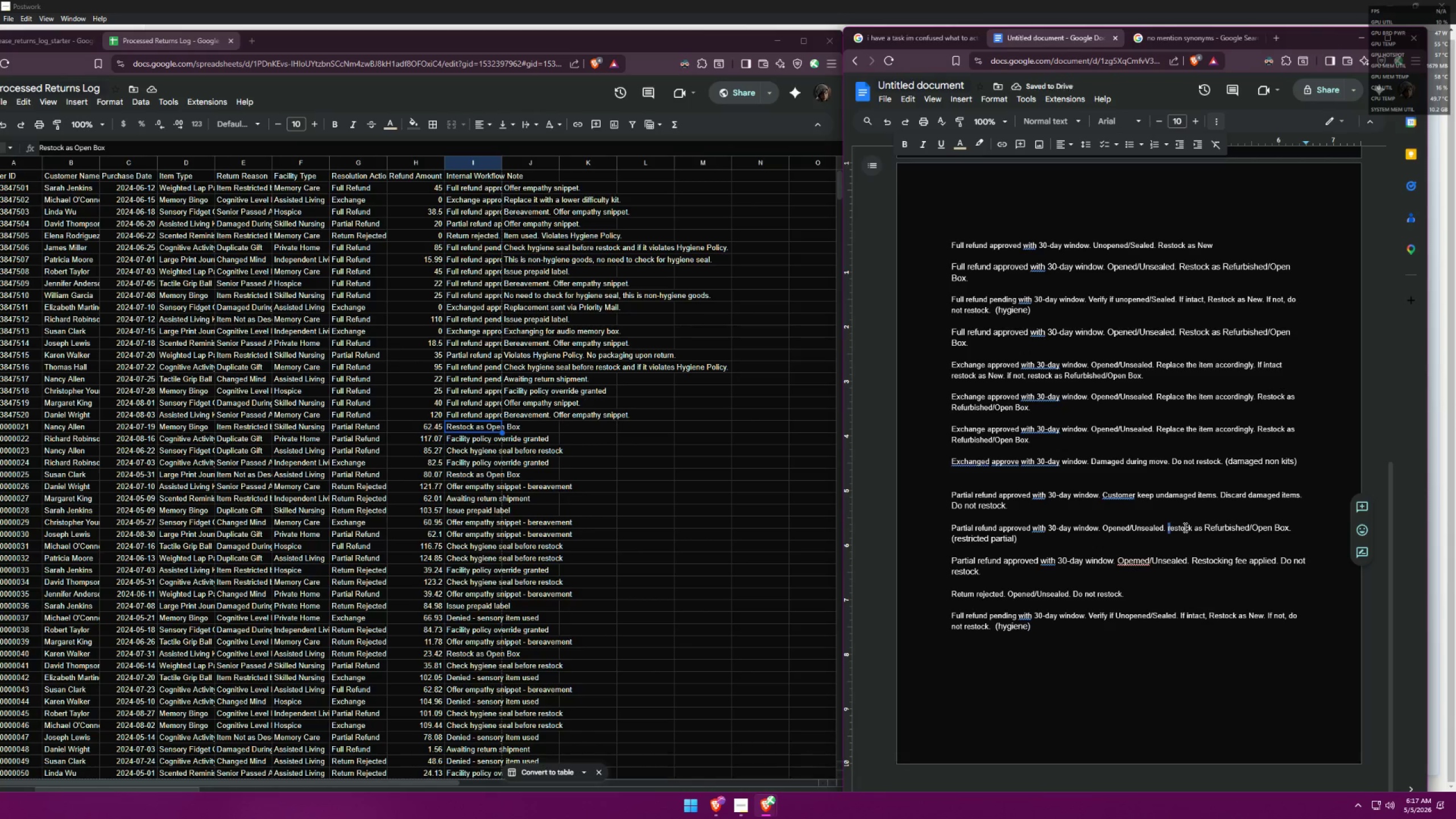 
key(Shift+R)
 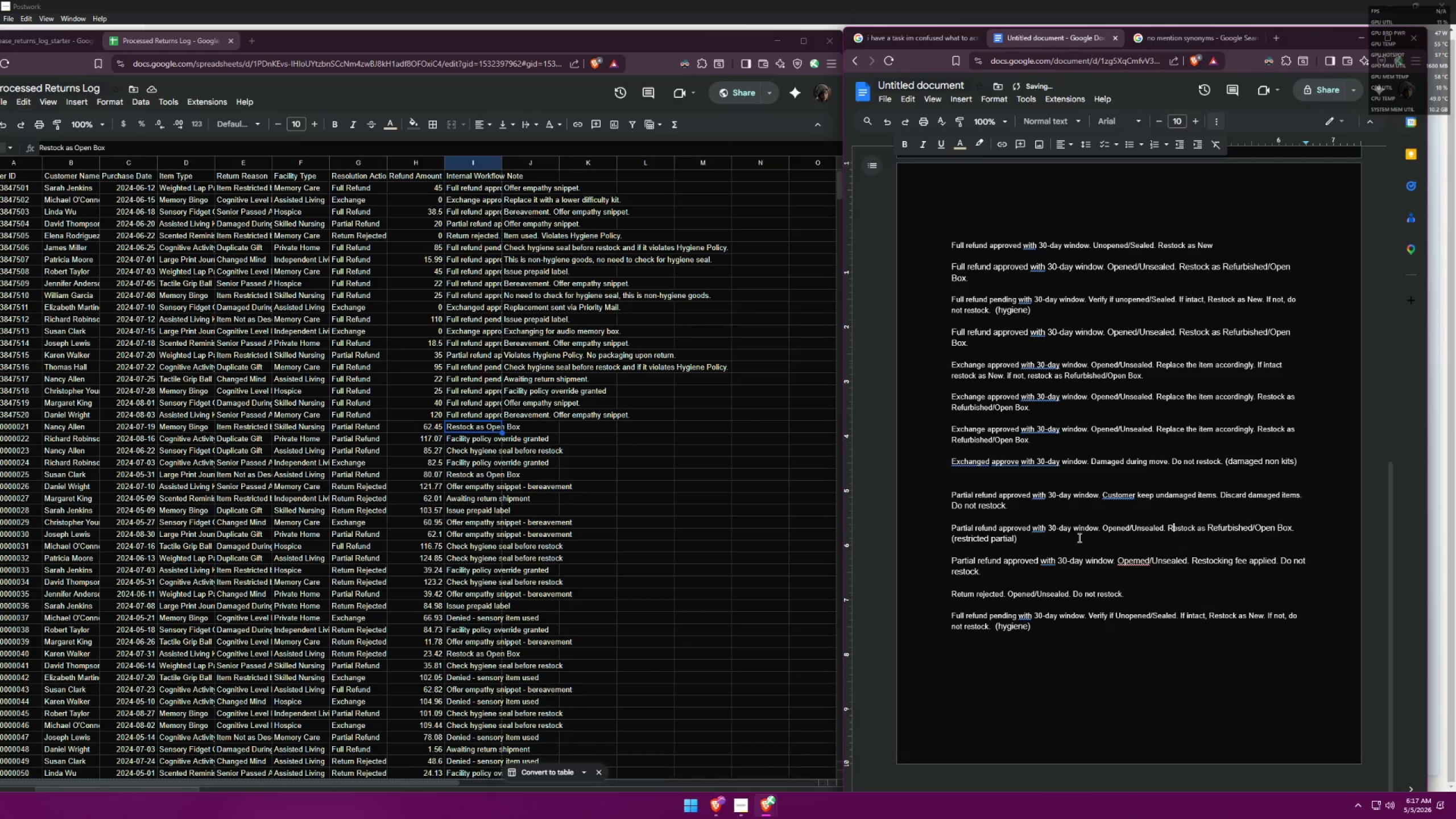 
left_click([1054, 540])
 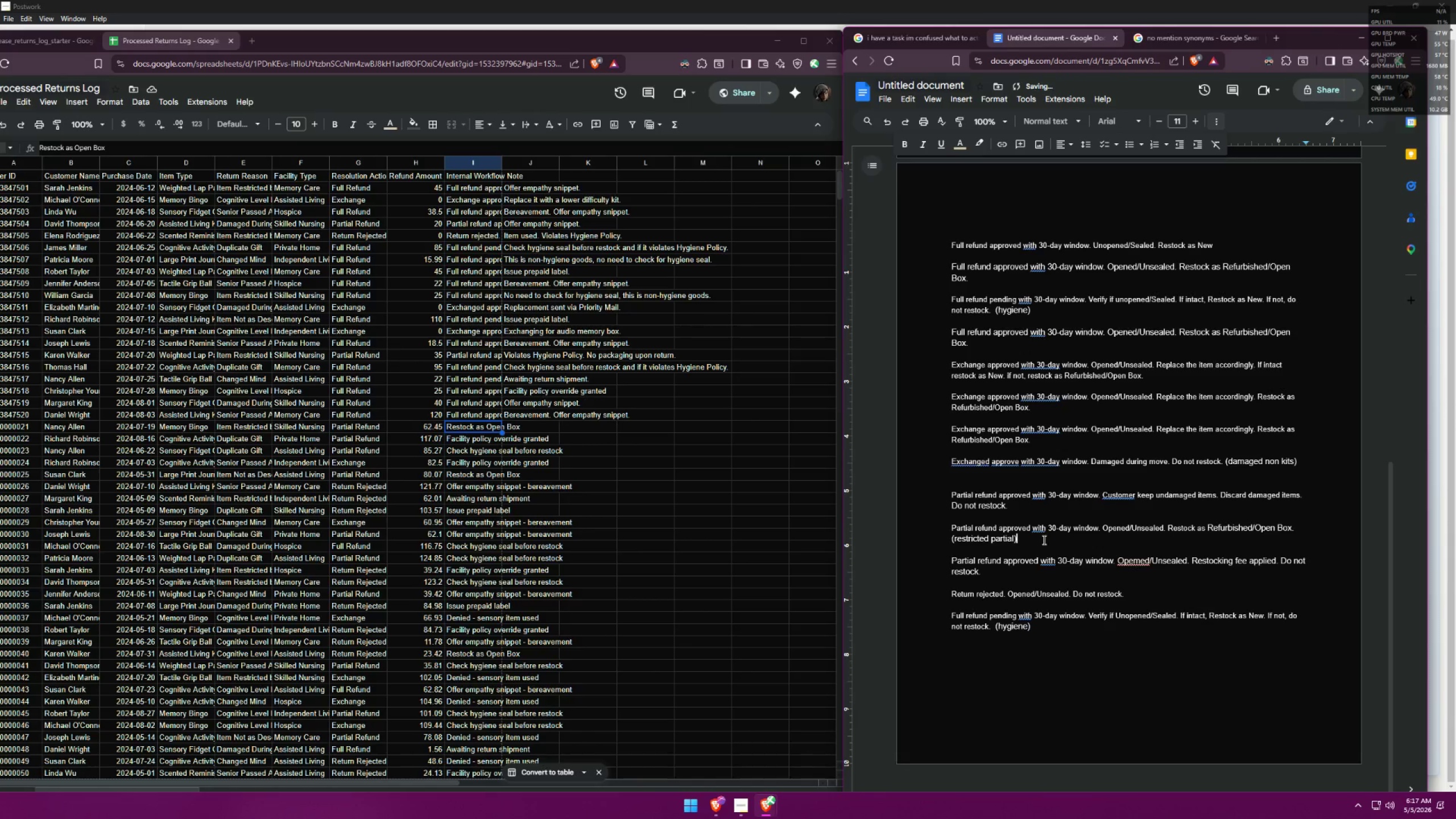 
left_click_drag(start_coordinate=[1043, 539], to_coordinate=[932, 544])
 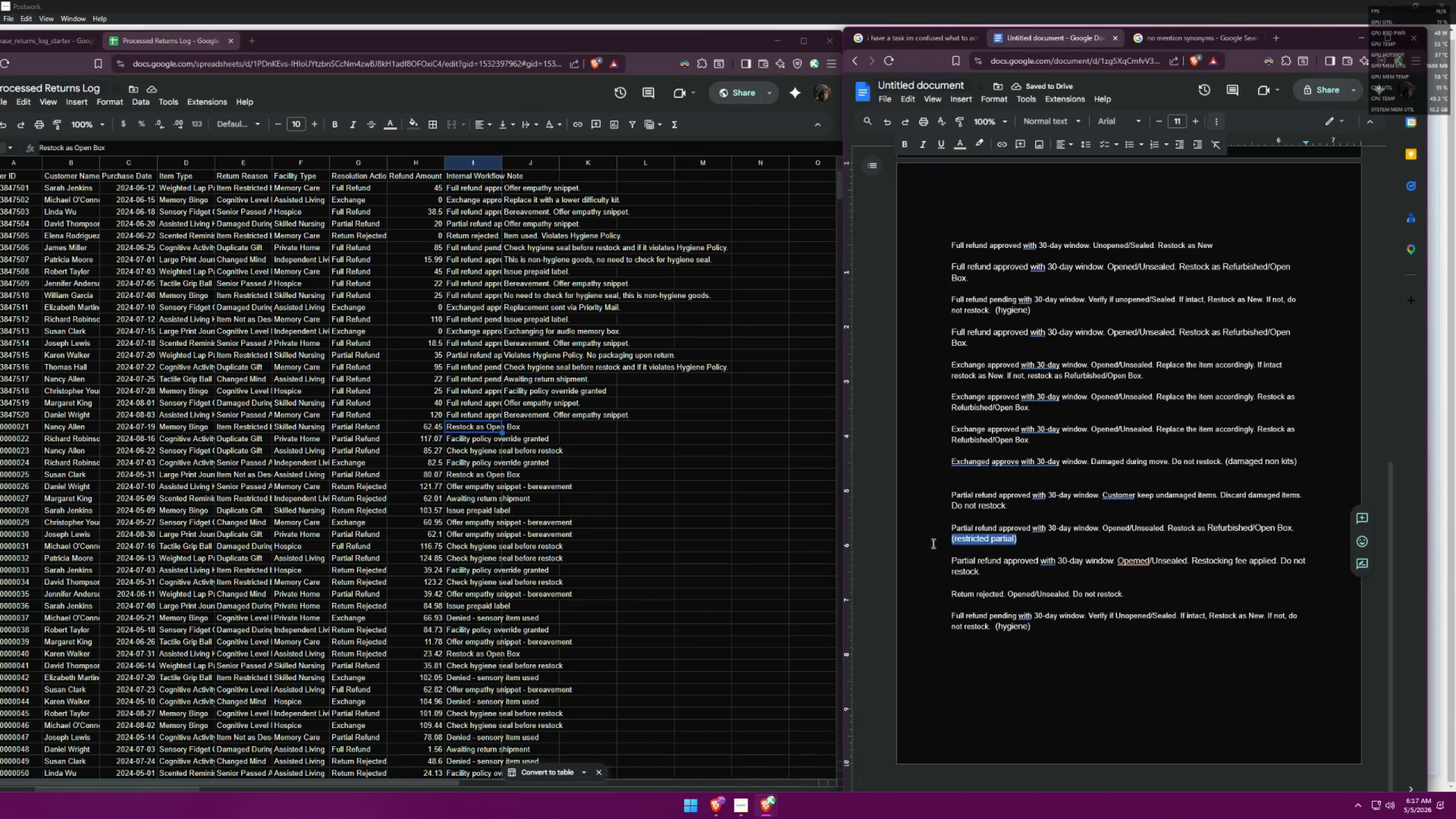 
key(Backspace)
 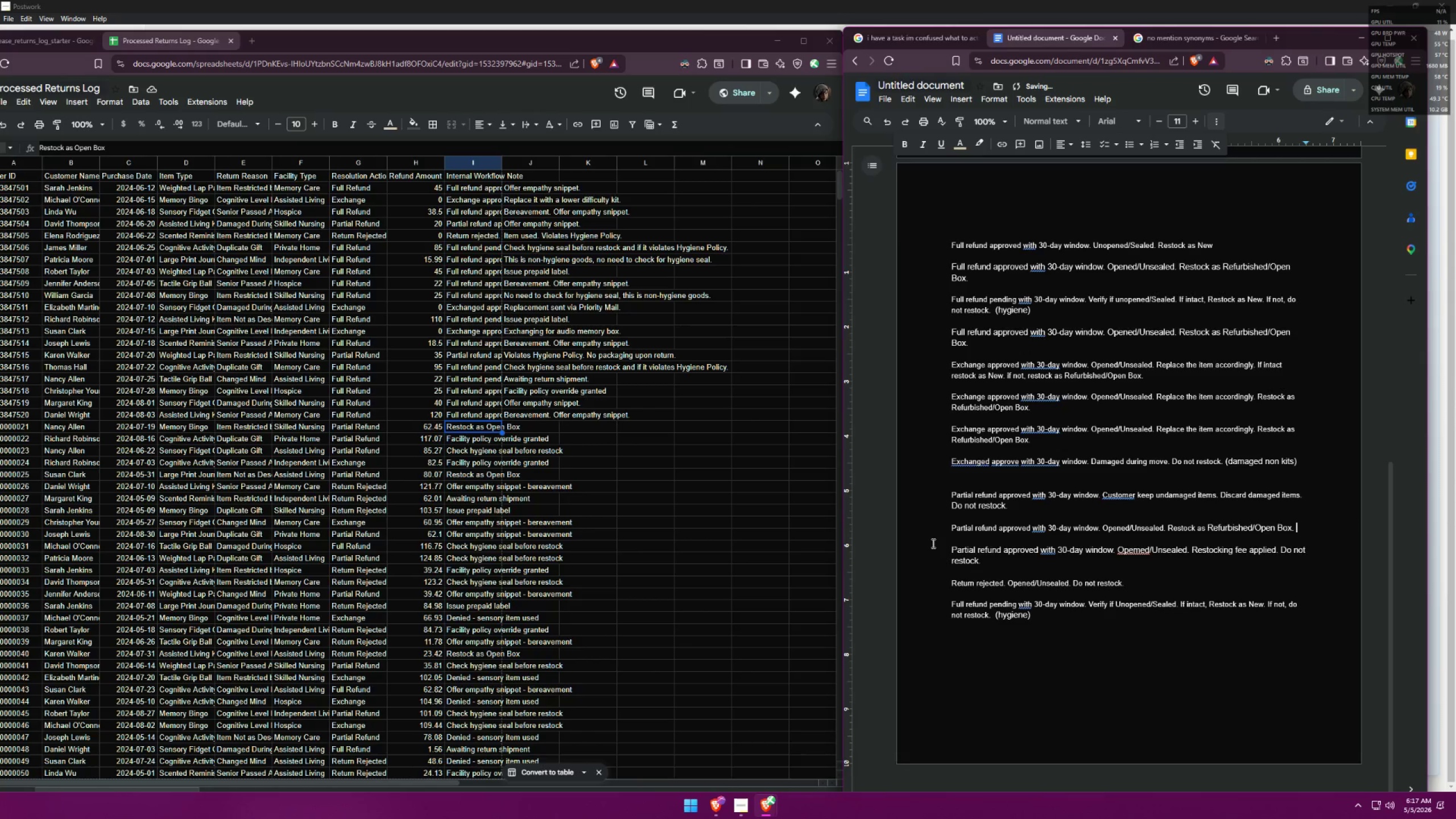 
key(Shift+Enter)
 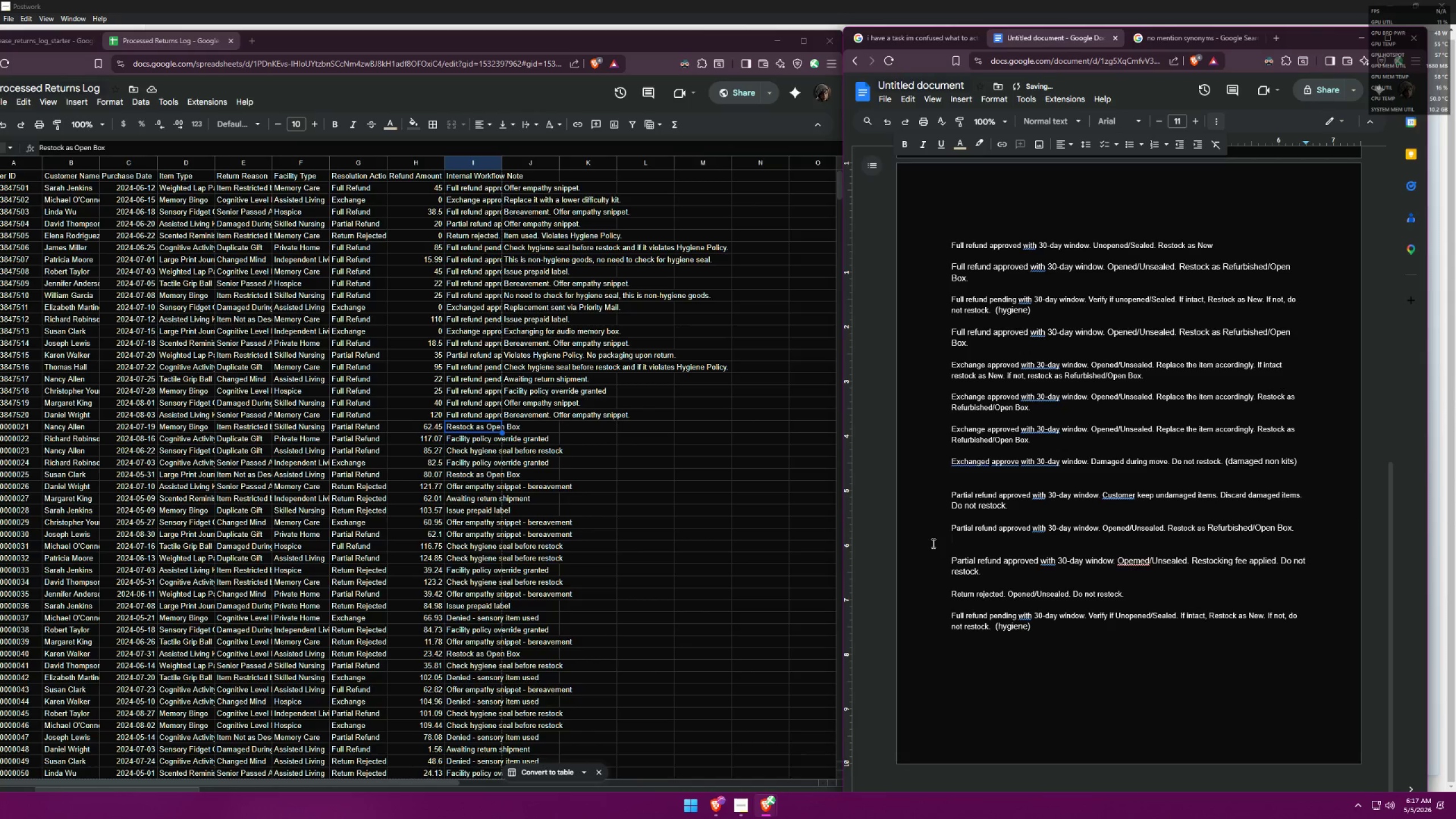 
type((non hygiene))
 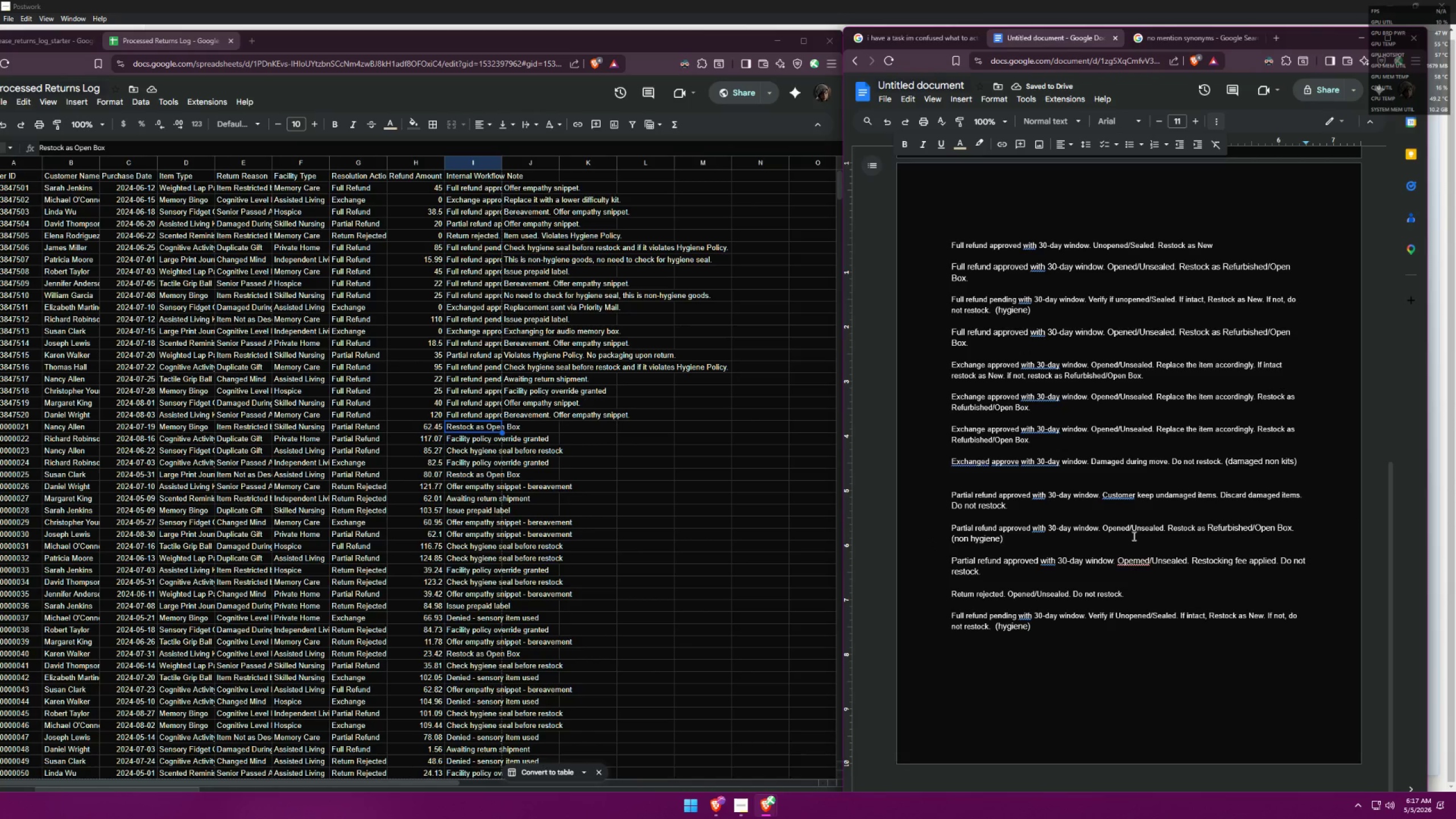 
left_click_drag(start_coordinate=[1297, 524], to_coordinate=[950, 529])
 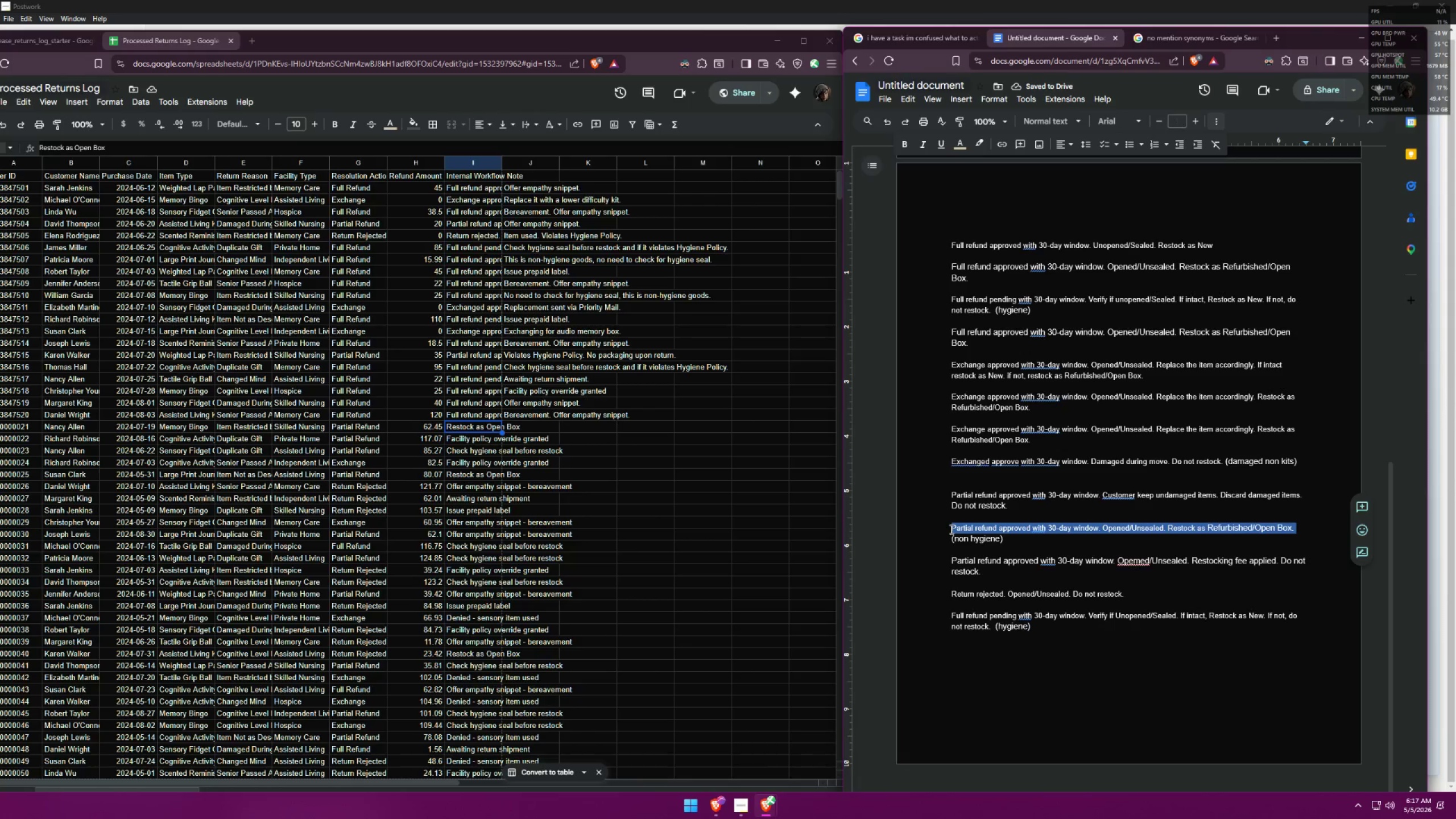 
key(Control+ControlLeft)
 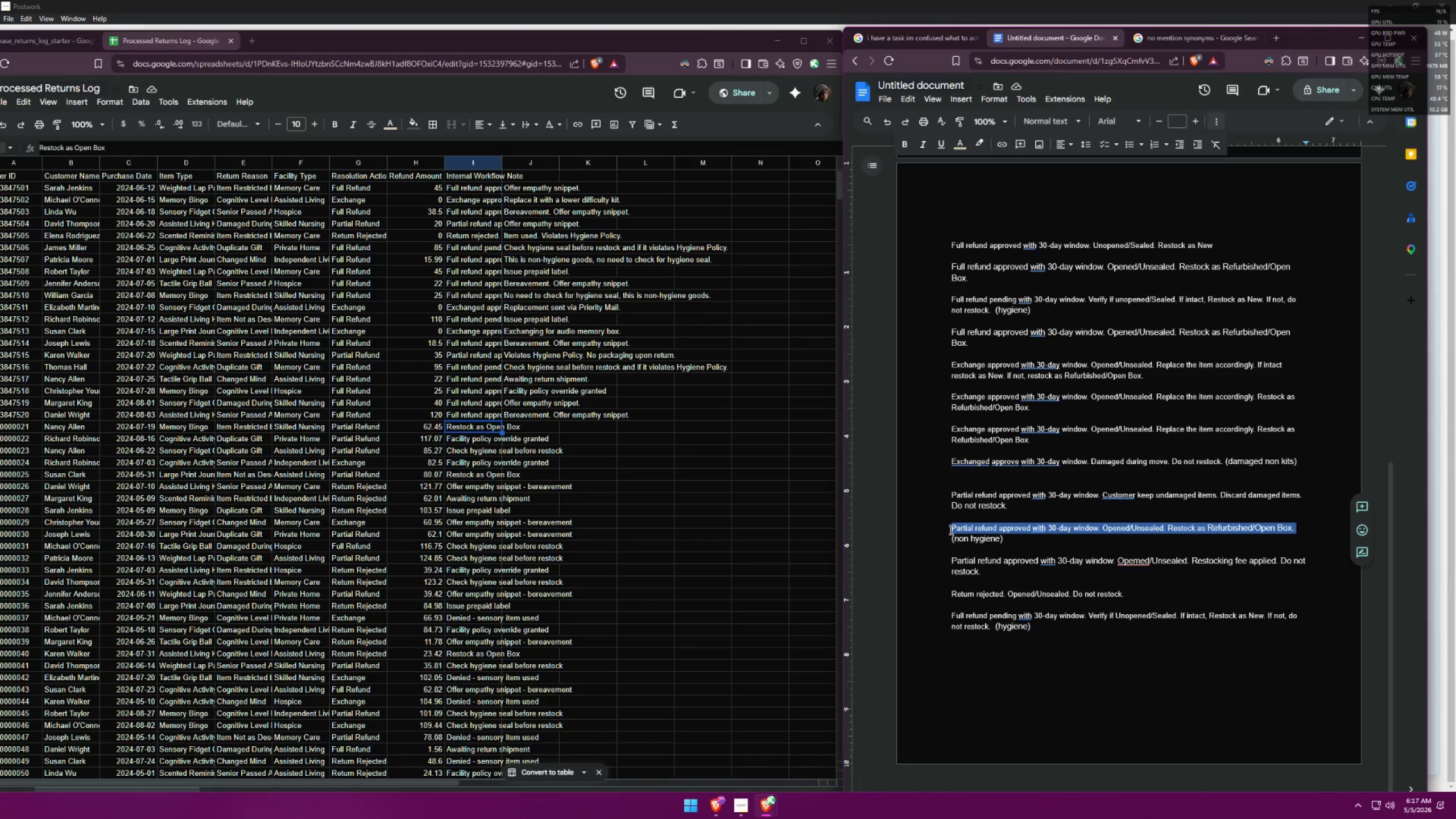 
key(Control+C)
 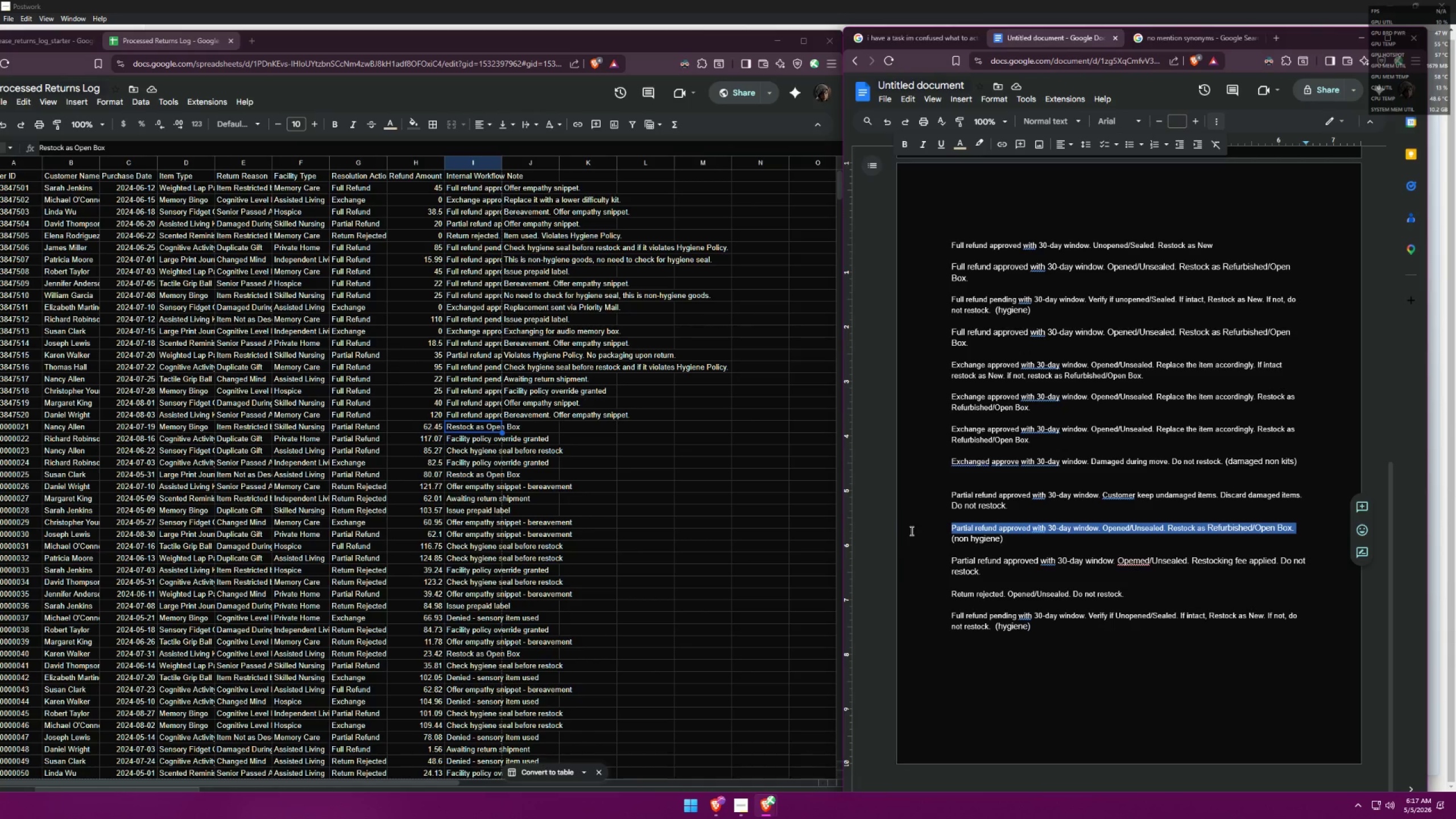 
wait(6.13)
 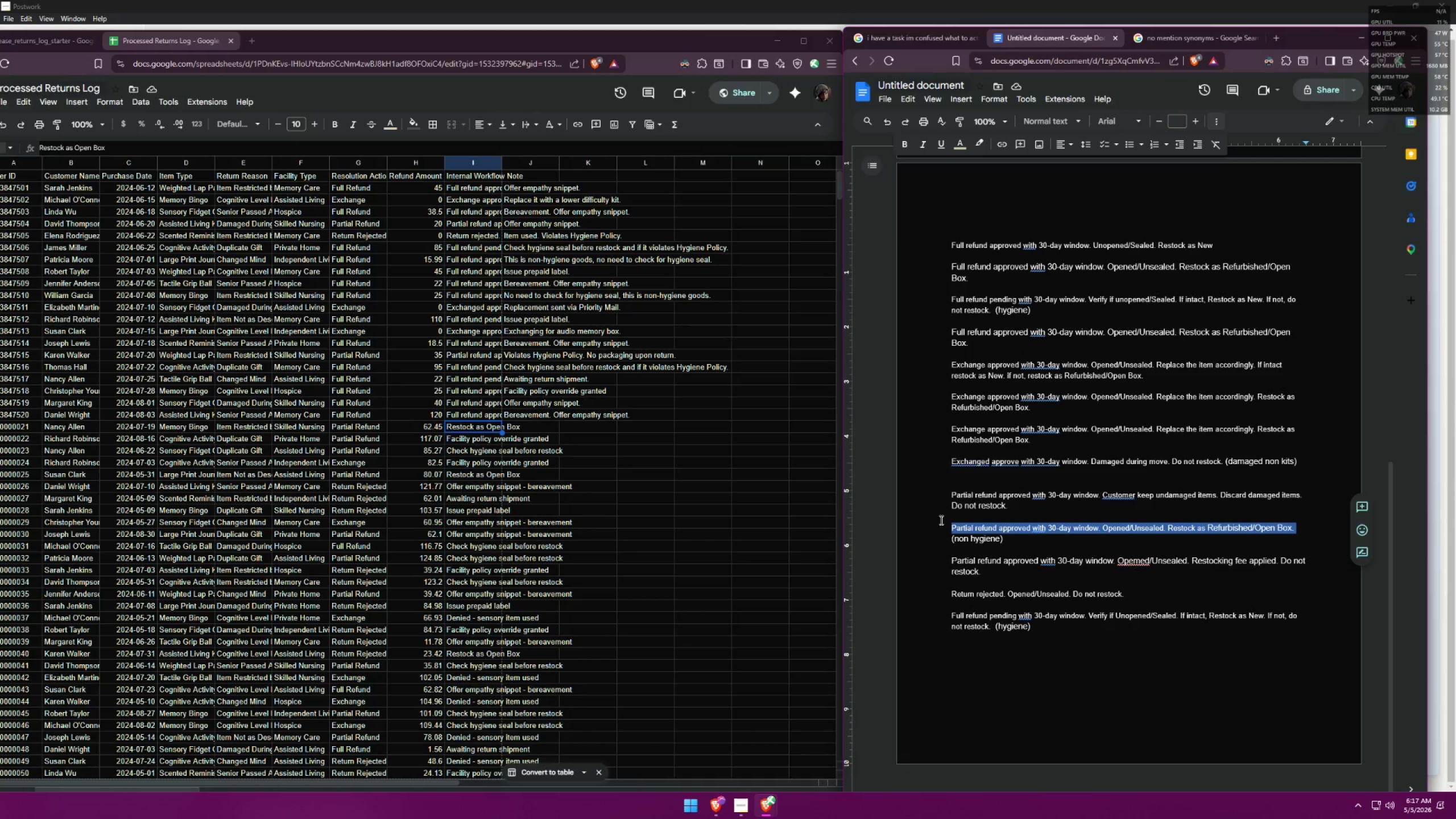 
double_click([466, 425])
 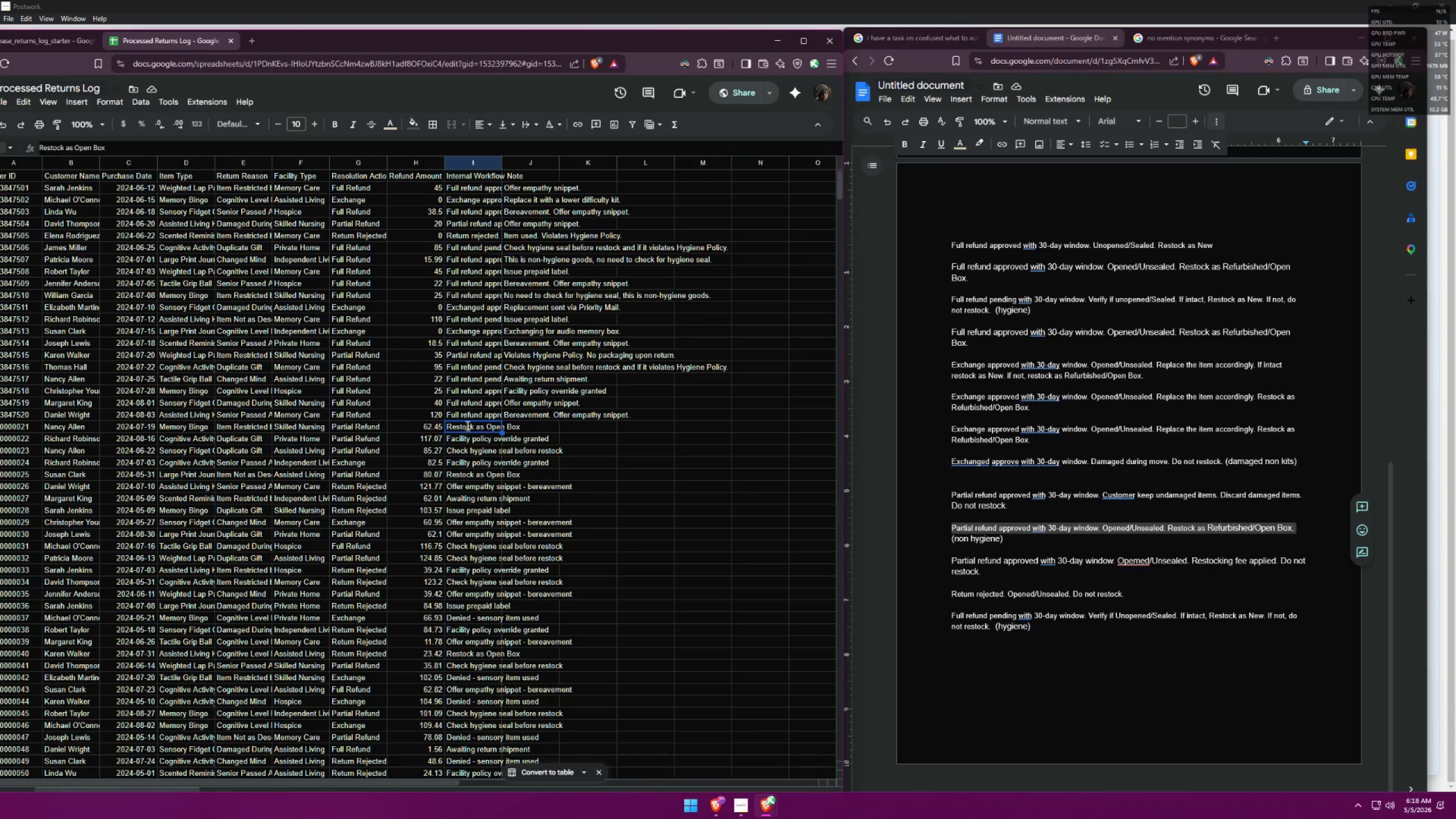 
triple_click([466, 425])
 